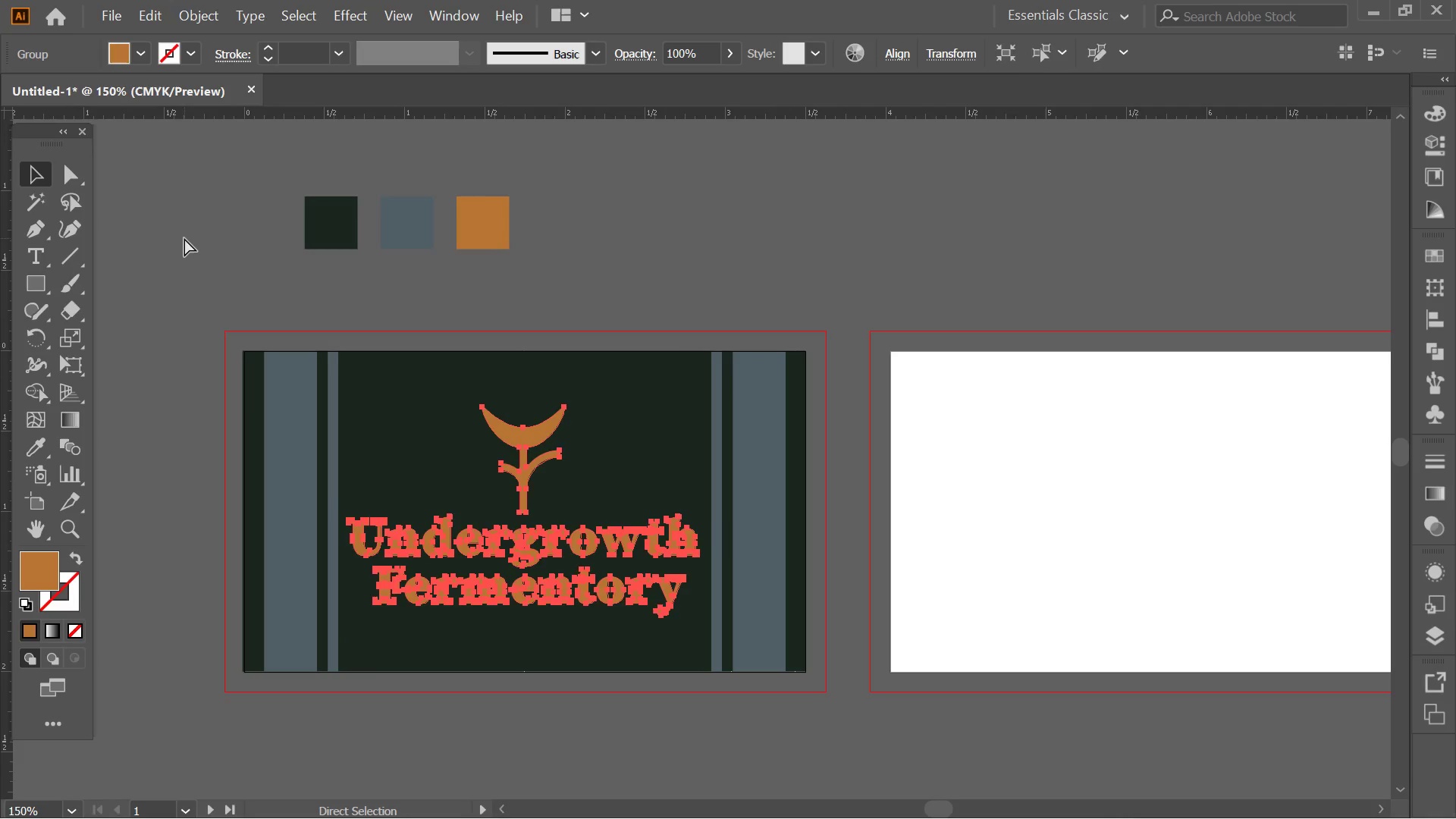 
key(Control+Z)
 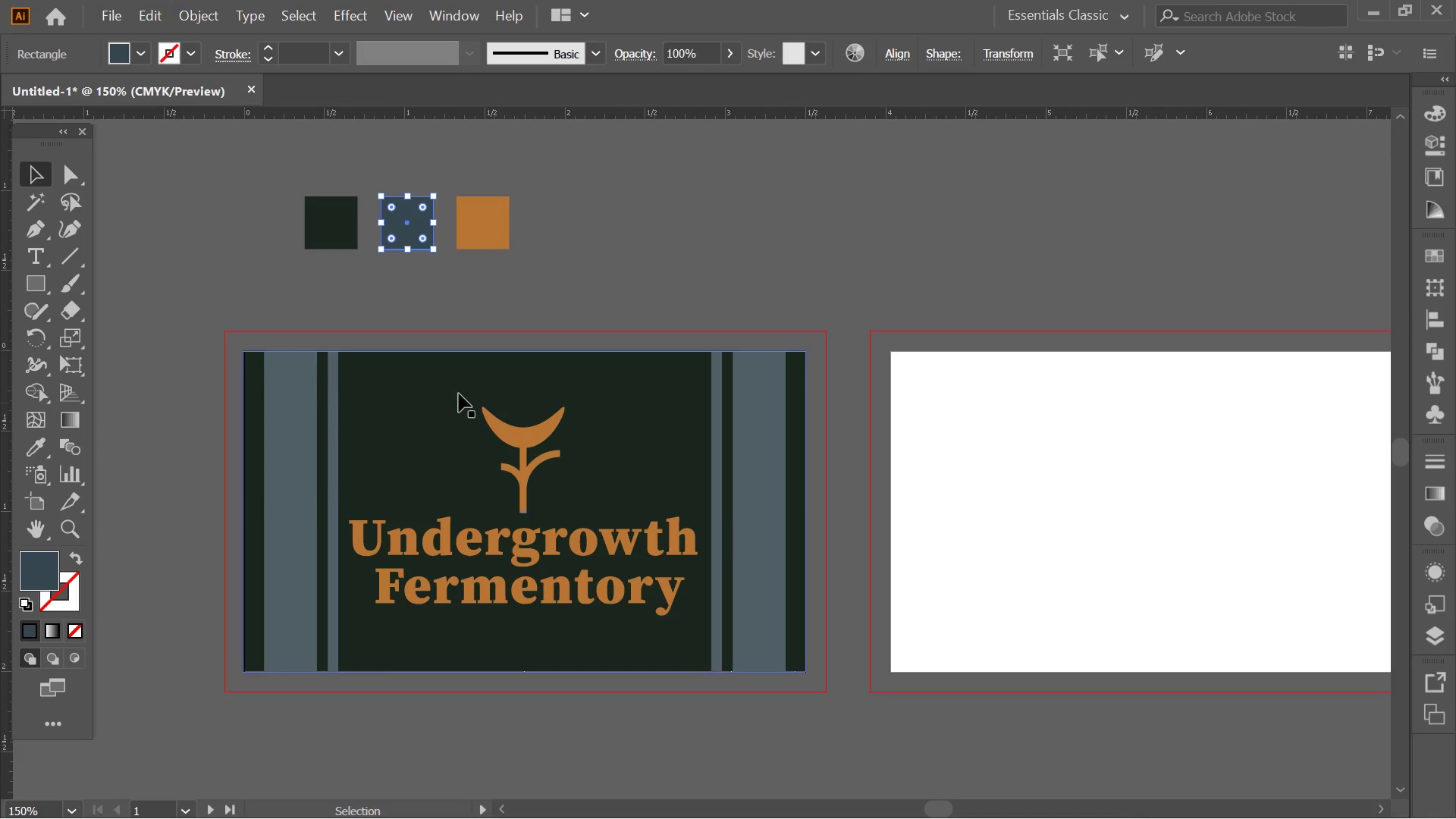 
left_click([581, 300])
 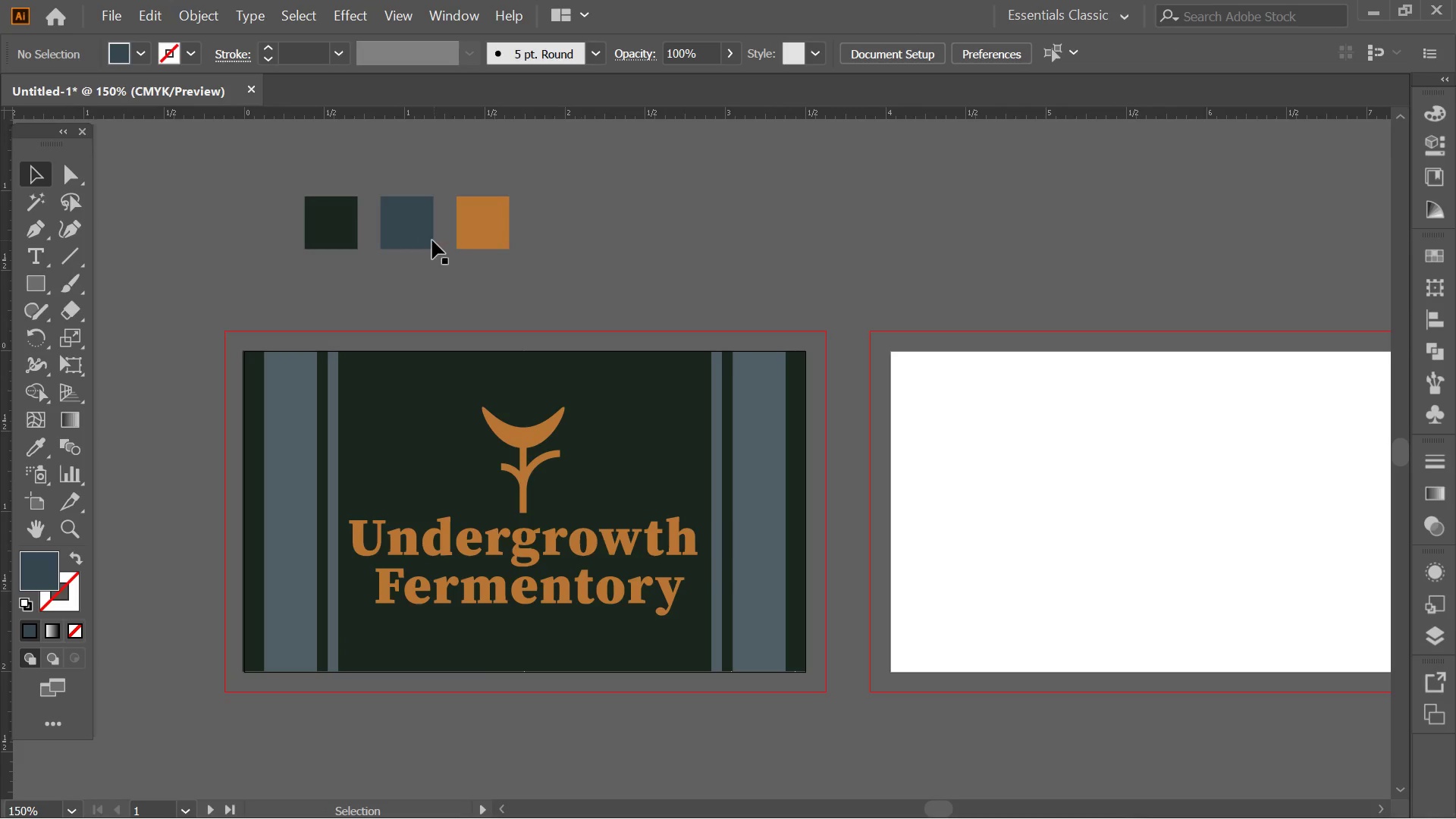 
left_click([419, 230])
 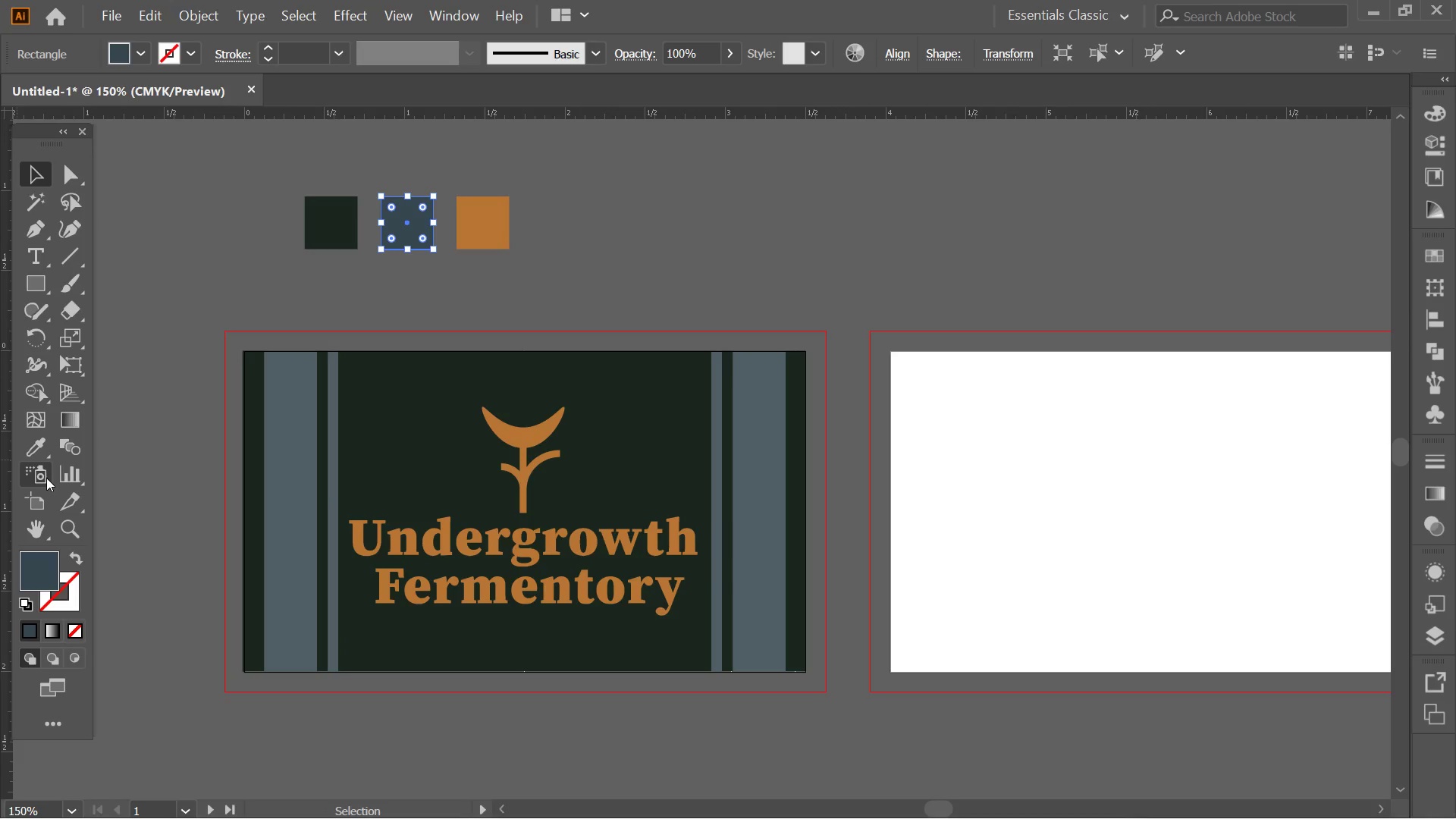 
left_click([34, 452])
 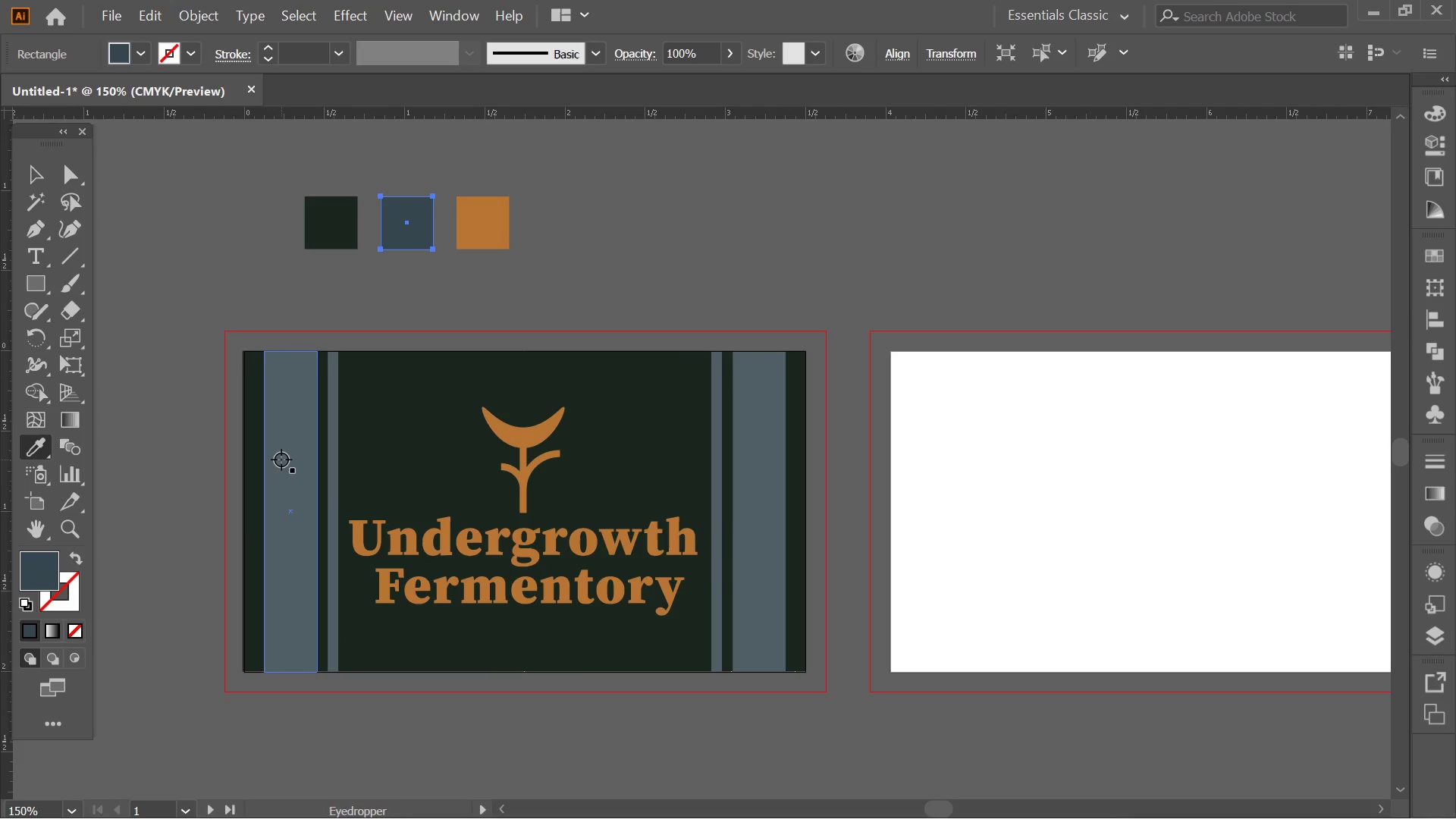 
left_click([281, 460])
 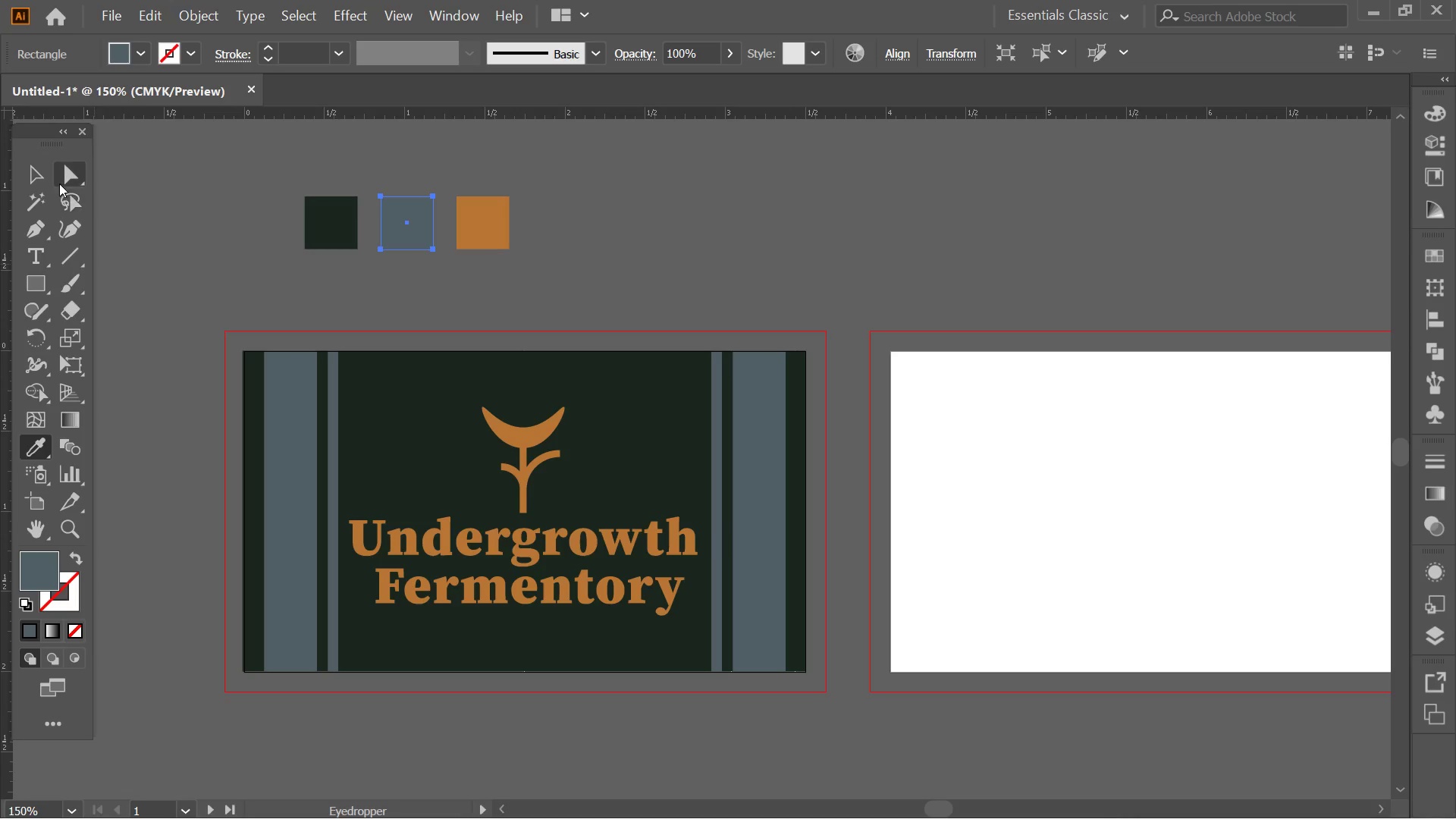 
left_click([52, 163])
 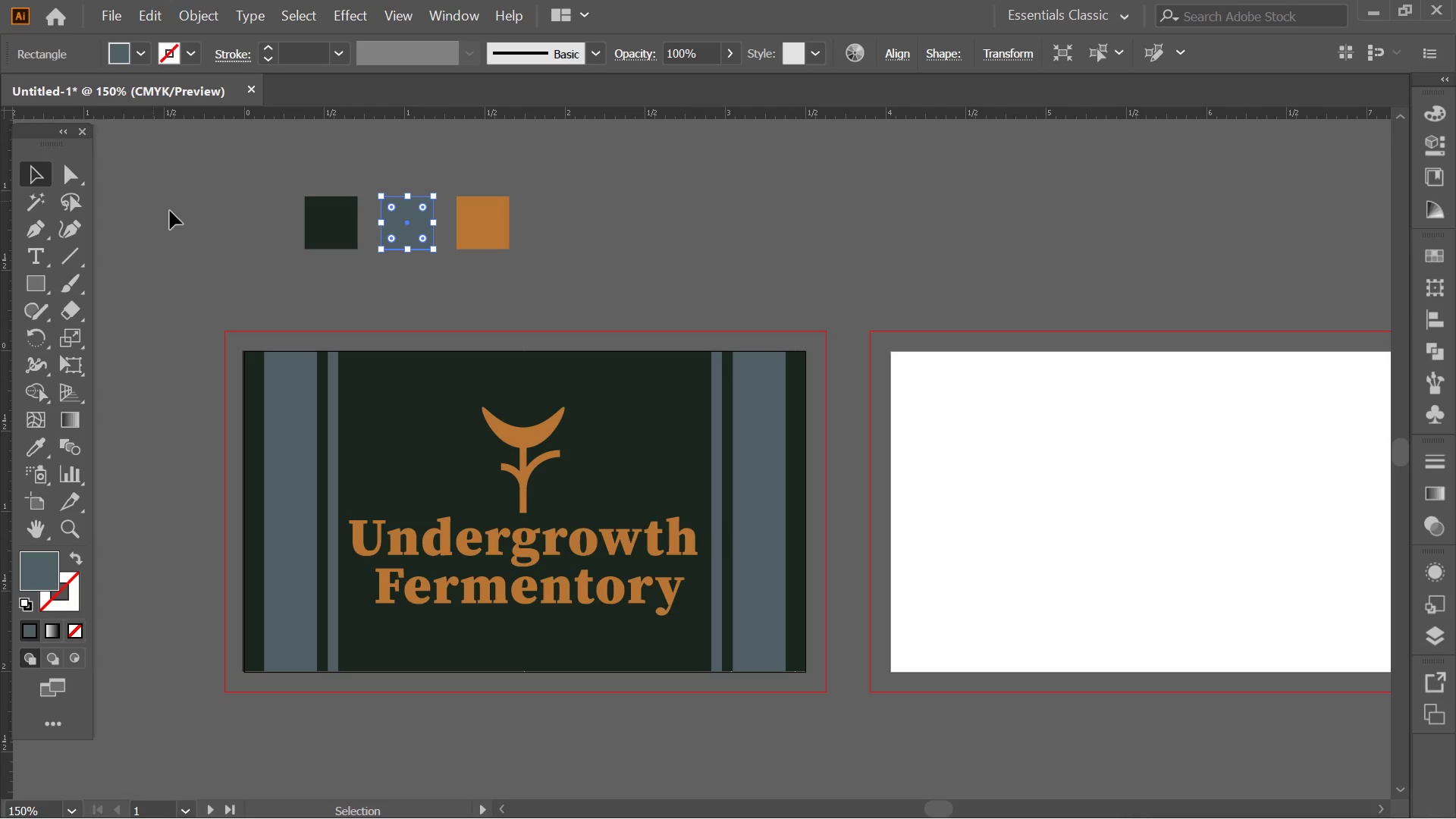 
left_click([174, 214])
 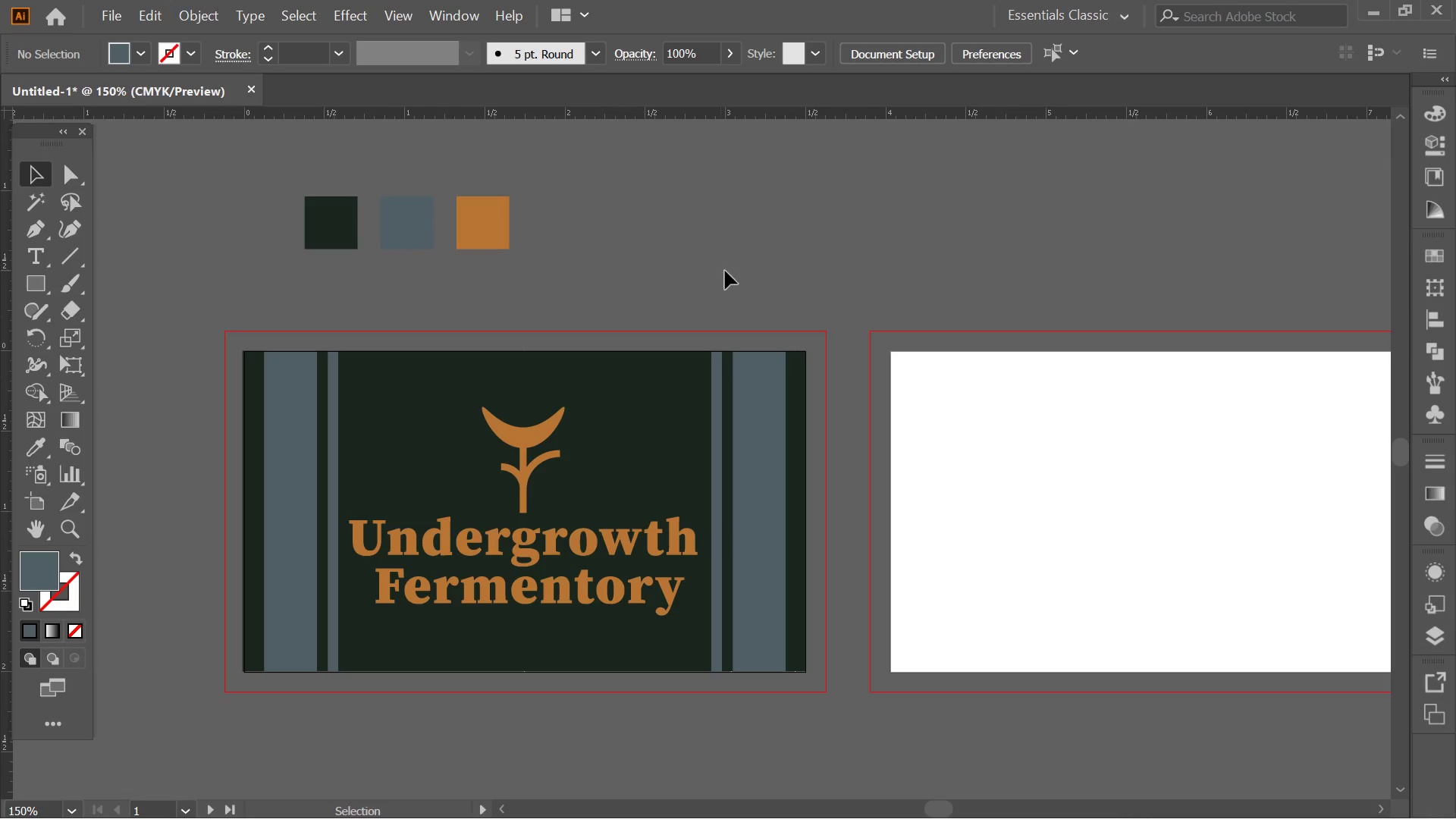 
hold_key(key=AltLeft, duration=0.31)
 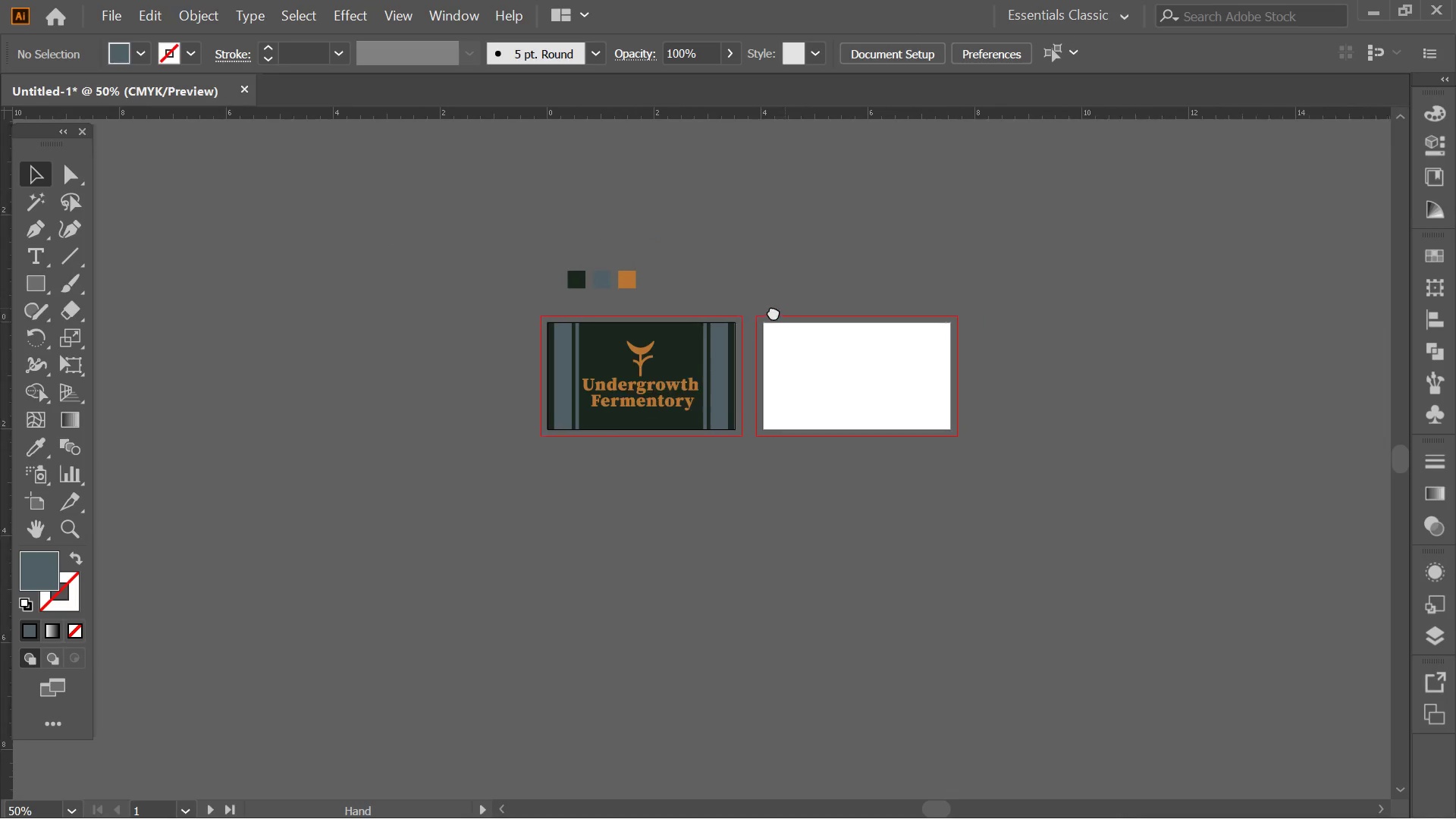 
hold_key(key=Space, duration=0.92)
 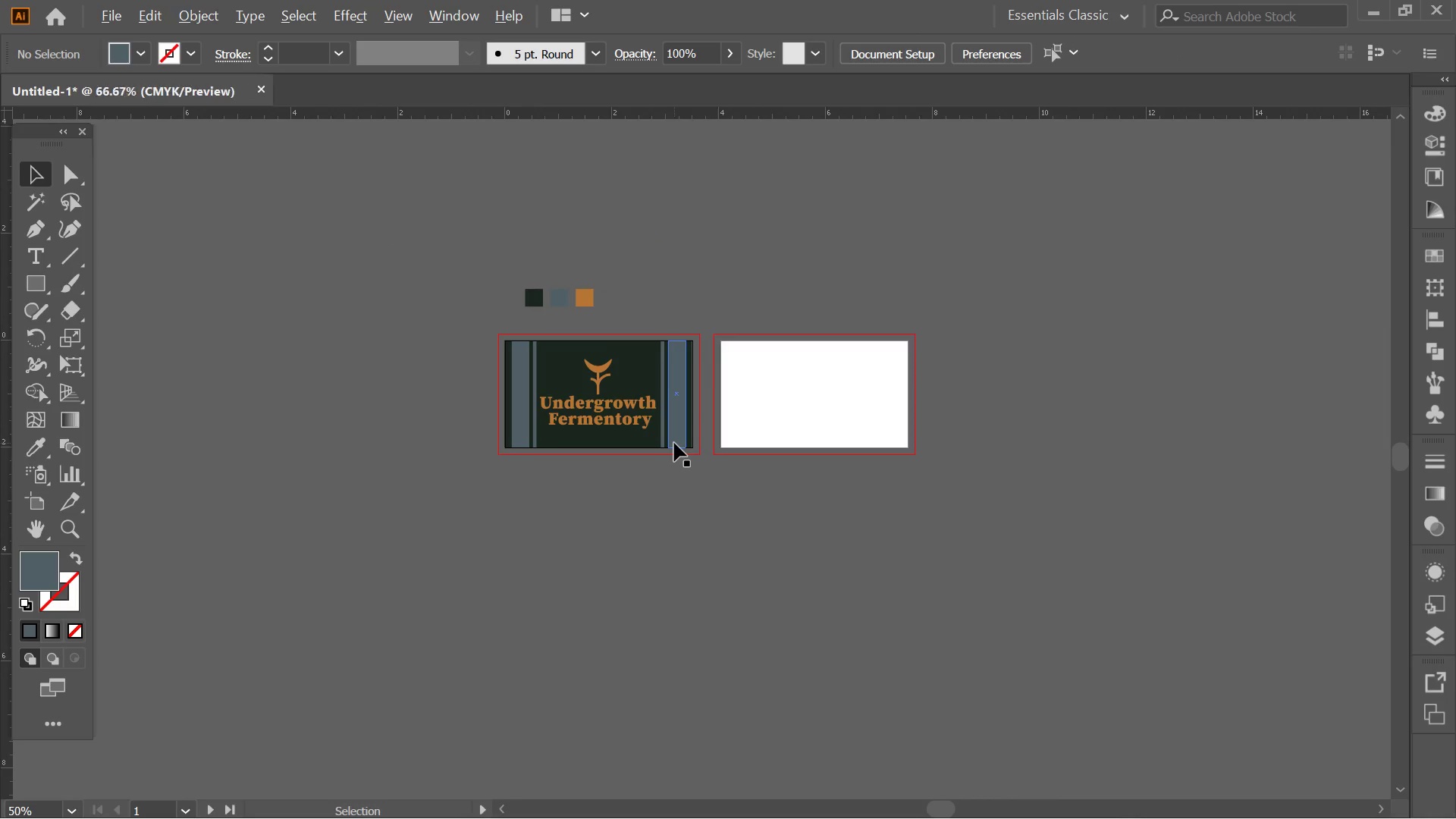 
left_click_drag(start_coordinate=[808, 281], to_coordinate=[745, 325])
 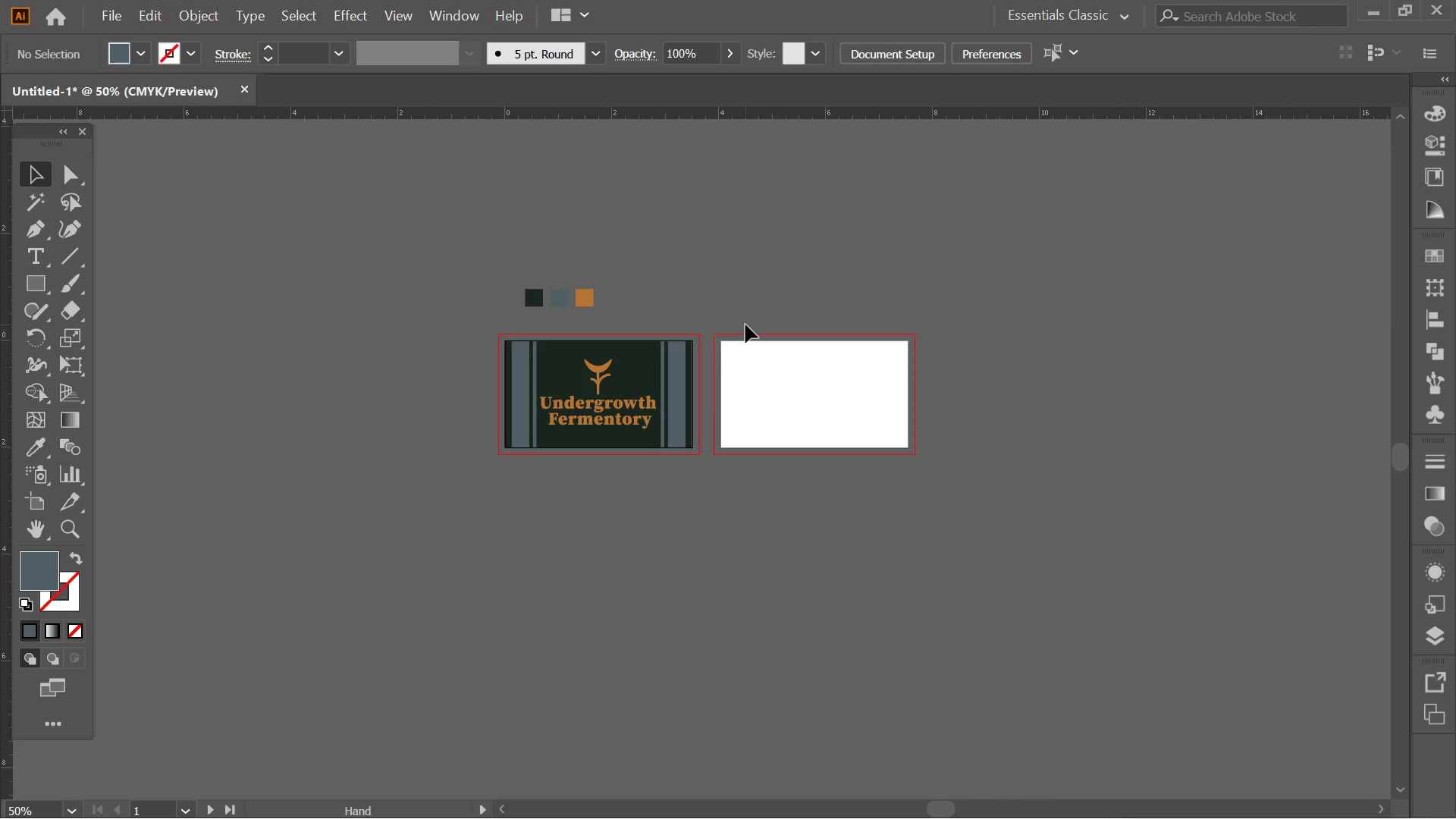 
scroll: coordinate [735, 264], scroll_direction: down, amount: 3.0
 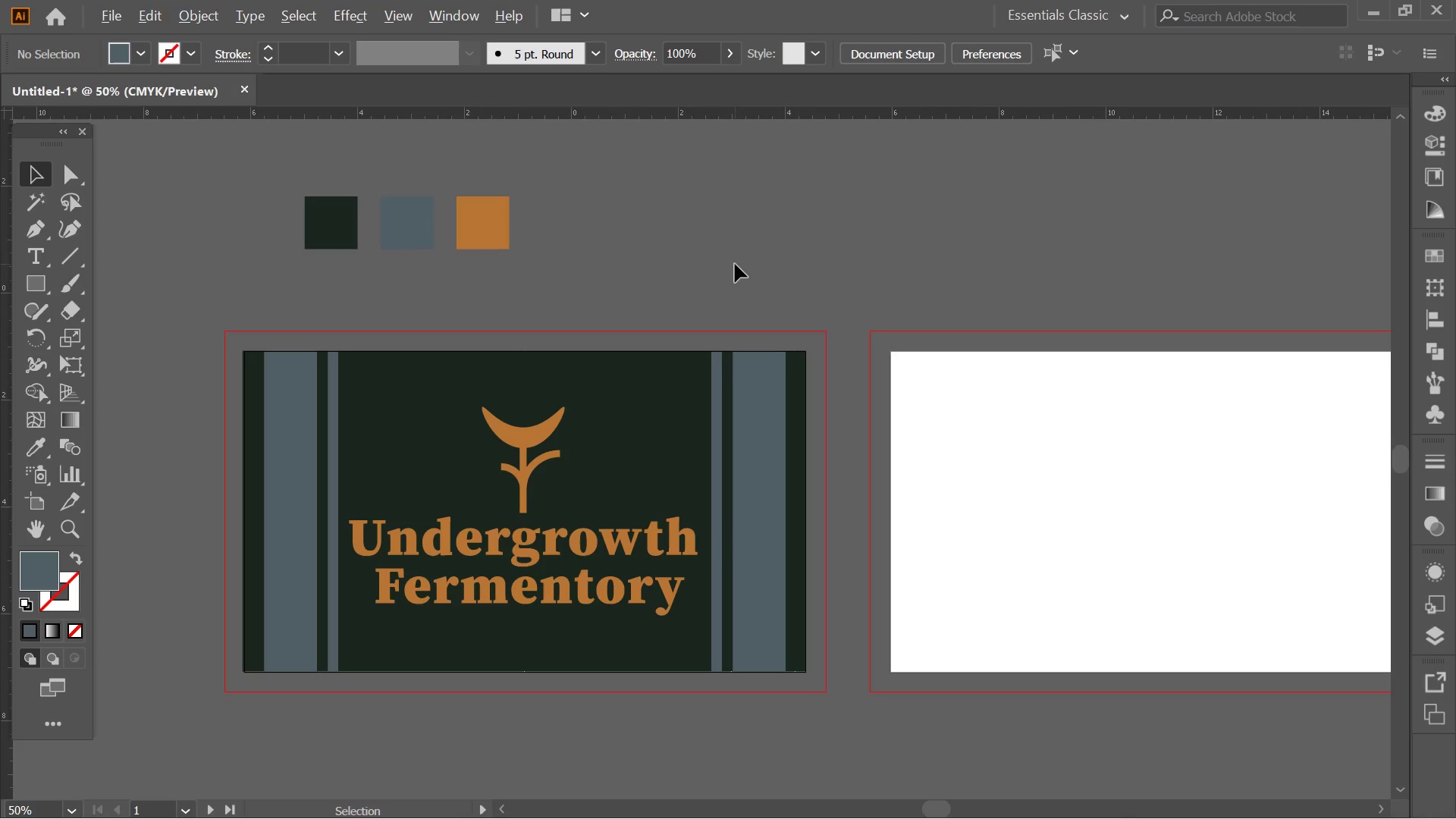 
hold_key(key=AltLeft, duration=0.59)
 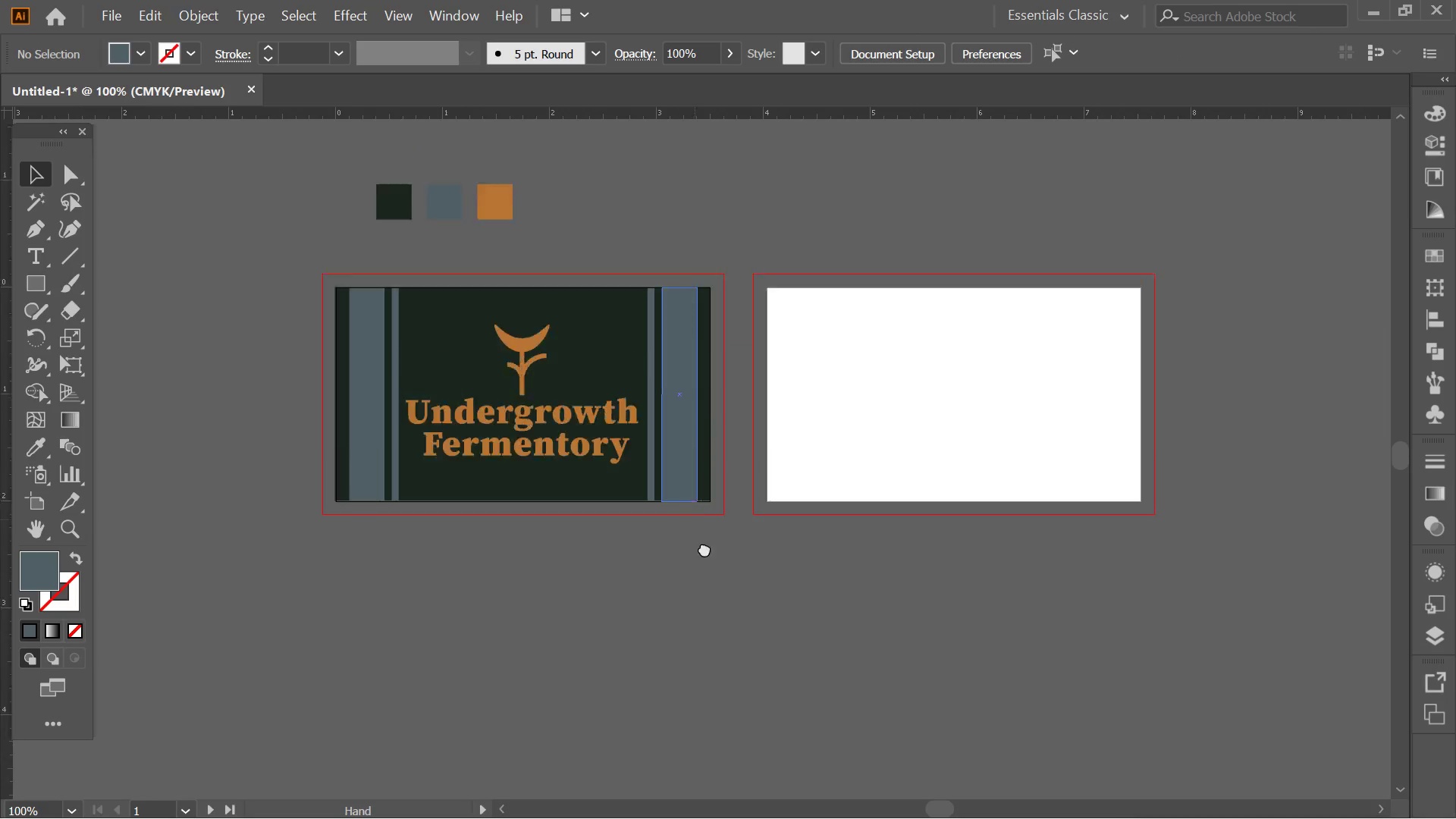 
hold_key(key=Space, duration=0.62)
 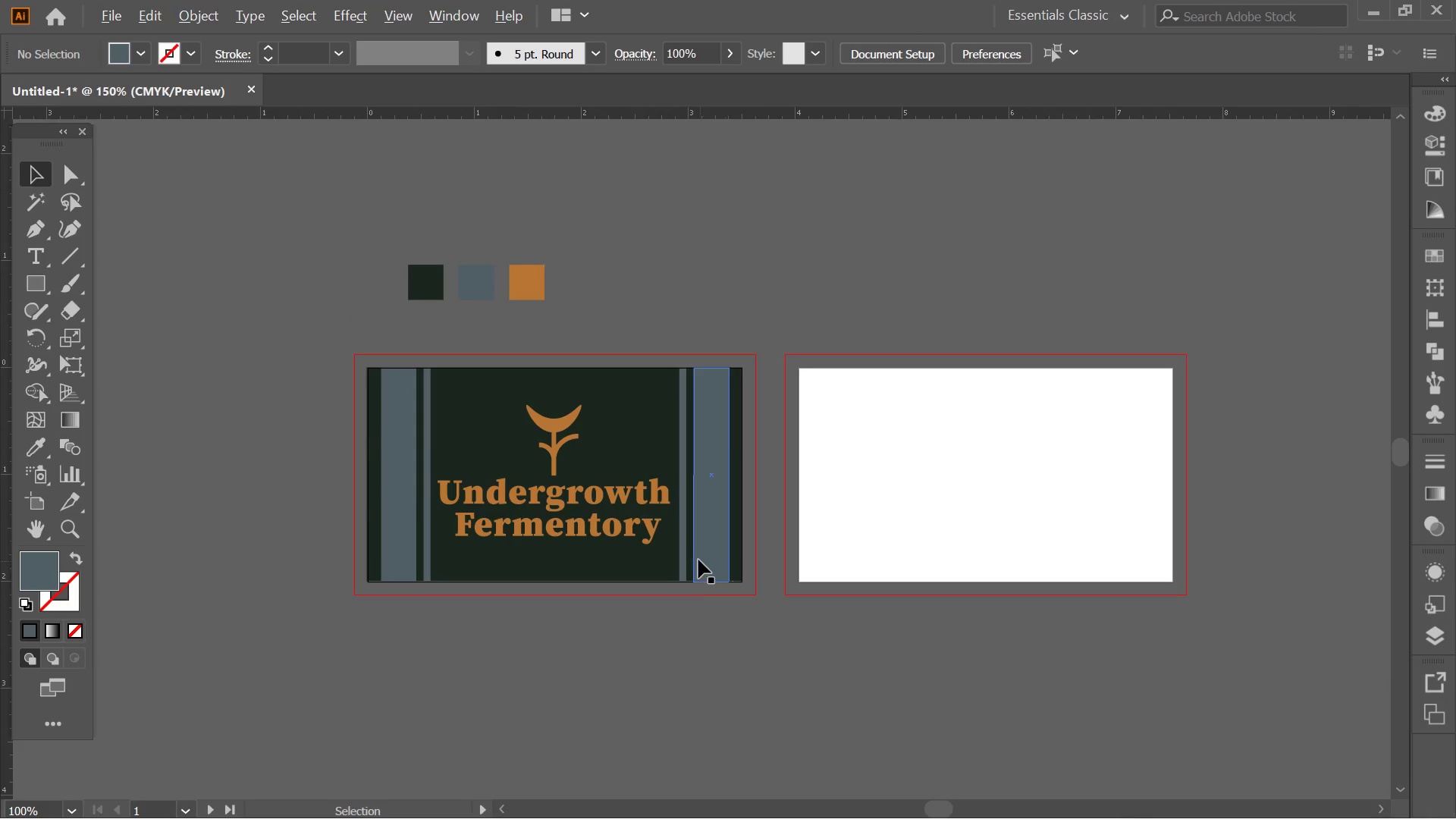 
left_click_drag(start_coordinate=[695, 469], to_coordinate=[725, 598])
 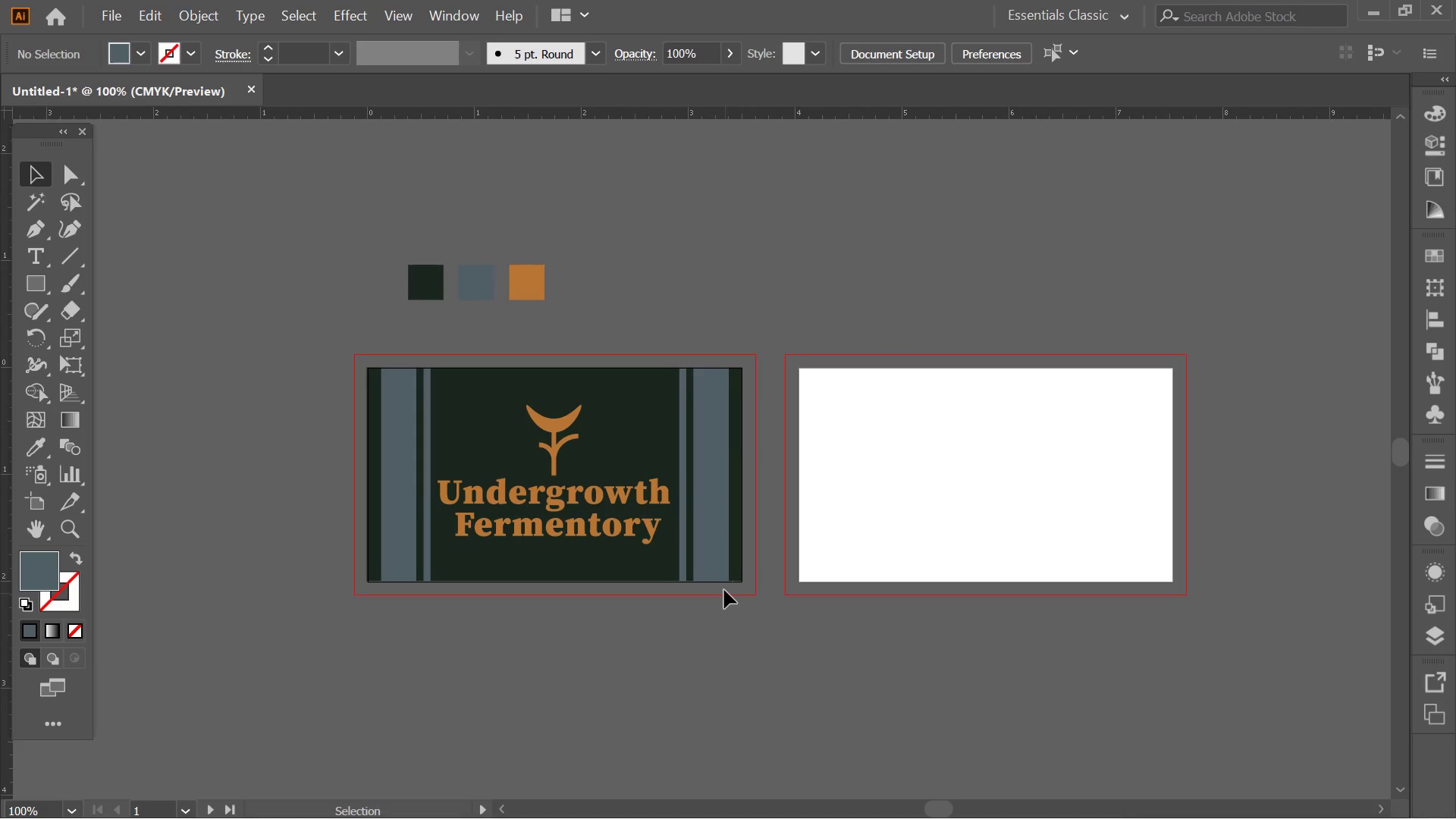 
scroll: coordinate [674, 443], scroll_direction: up, amount: 2.0
 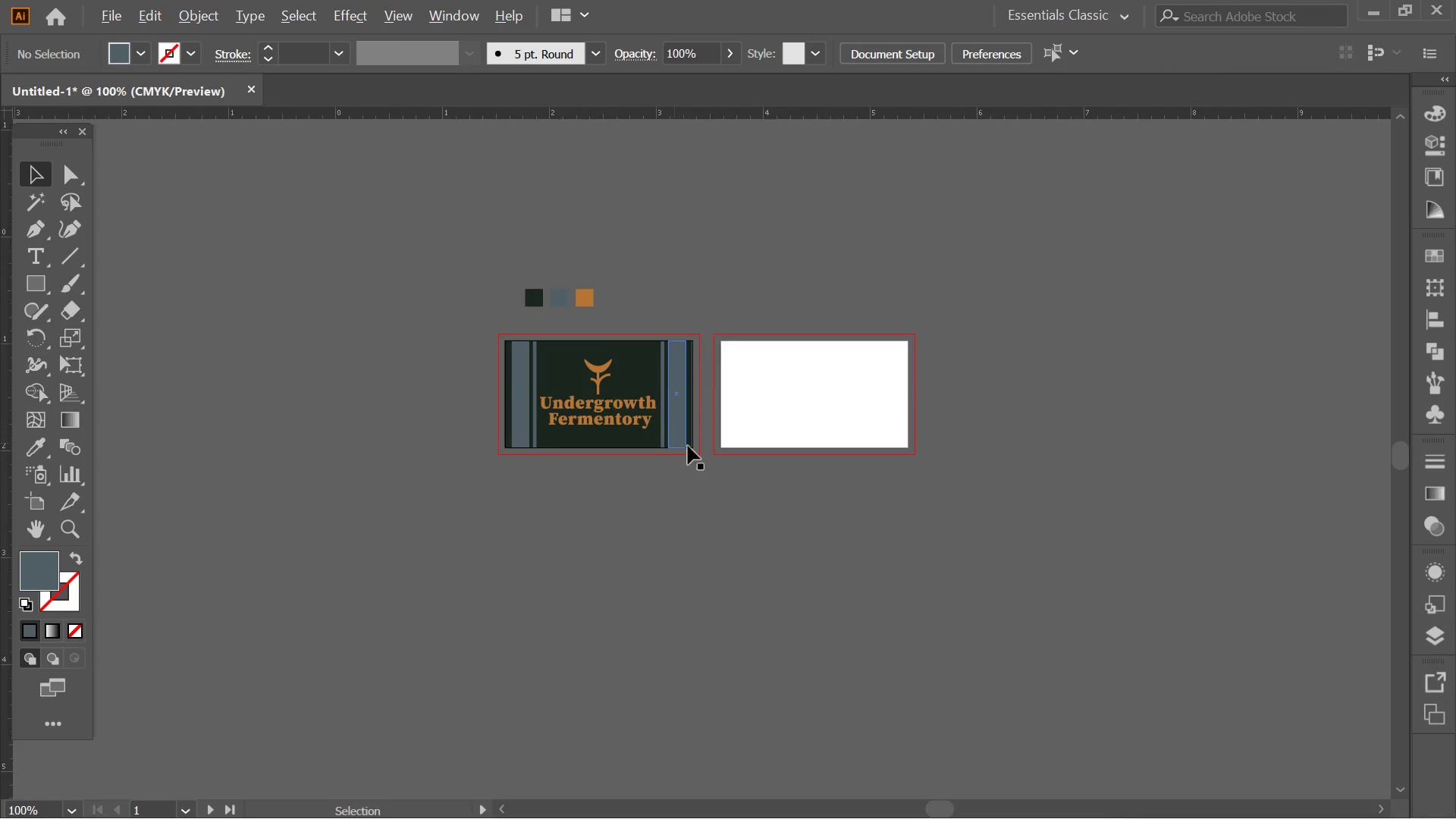 
hold_key(key=AltLeft, duration=0.47)
 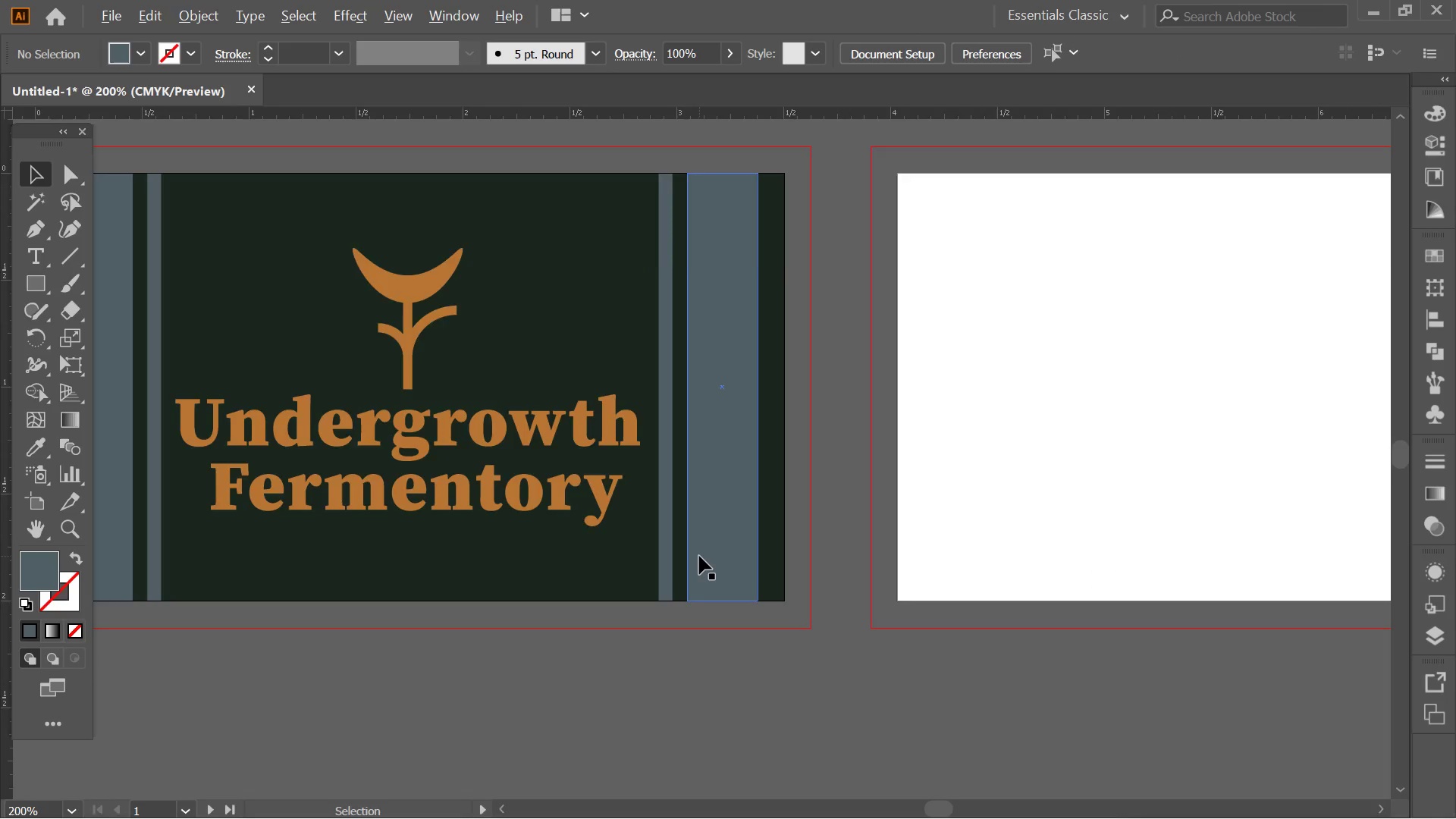 
hold_key(key=AltLeft, duration=0.45)
 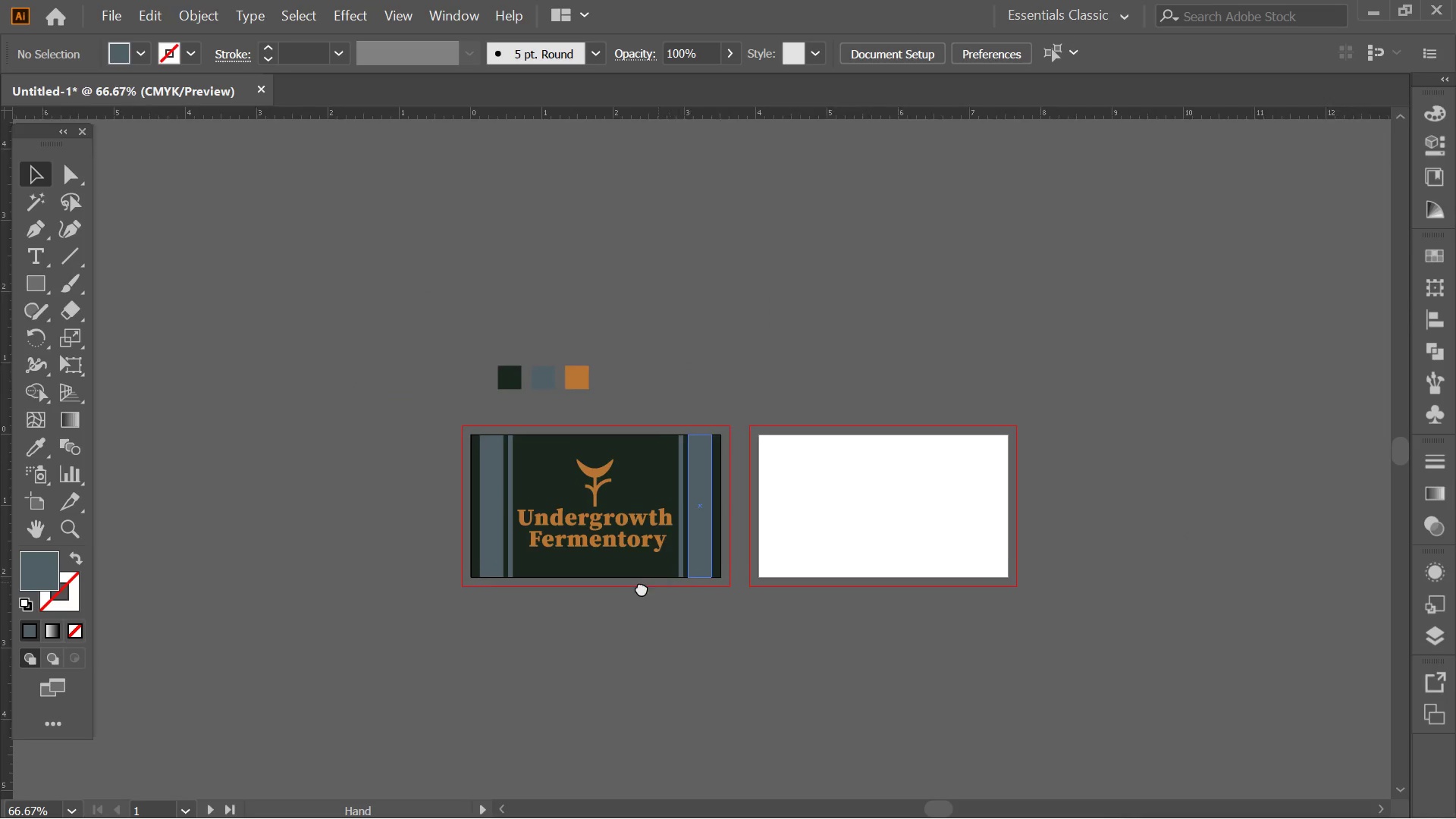 
scroll: coordinate [698, 560], scroll_direction: up, amount: 2.0
 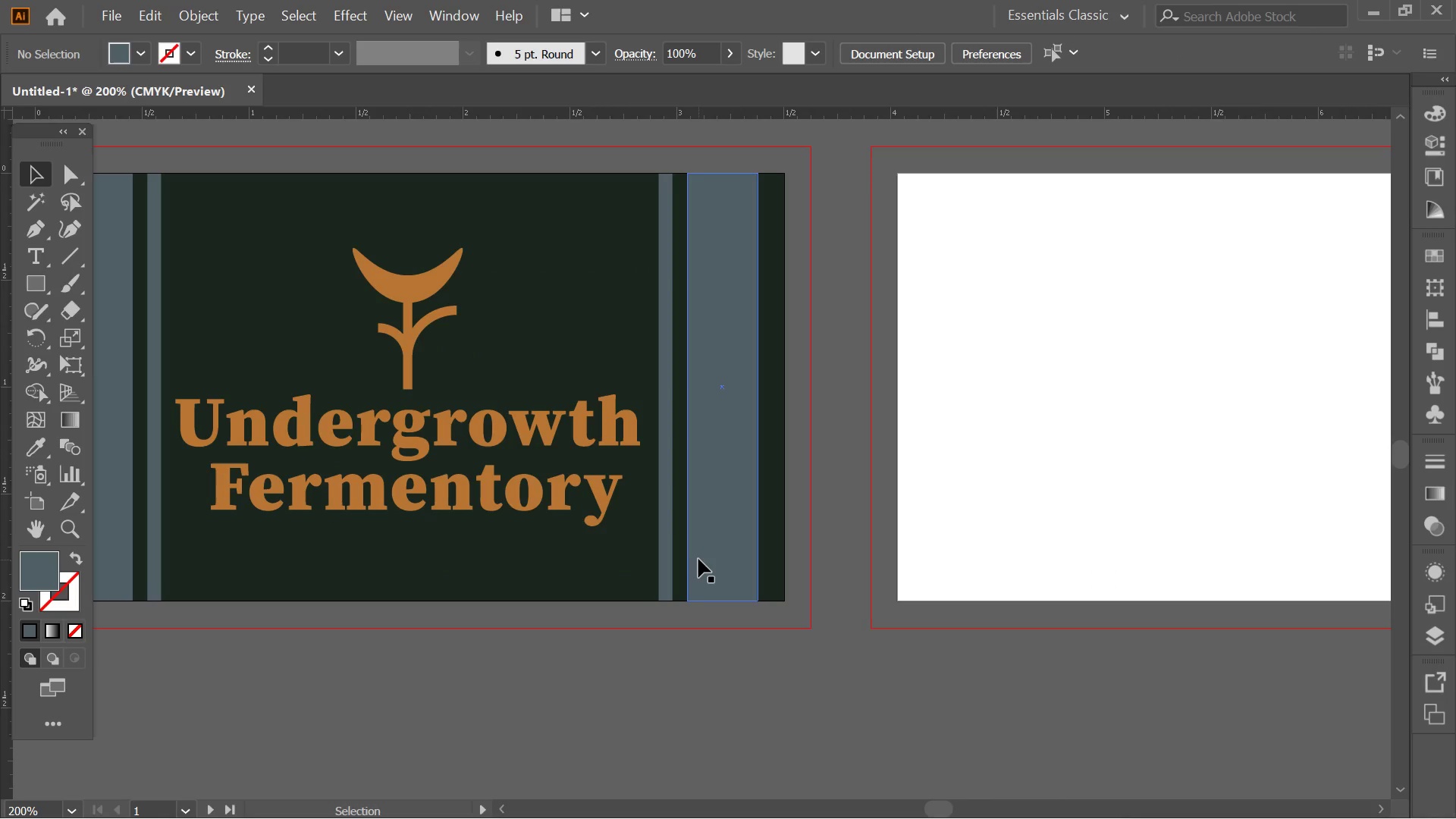 
hold_key(key=Space, duration=0.62)
 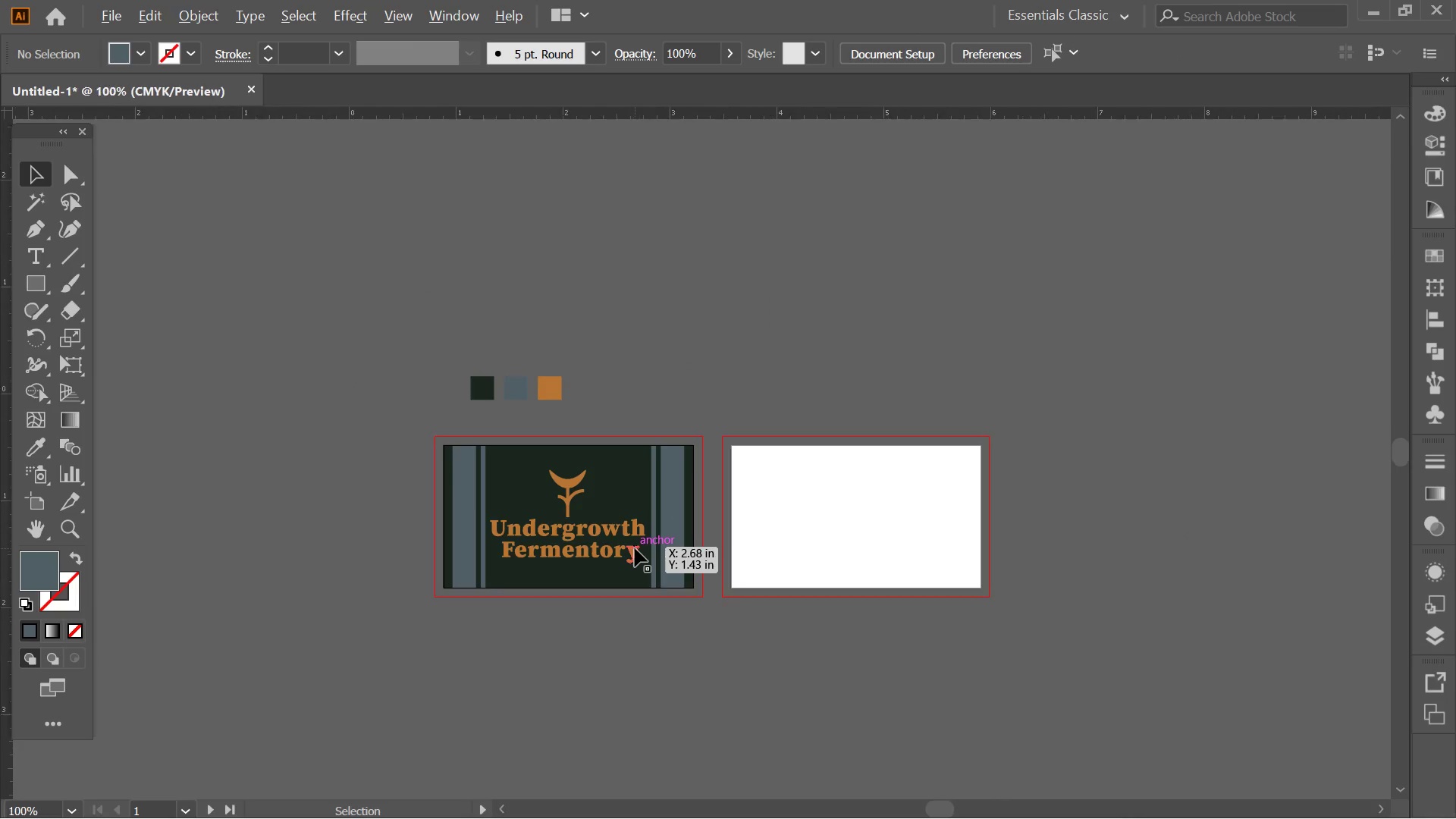 
scroll: coordinate [699, 556], scroll_direction: down, amount: 3.0
 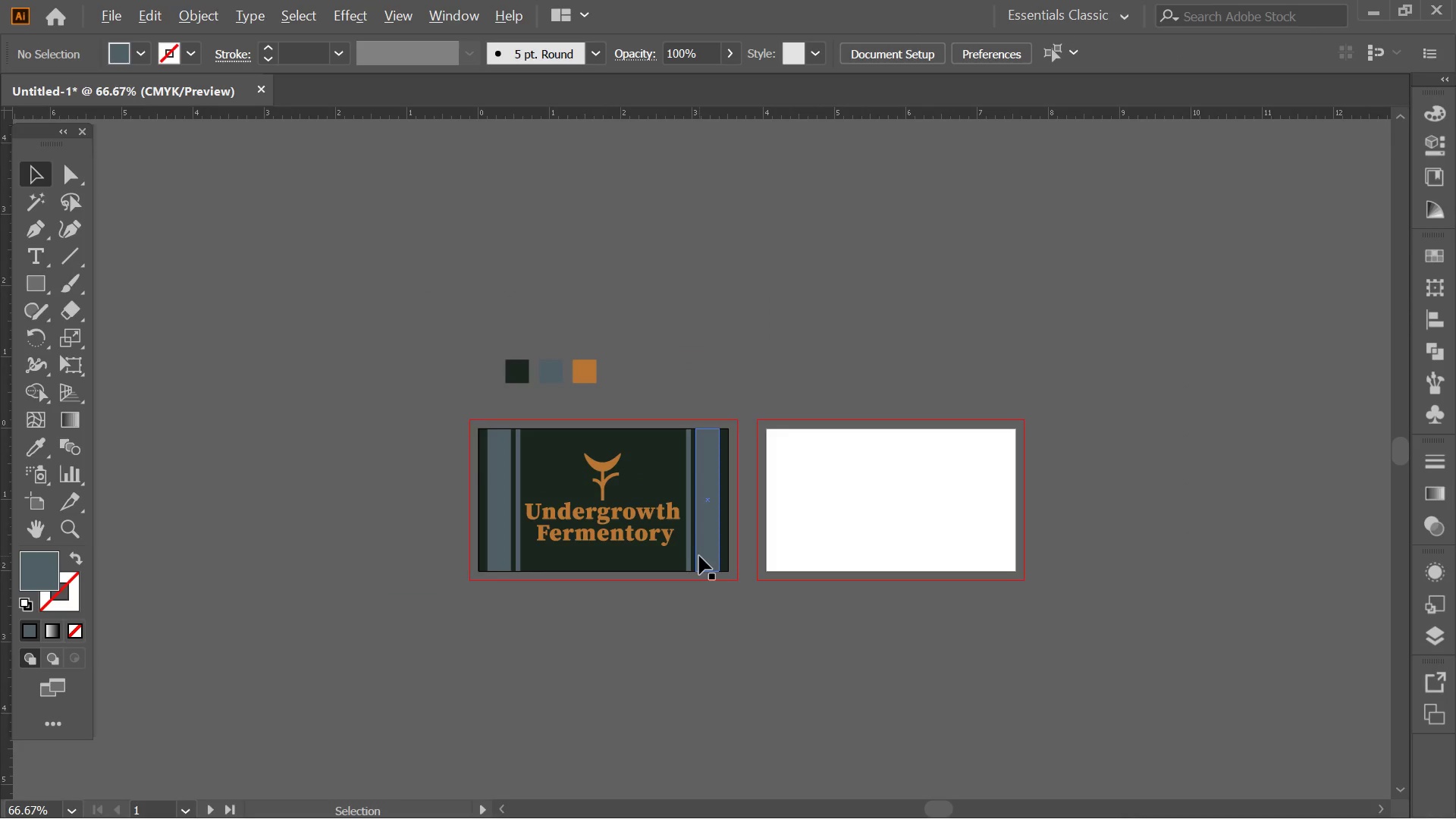 
left_click_drag(start_coordinate=[666, 576], to_coordinate=[633, 592])
 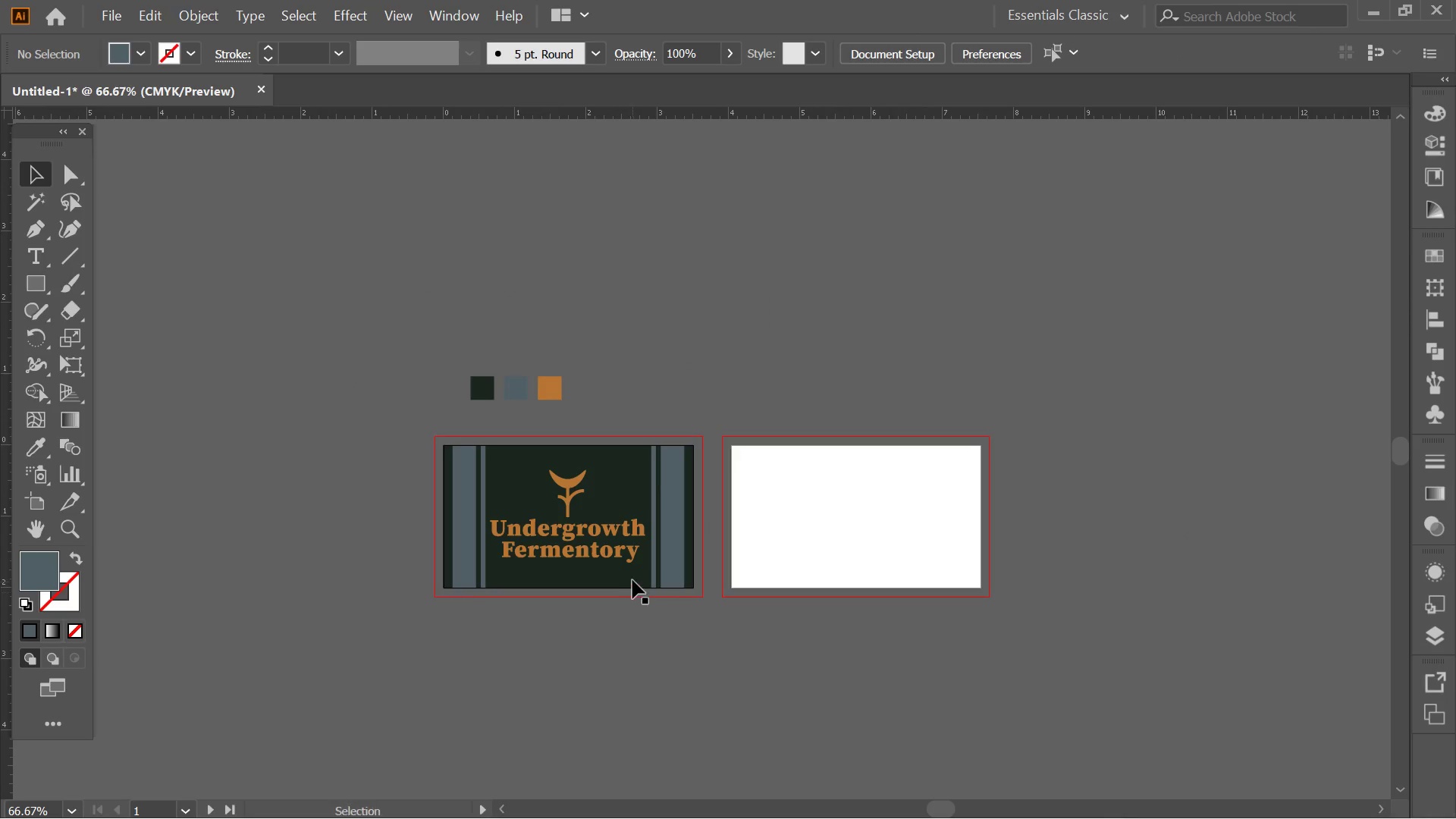 
hold_key(key=AltLeft, duration=0.83)
 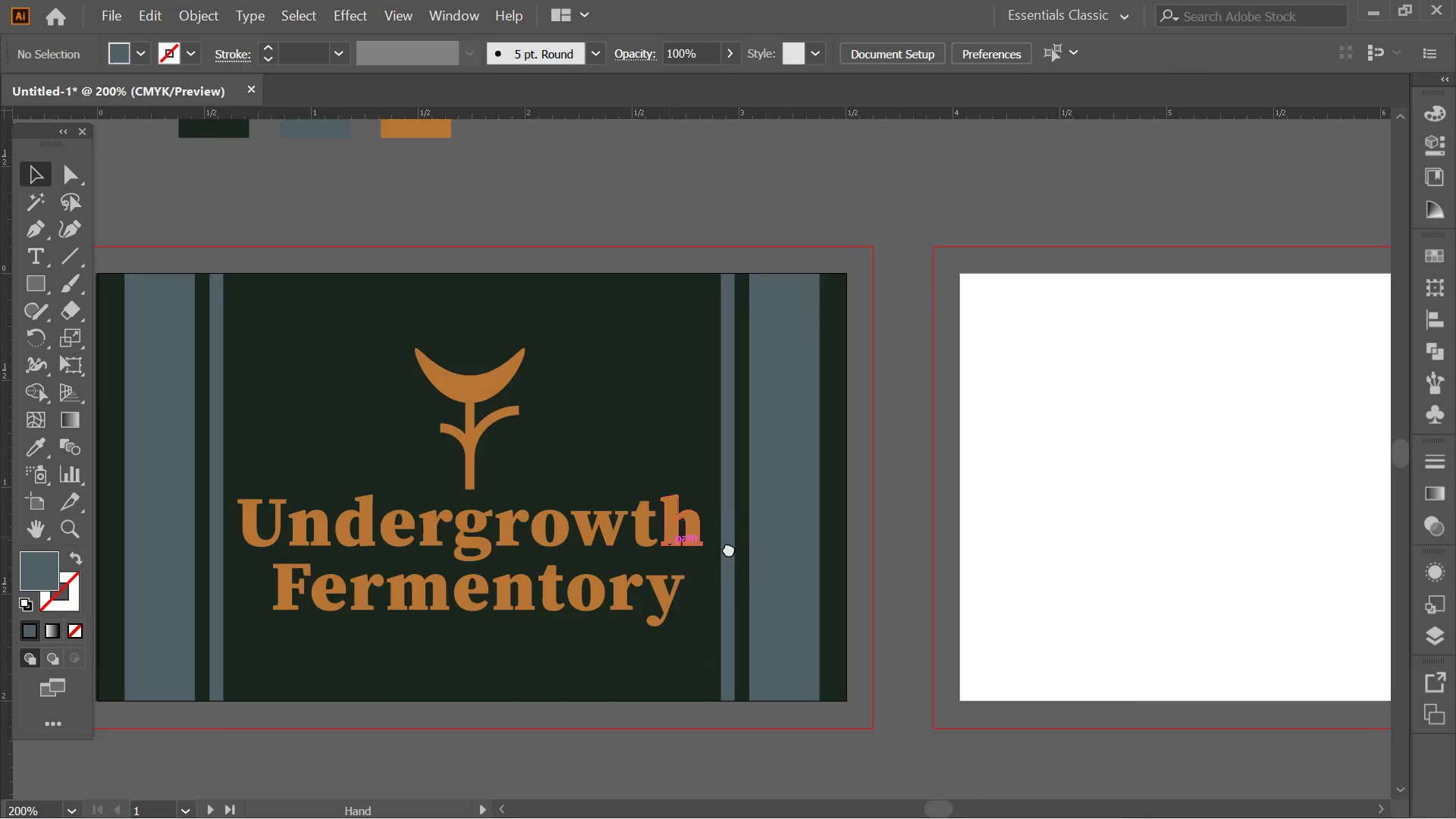 
hold_key(key=Space, duration=1.53)
 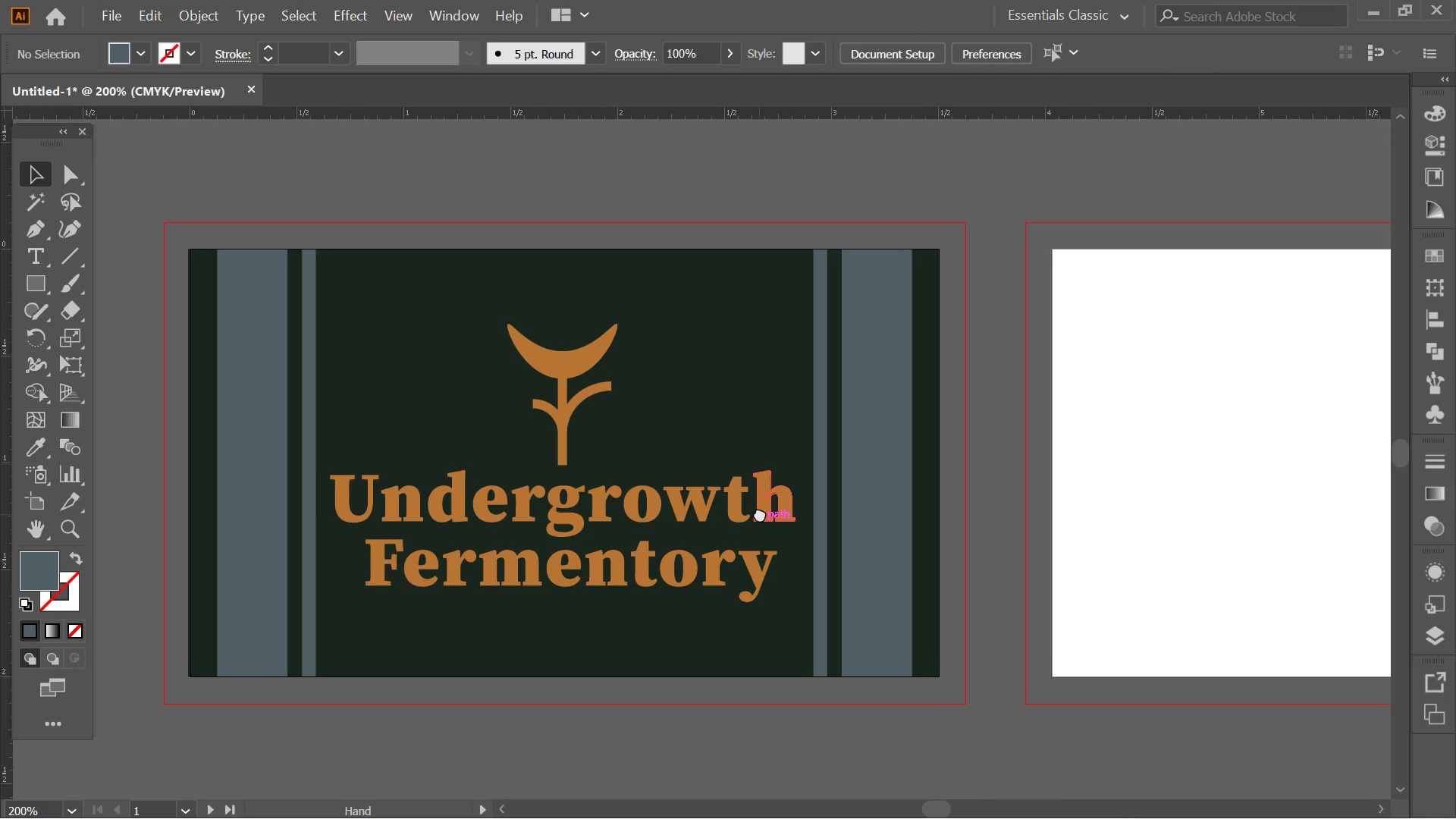 
scroll: coordinate [635, 548], scroll_direction: up, amount: 3.0
 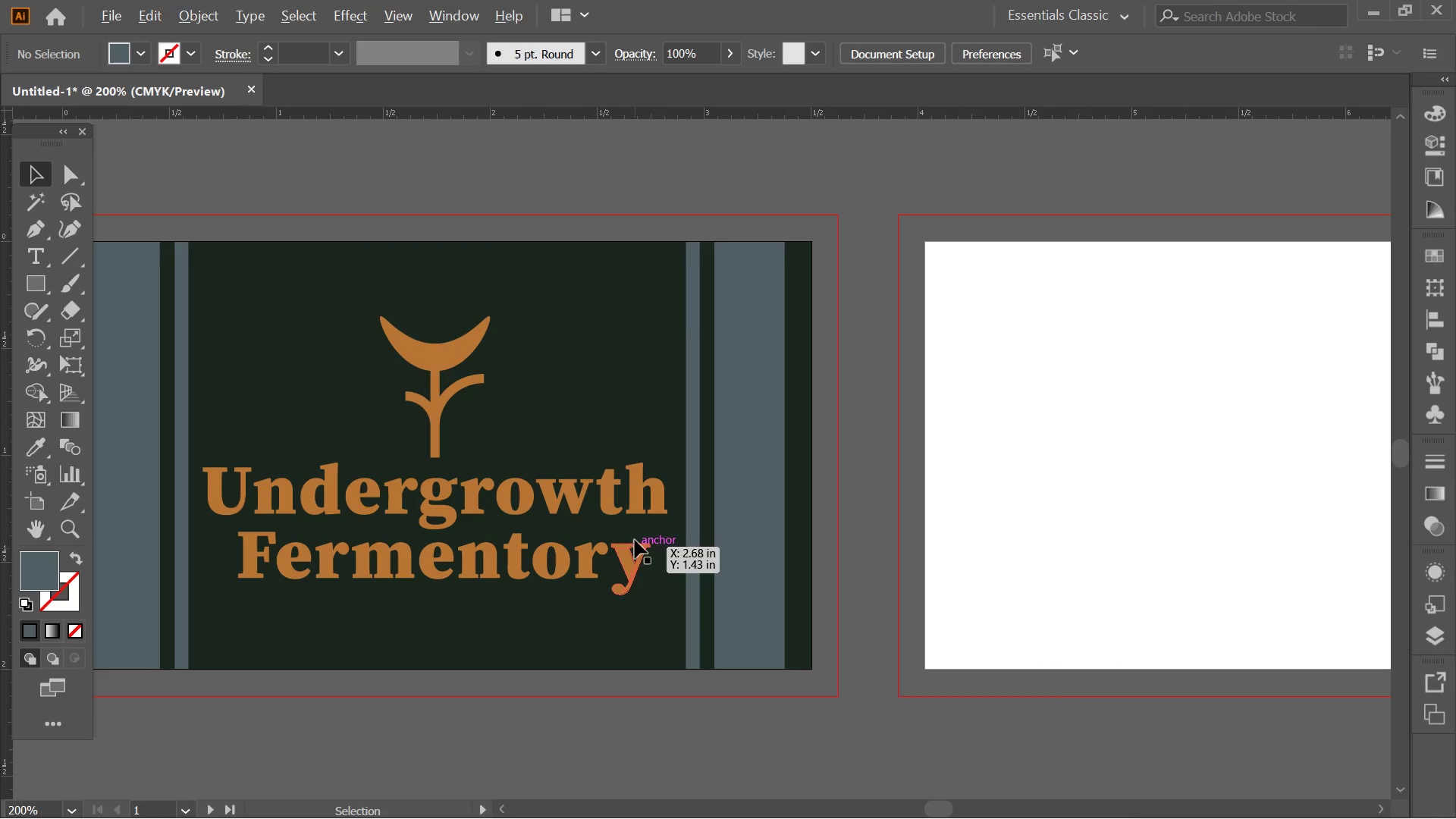 
left_click_drag(start_coordinate=[635, 506], to_coordinate=[761, 489])
 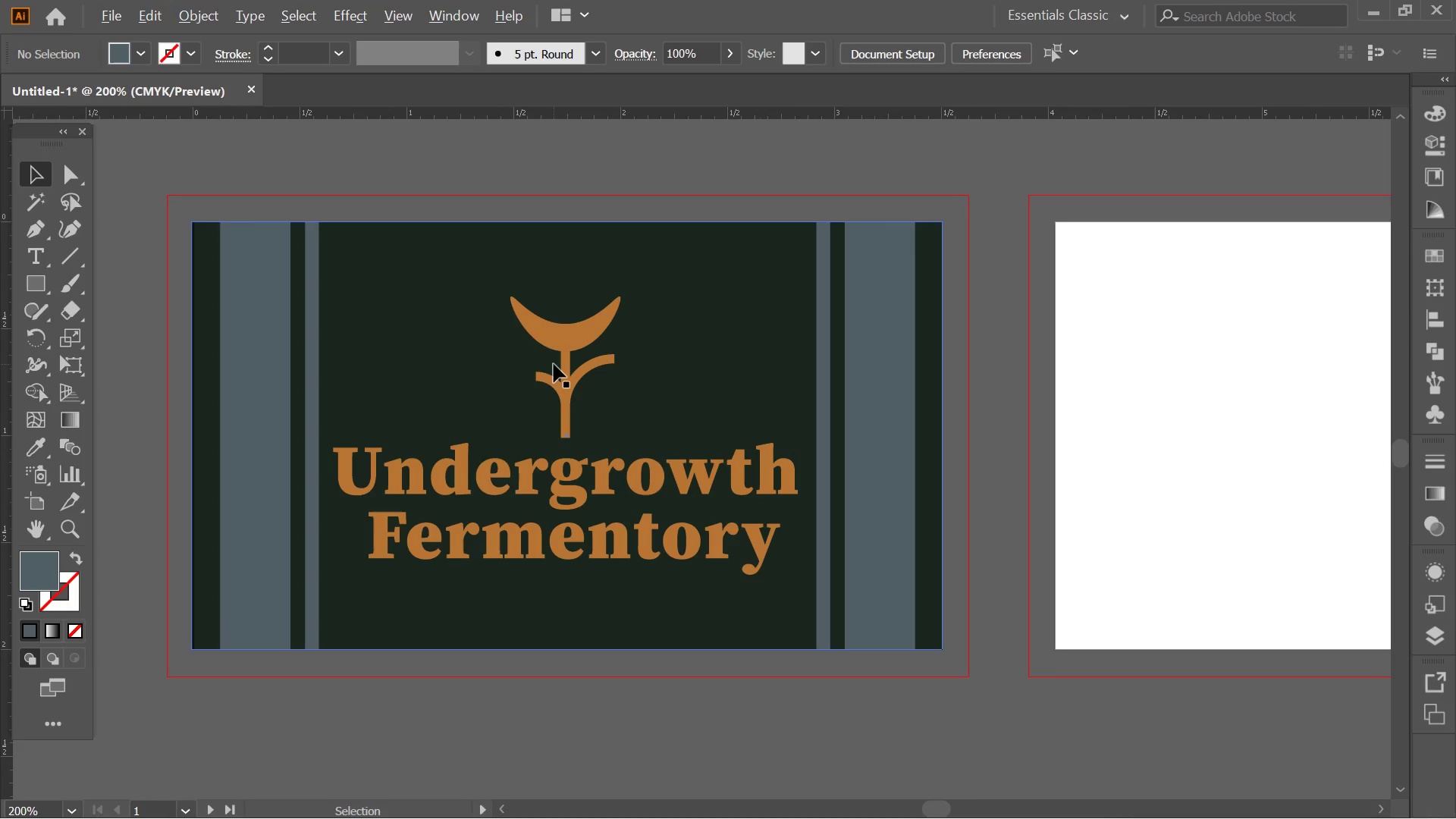 
hold_key(key=Space, duration=1.23)
 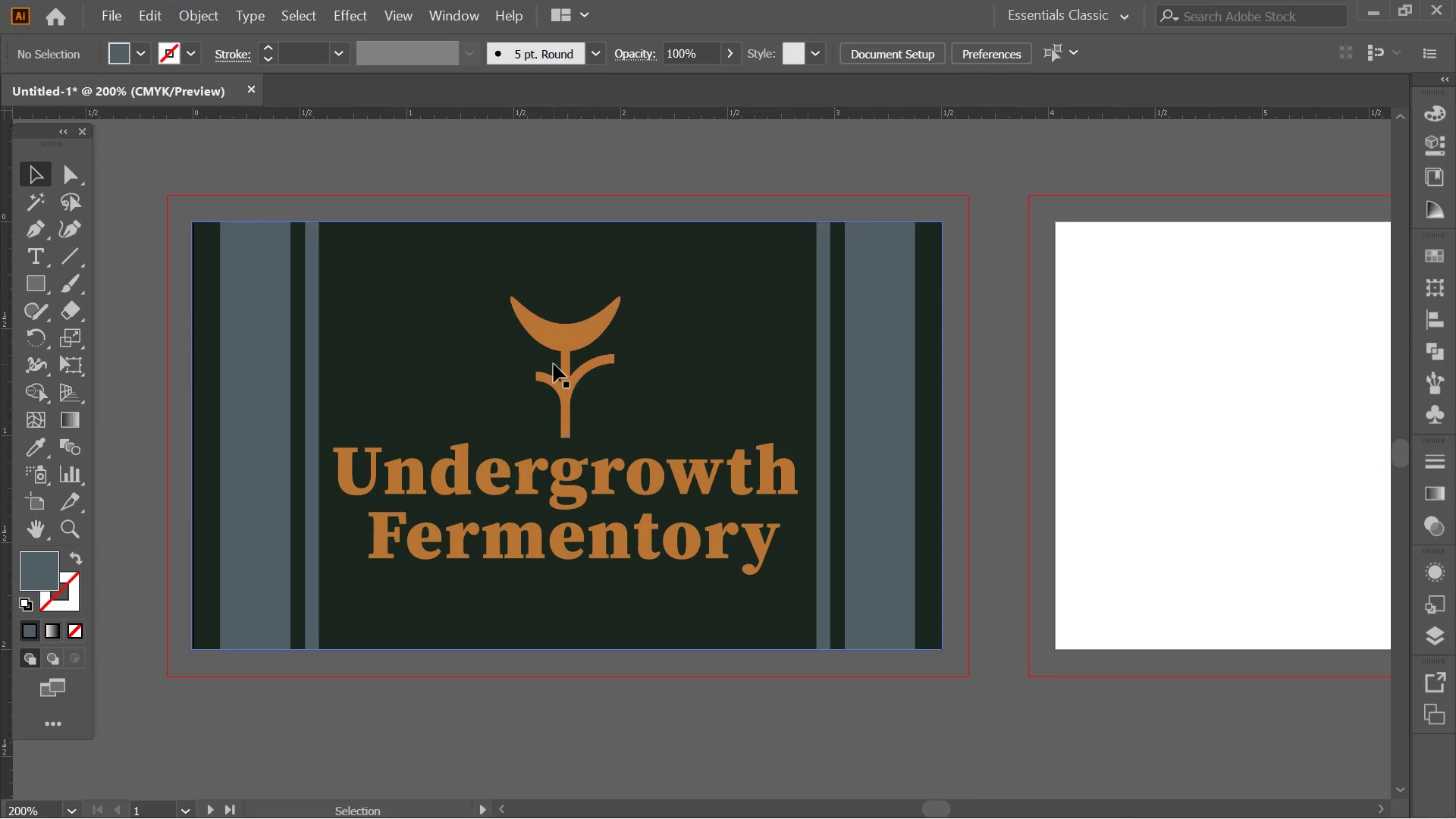 
hold_key(key=AltLeft, duration=1.75)
left_click_drag(start_coordinate=[552, 335], to_coordinate=[623, 332])
 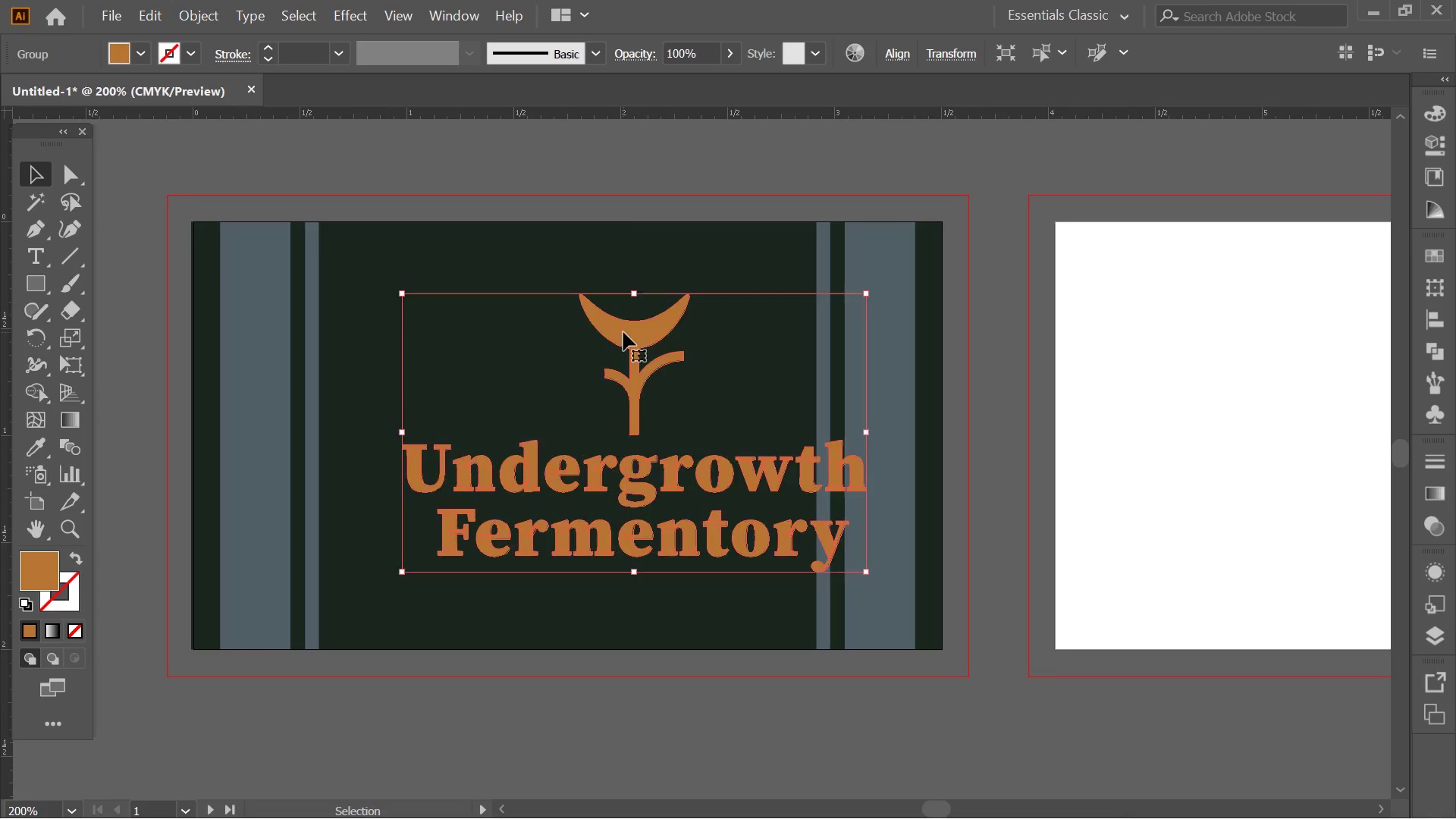 
key(Control+Z)
 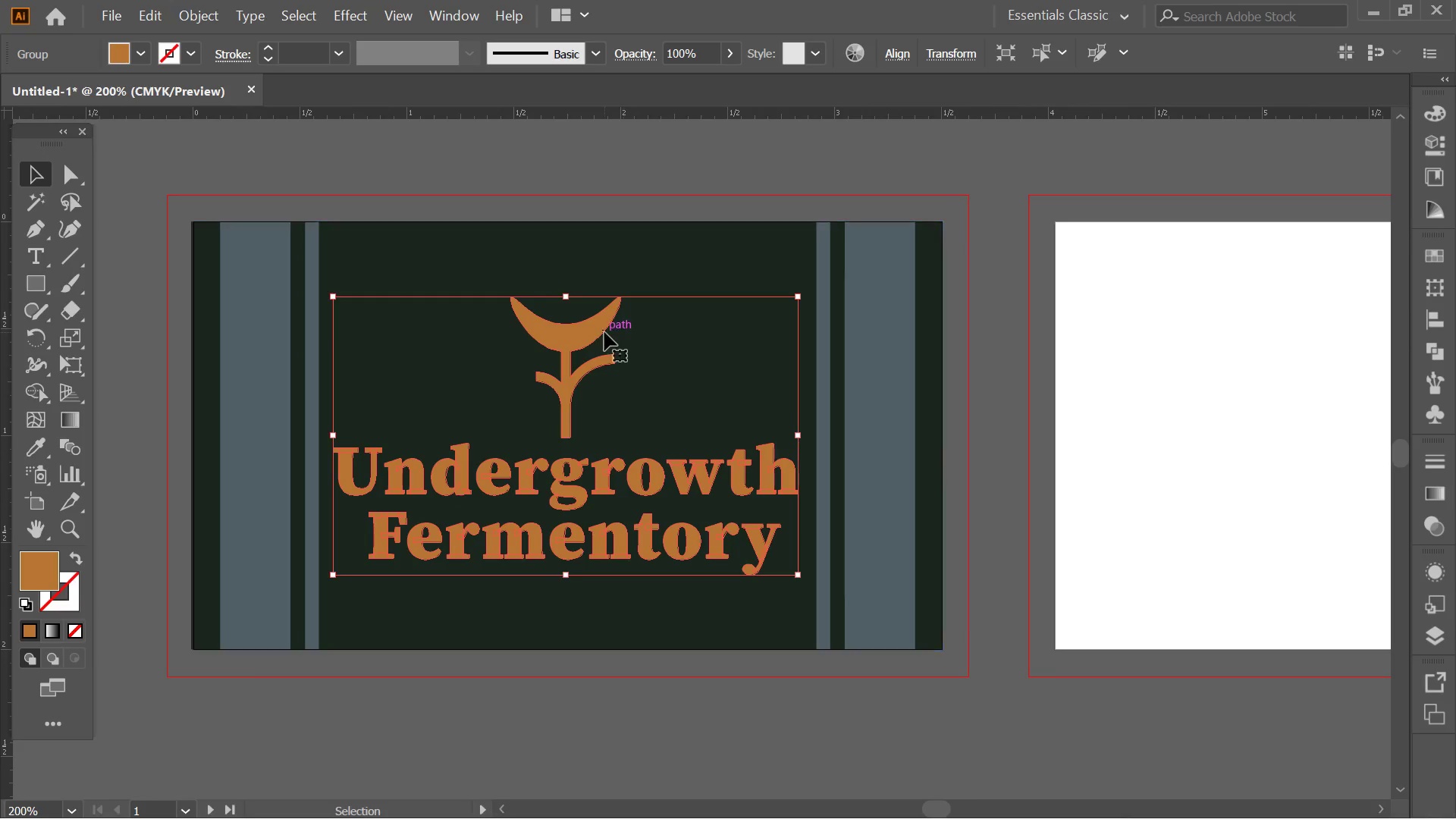 
key(Alt+AltLeft)
 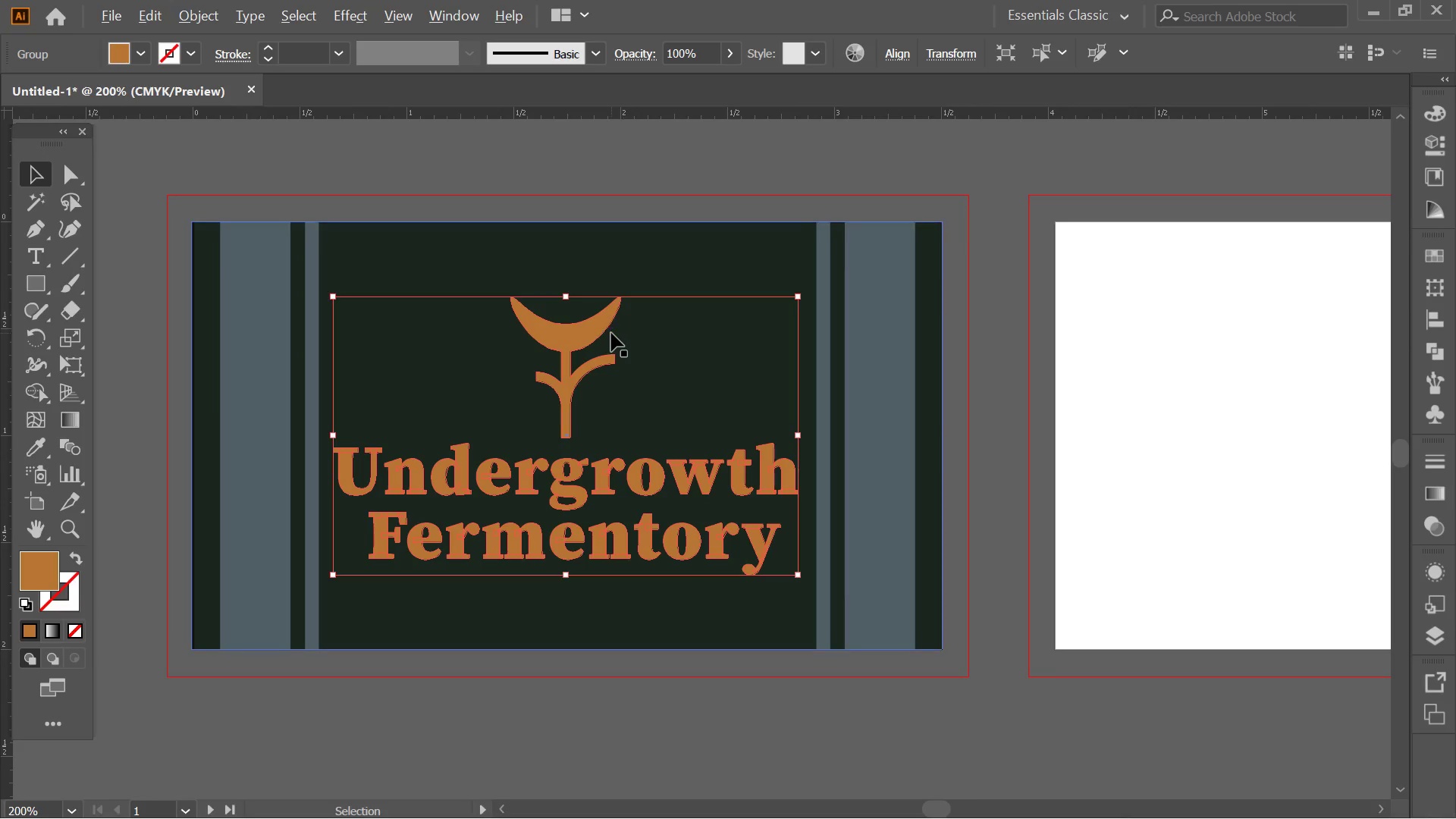 
hold_key(key=Space, duration=0.56)
 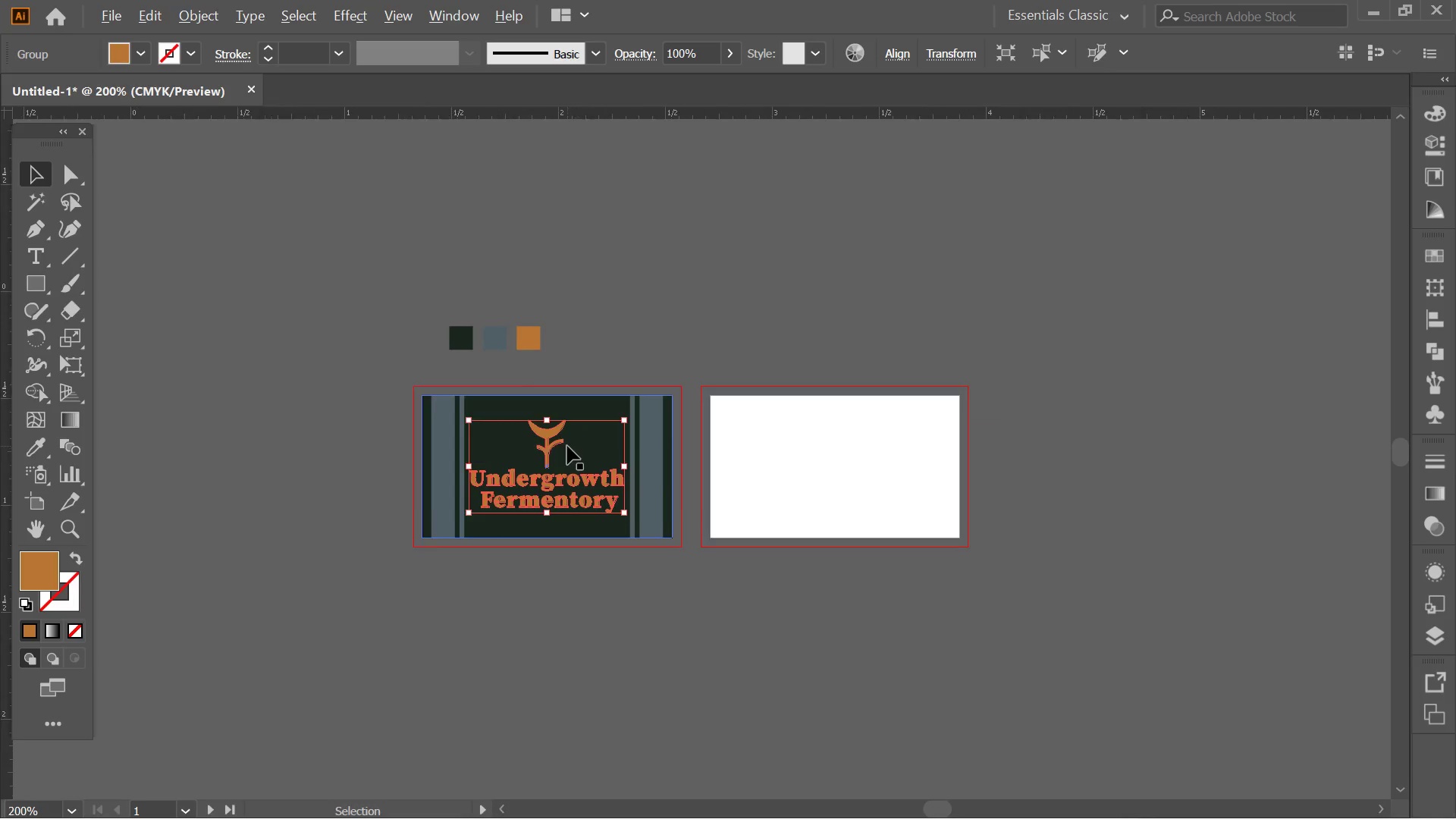 
left_click_drag(start_coordinate=[623, 344], to_coordinate=[576, 460])
 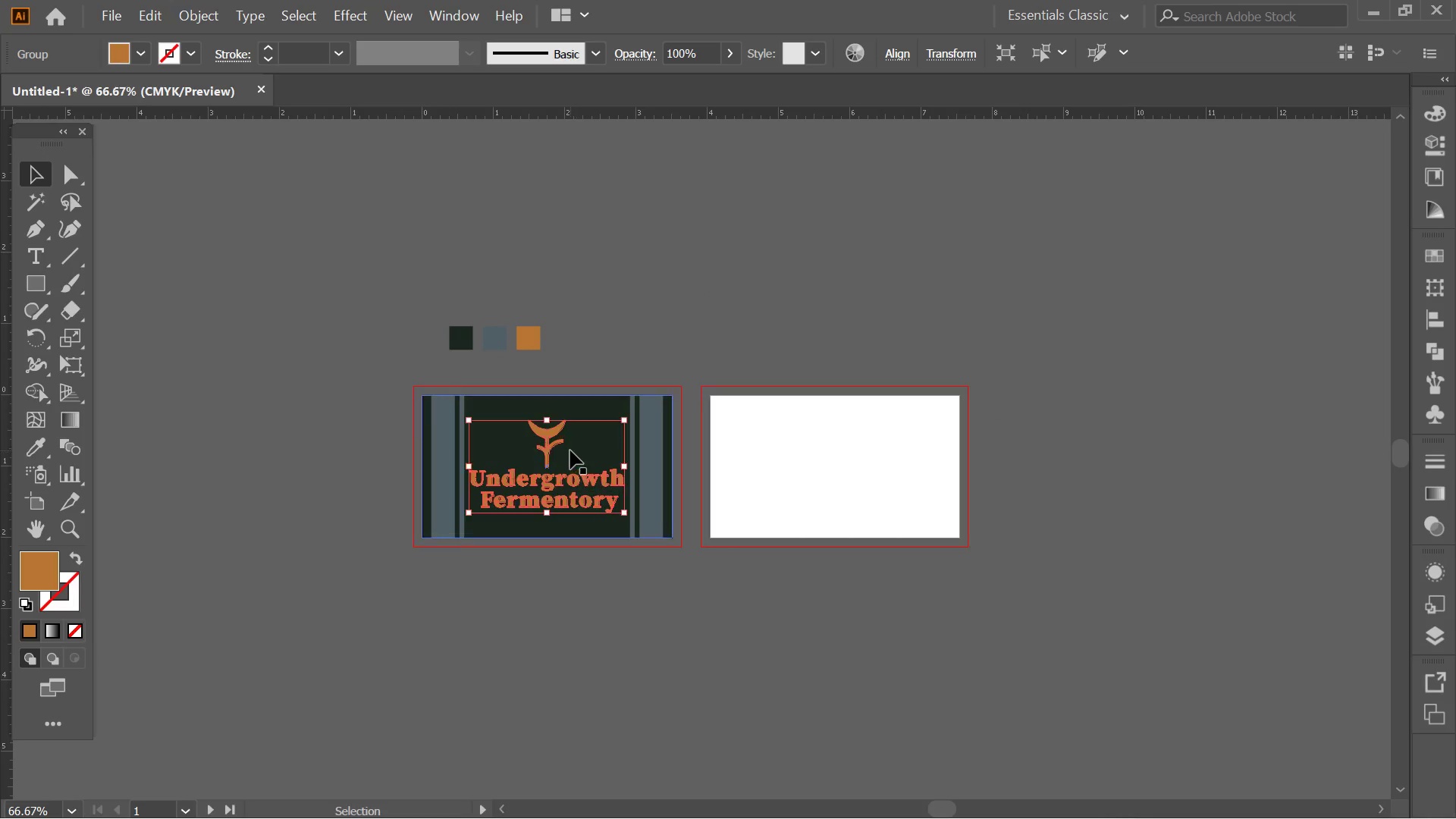 
scroll: coordinate [611, 333], scroll_direction: down, amount: 4.0
 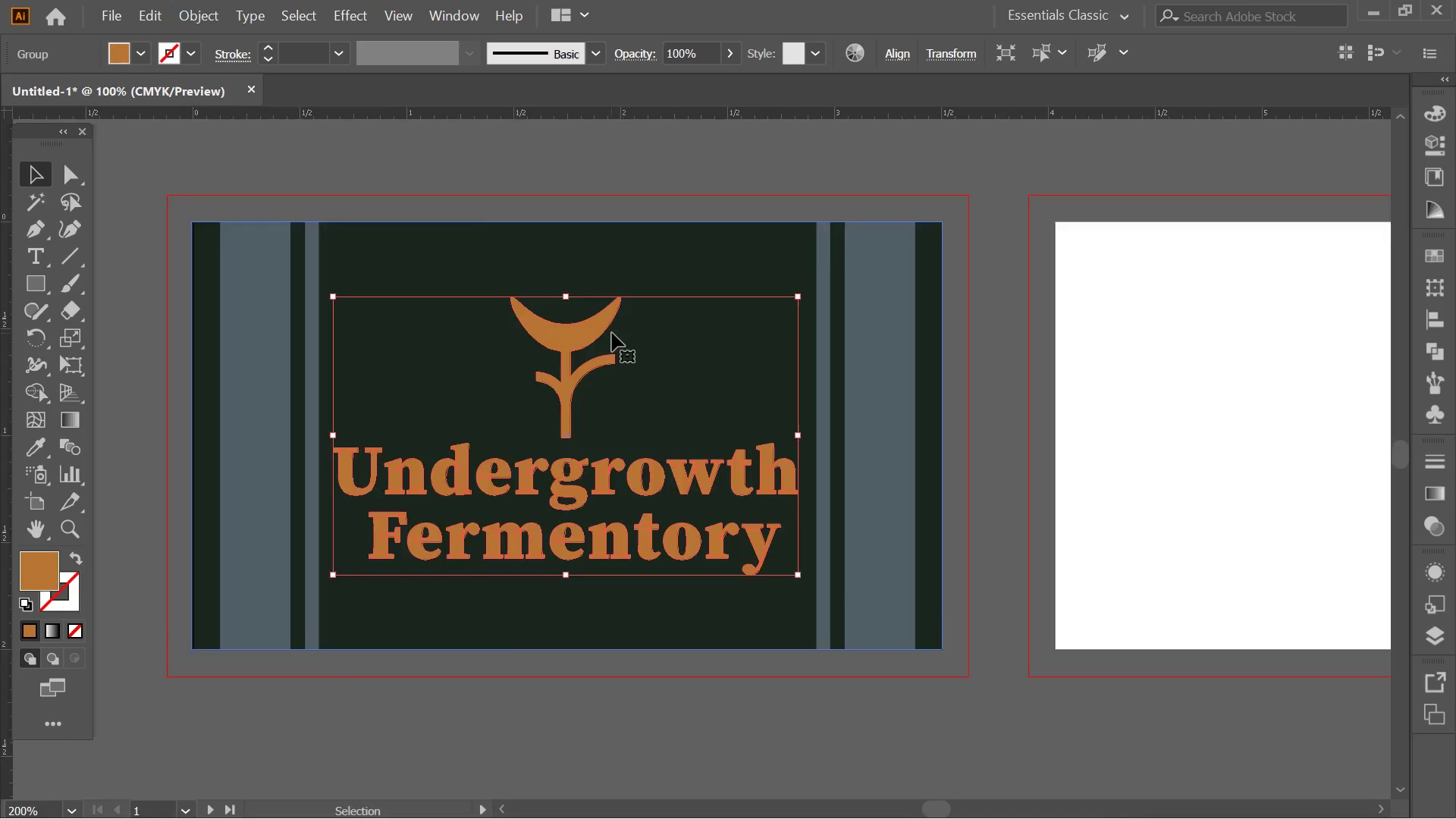 
key(Alt+AltLeft)
 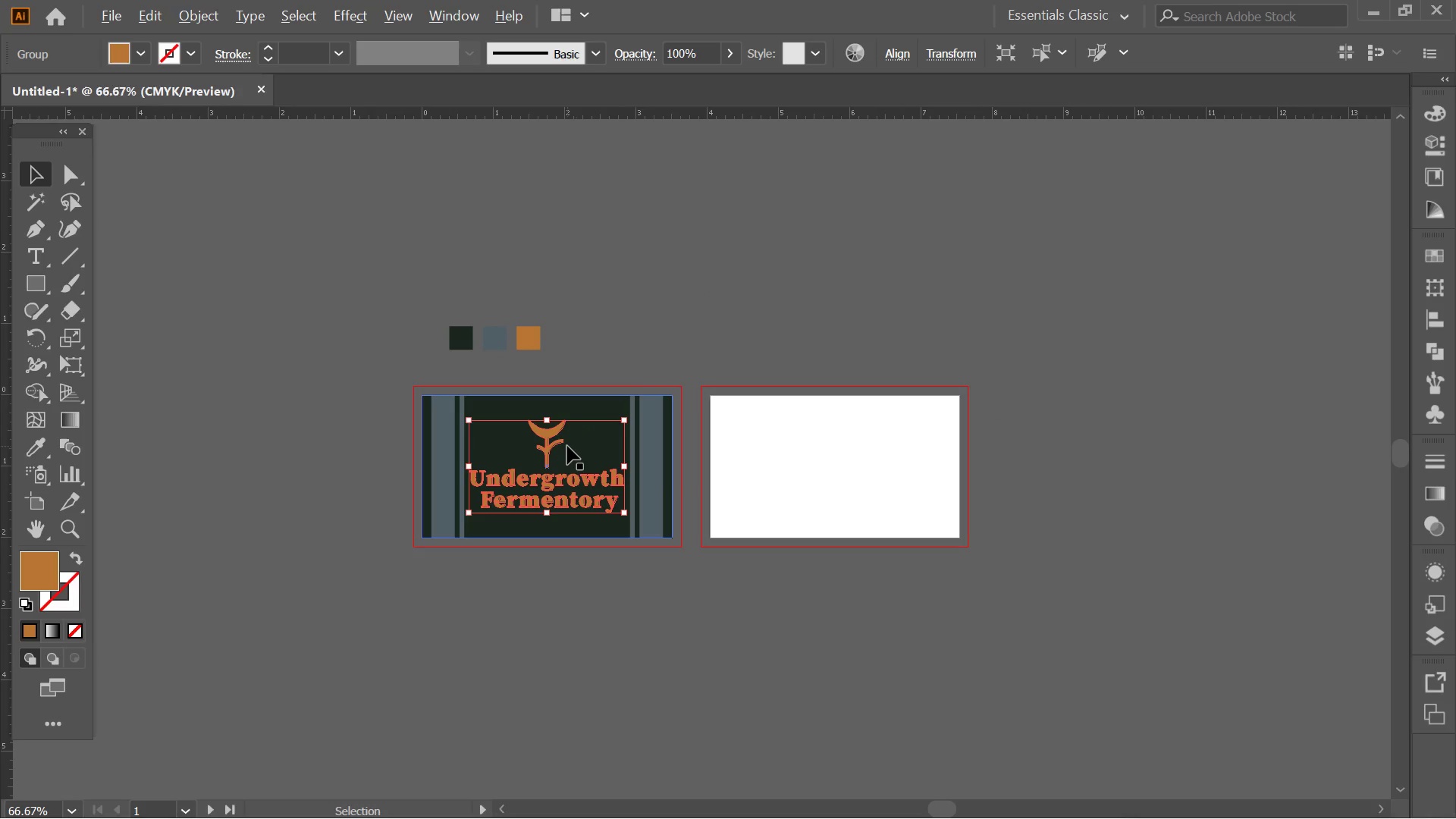 
scroll: coordinate [567, 446], scroll_direction: up, amount: 3.0
 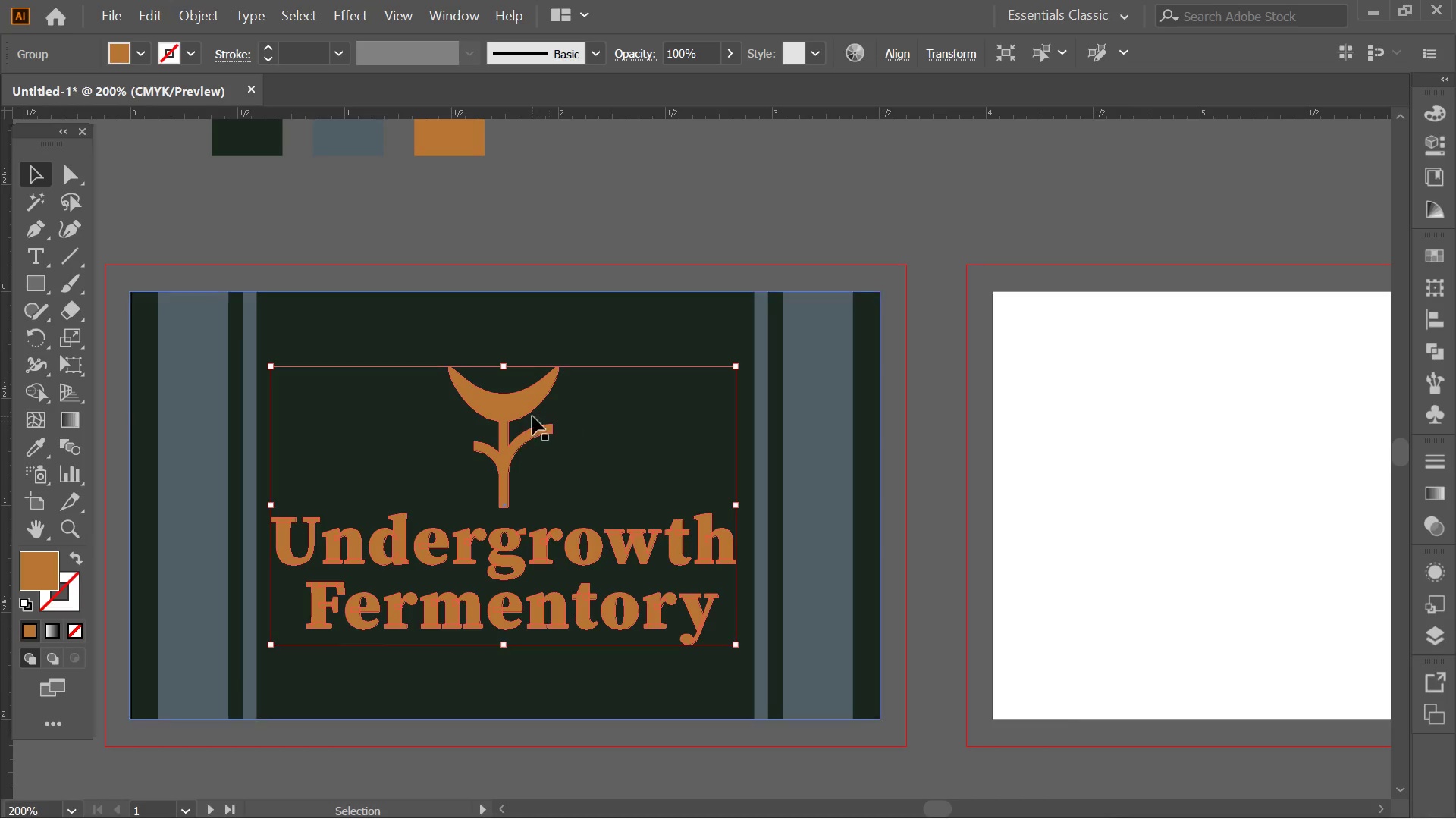 
right_click([515, 406])
 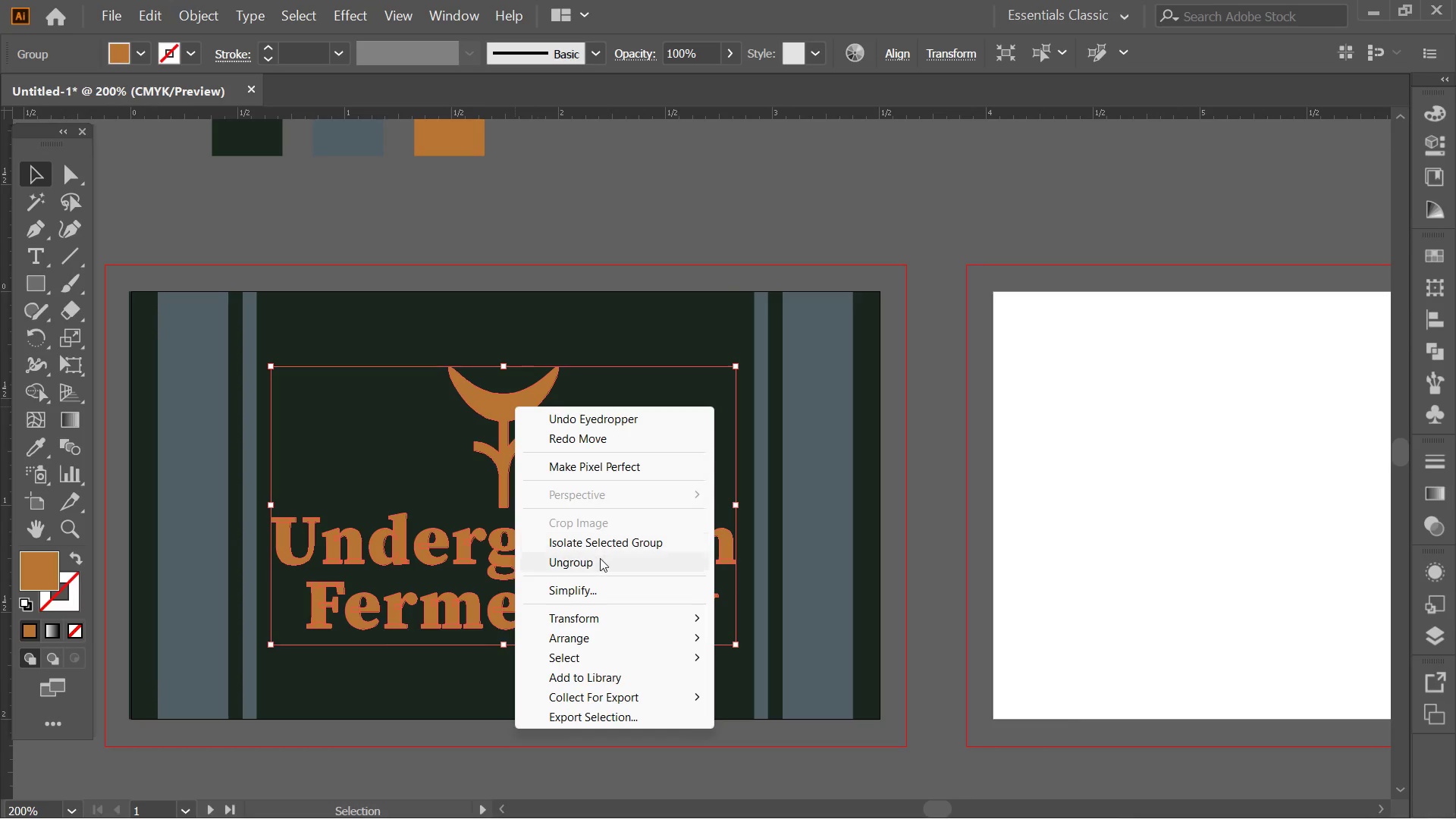 
left_click([600, 558])
 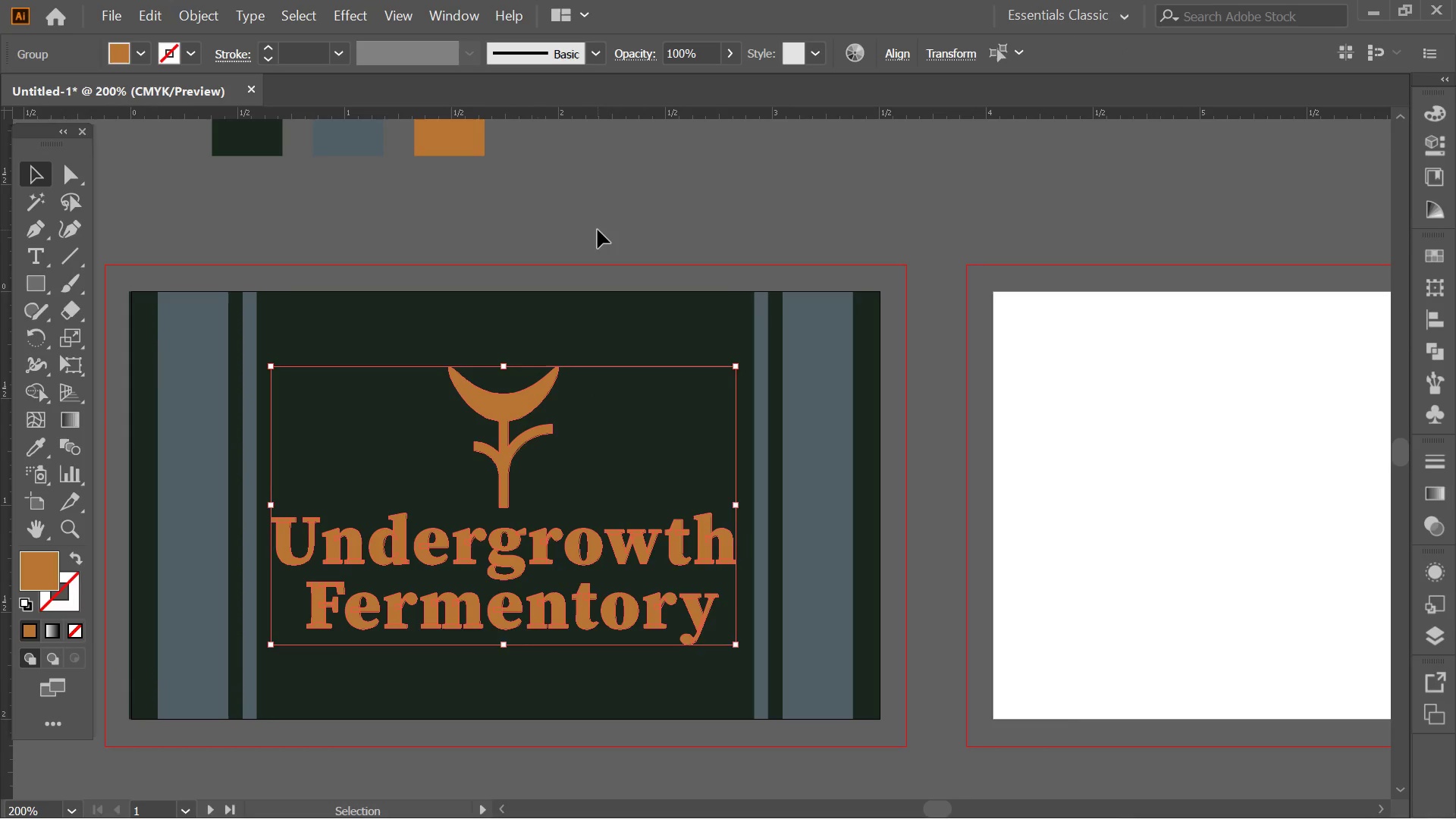 
left_click([598, 230])
 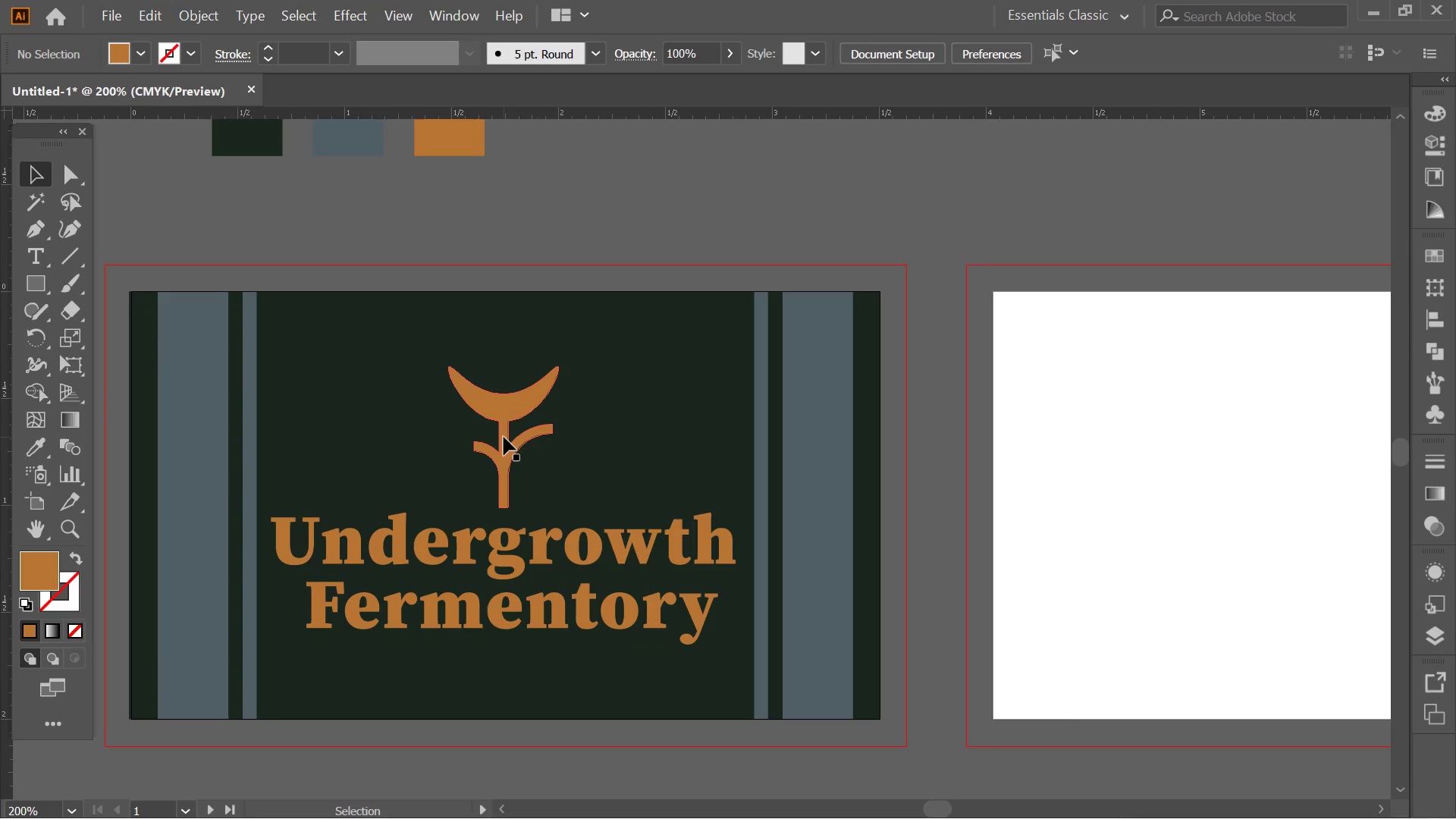 
left_click([507, 412])
 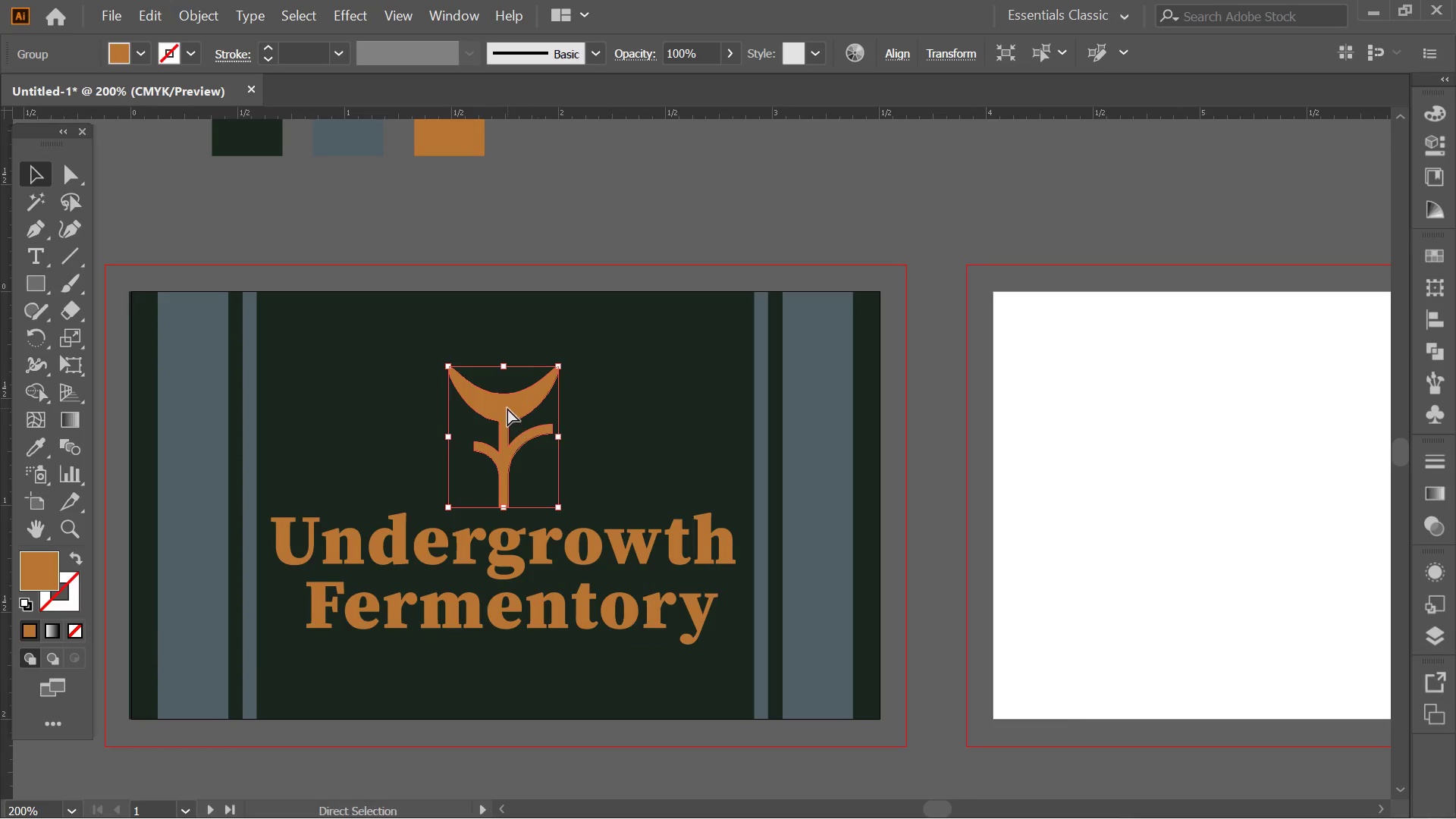 
hold_key(key=ControlLeft, duration=0.64)
 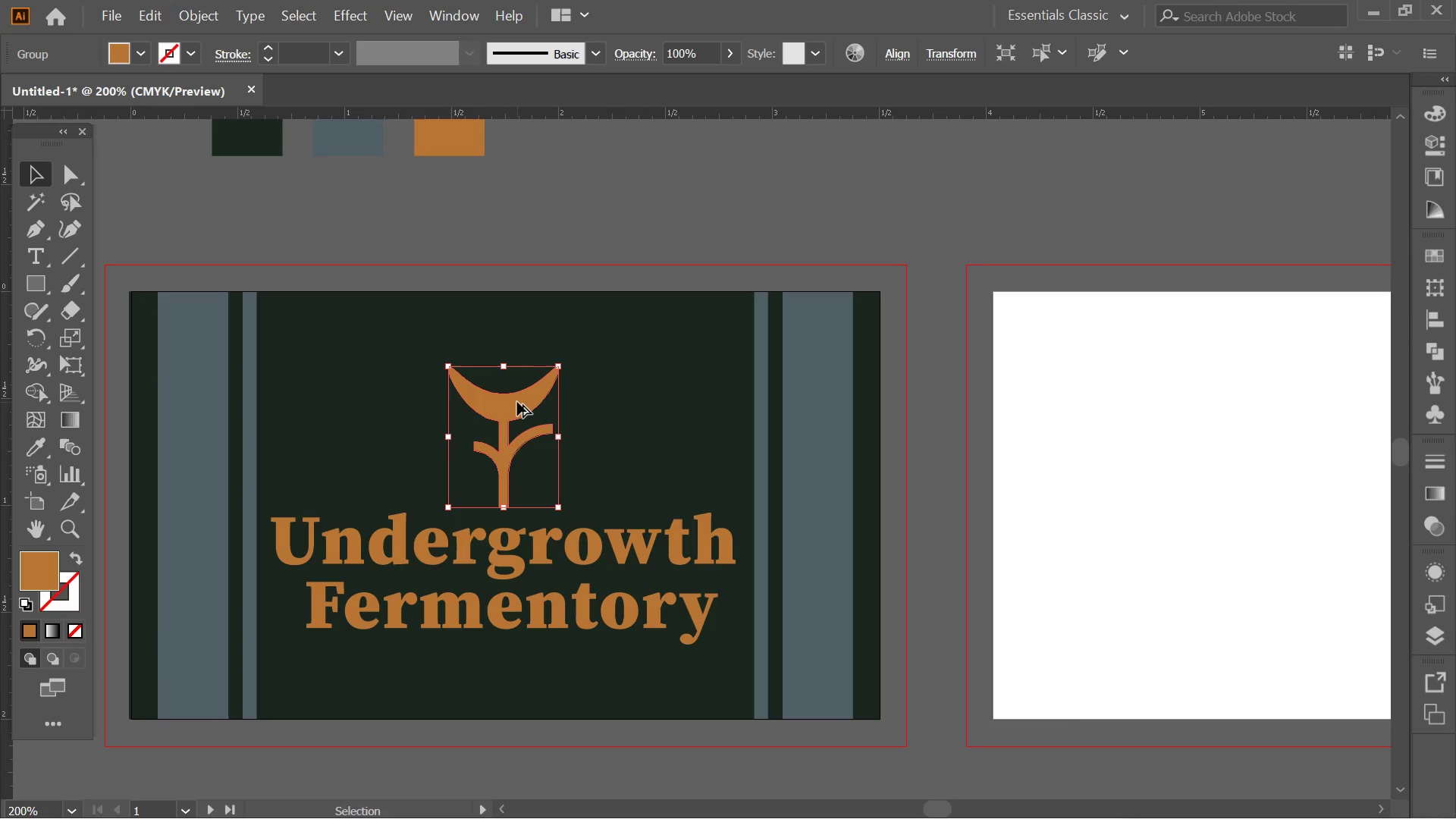 
hold_key(key=AltLeft, duration=0.94)
left_click_drag(start_coordinate=[517, 402], to_coordinate=[831, 378])
 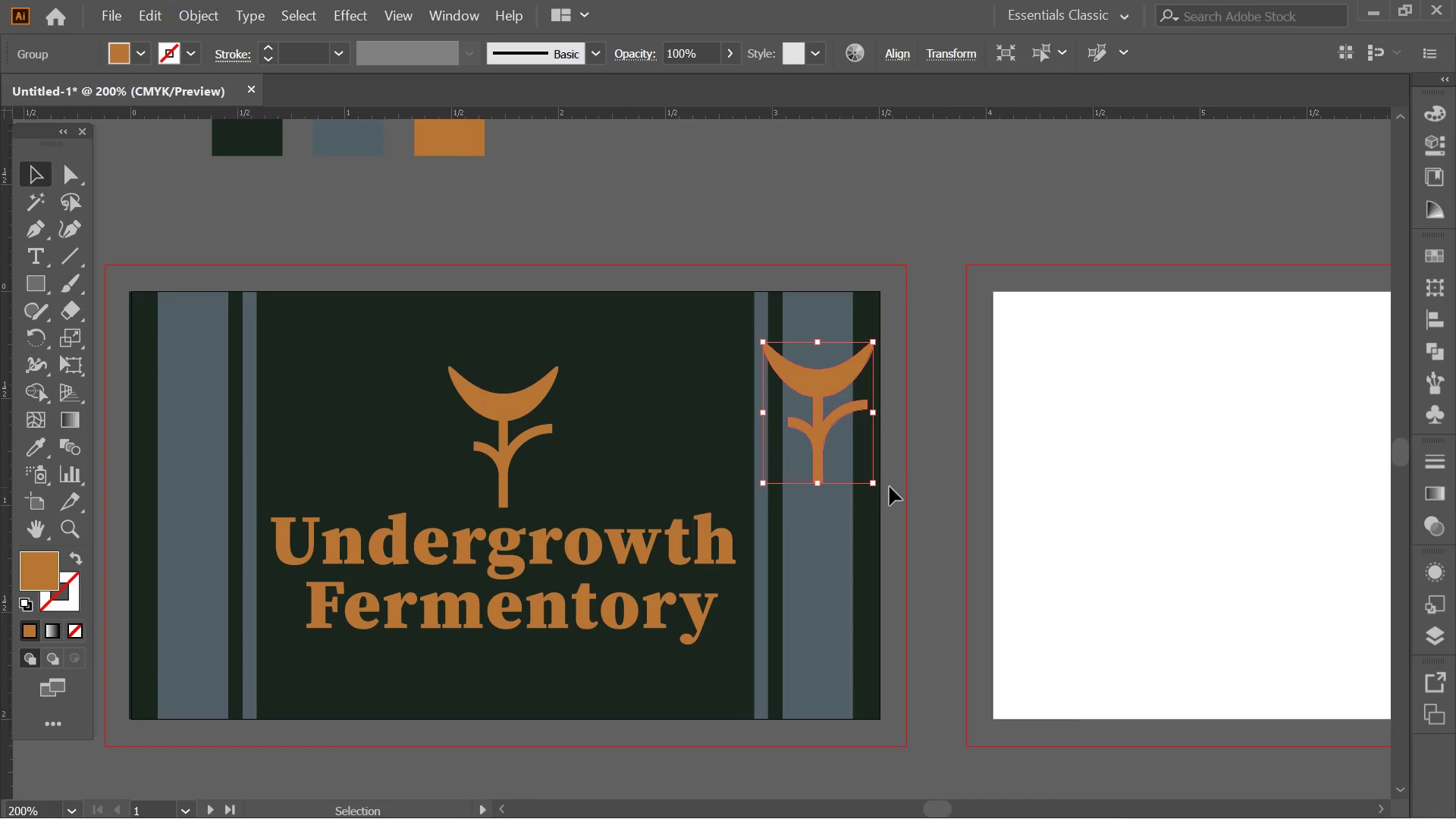 
hold_key(key=ShiftLeft, duration=2.25)
hold_key(key=AltLeft, duration=2.22)
left_click_drag(start_coordinate=[875, 482], to_coordinate=[852, 444])
 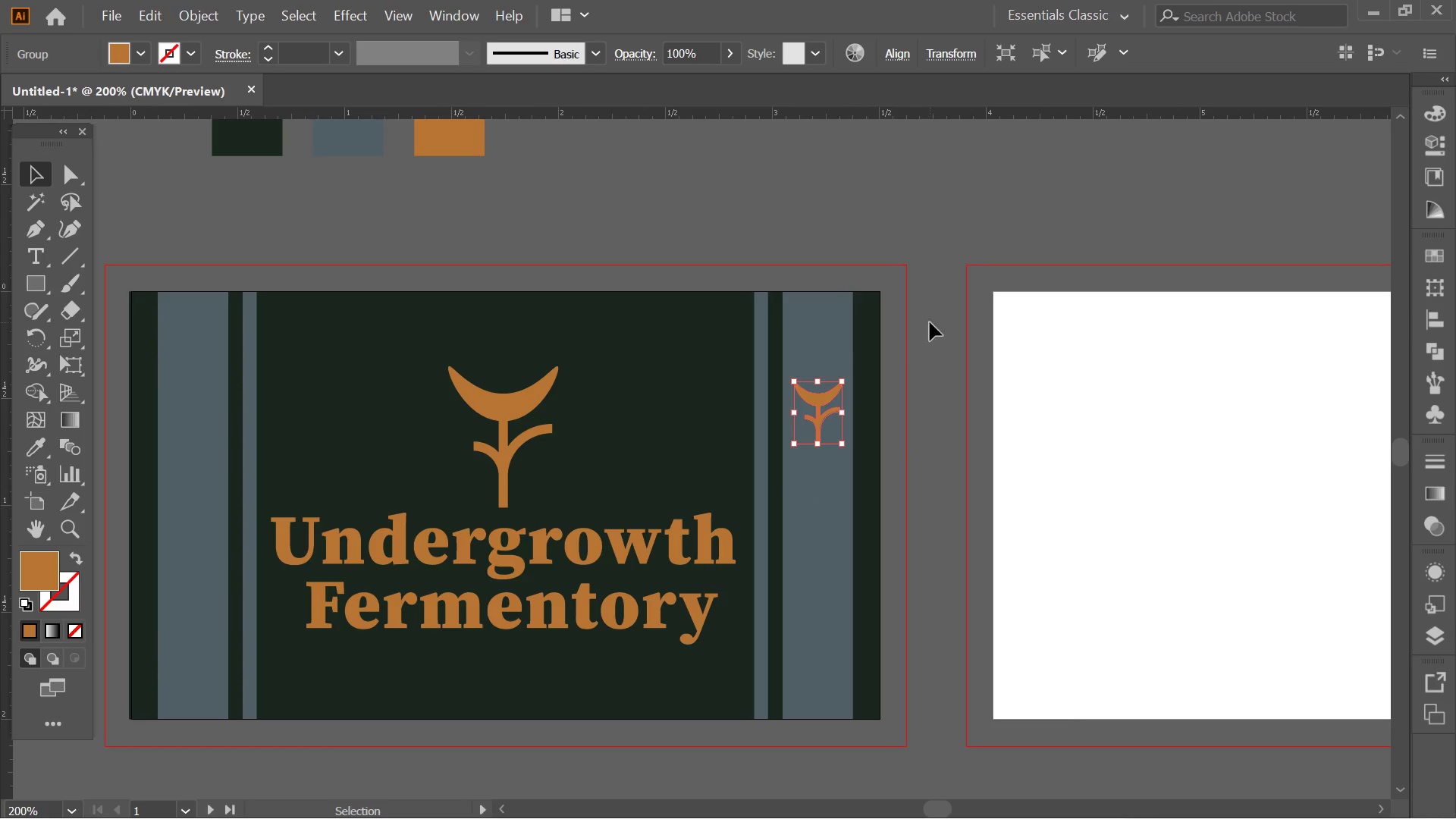 
left_click([930, 322])
 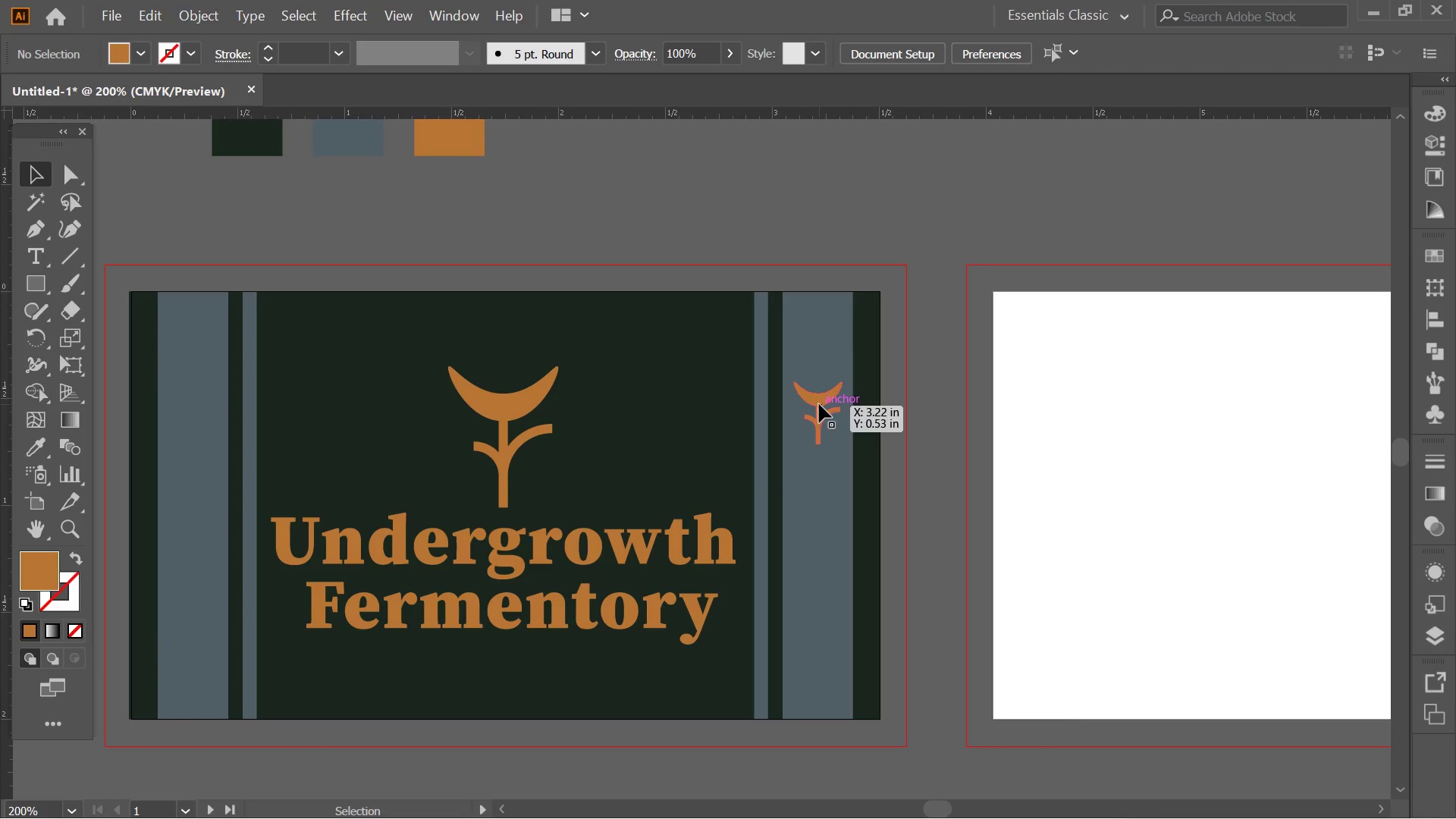 
left_click_drag(start_coordinate=[819, 404], to_coordinate=[817, 326])
 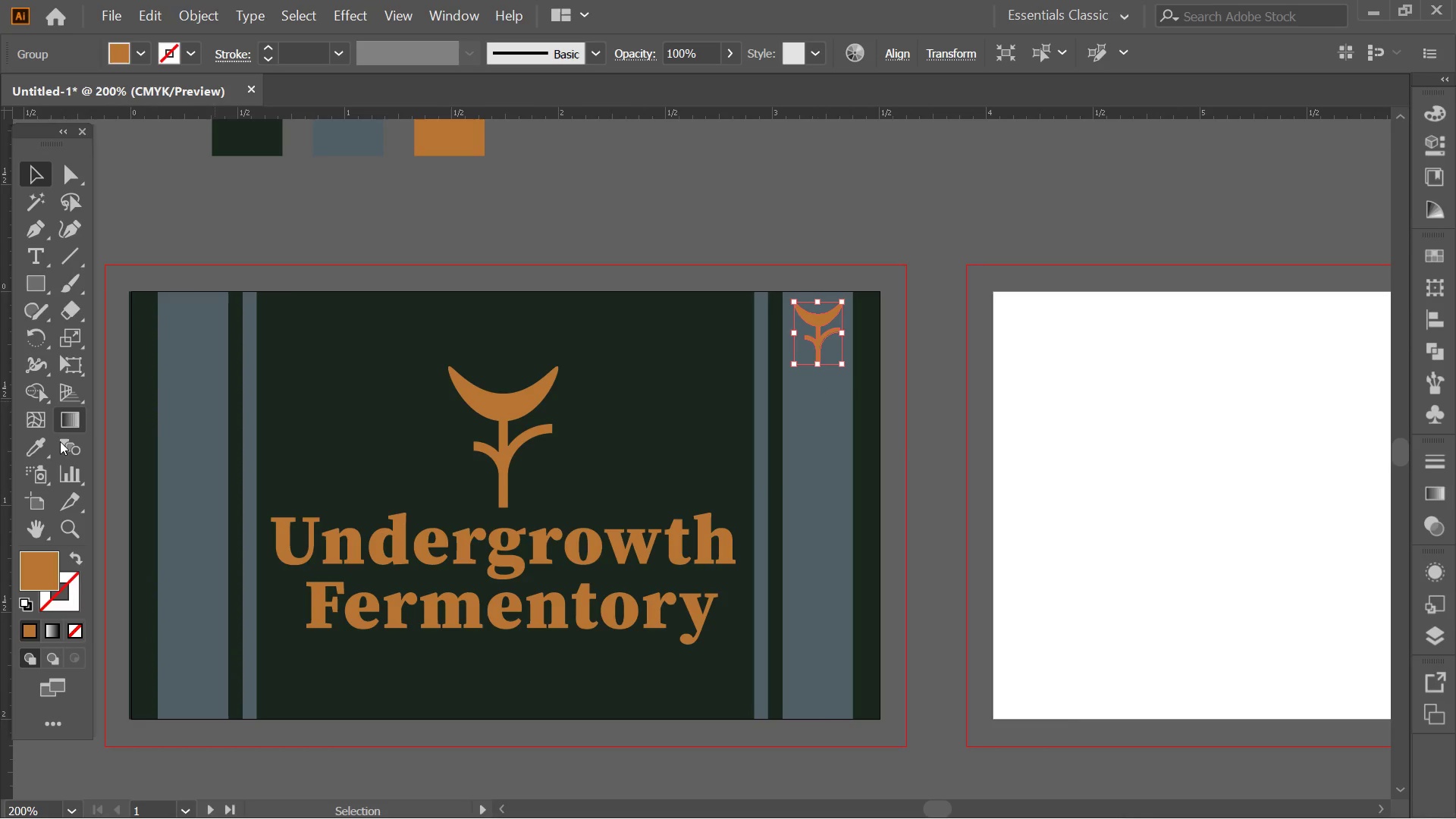 
left_click_drag(start_coordinate=[39, 453], to_coordinate=[53, 469])
 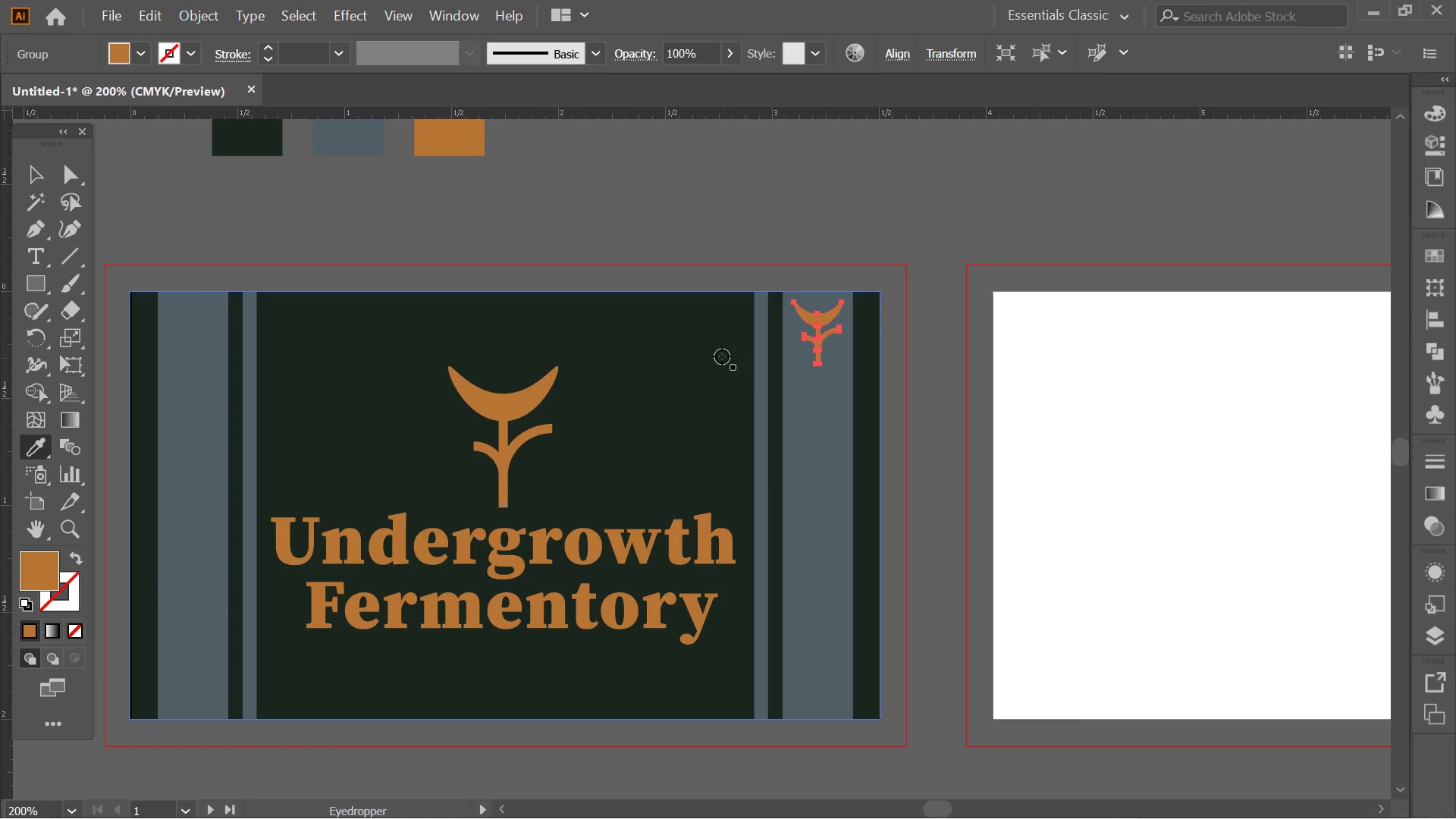 
left_click([720, 354])
 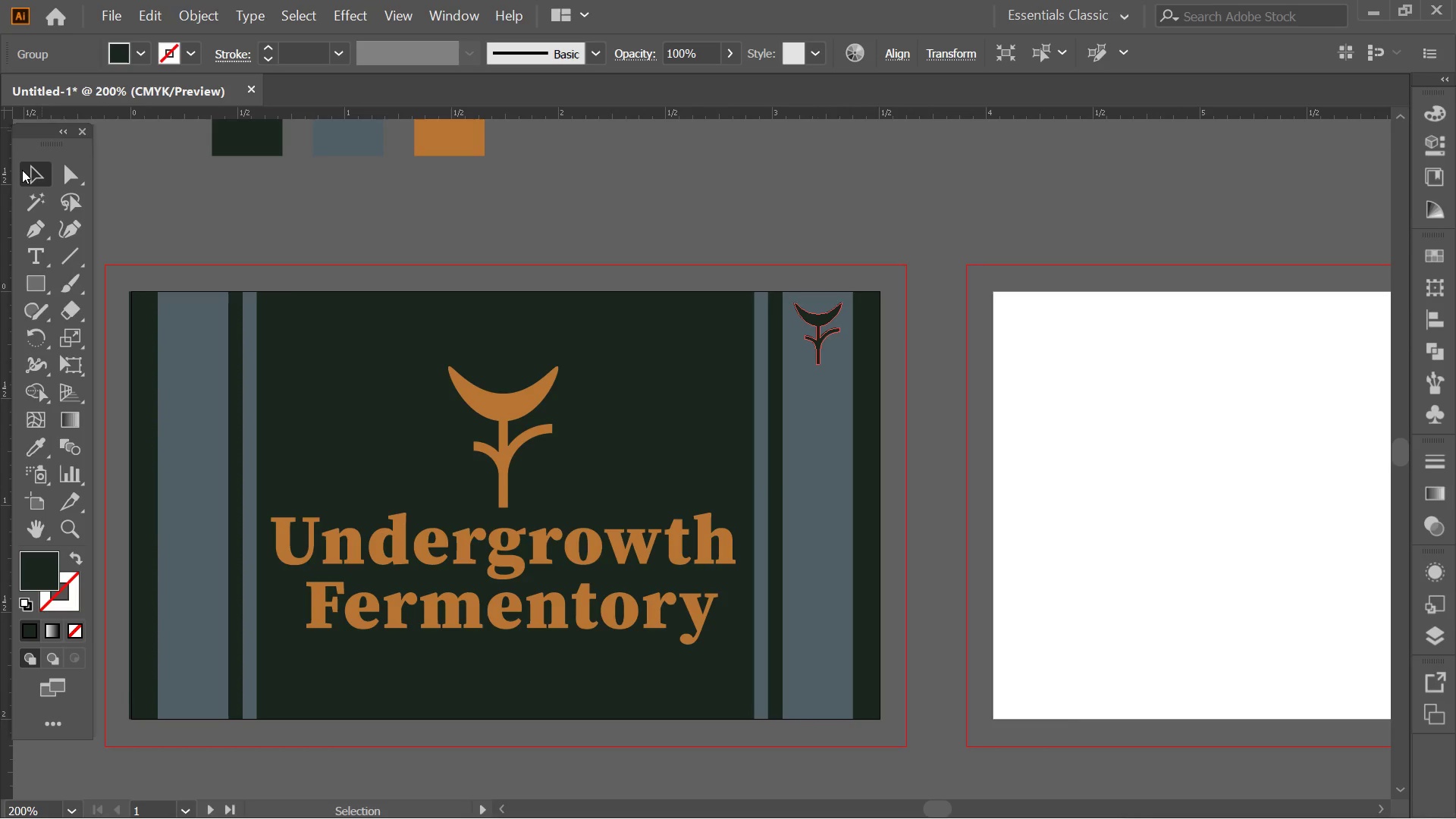 
double_click([912, 257])
 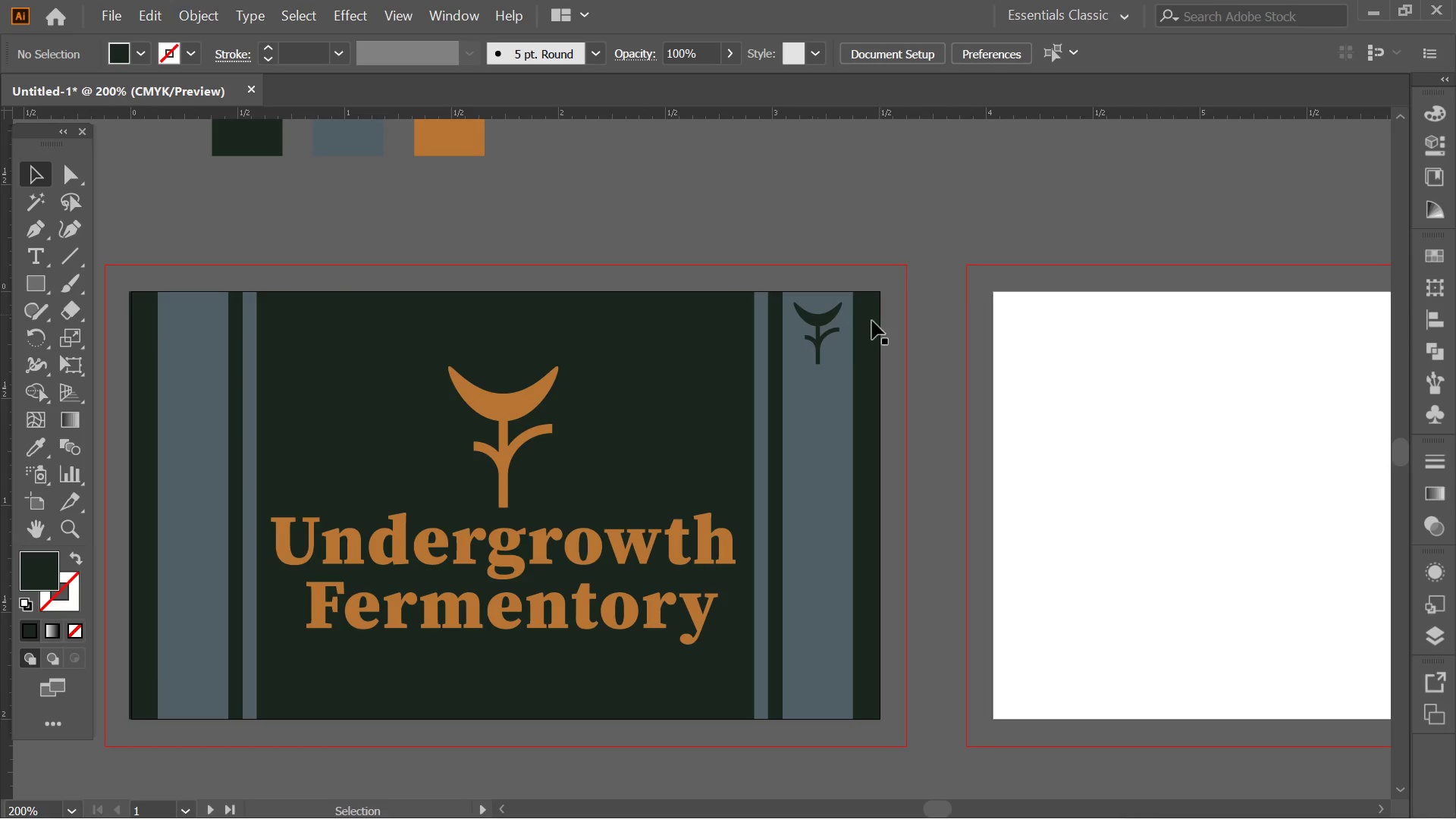 
key(Alt+AltLeft)
 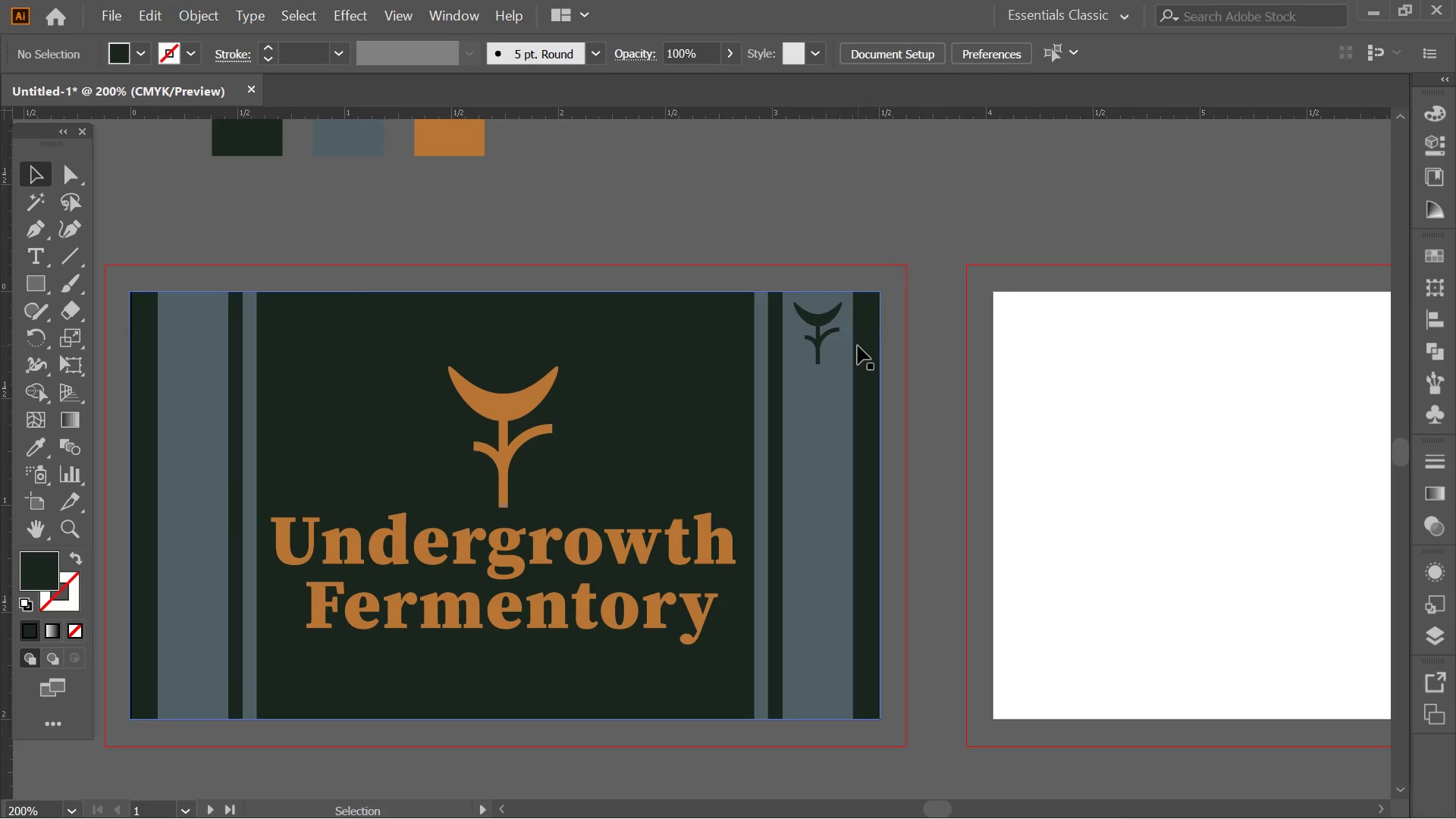 
scroll: coordinate [858, 346], scroll_direction: up, amount: 2.0
 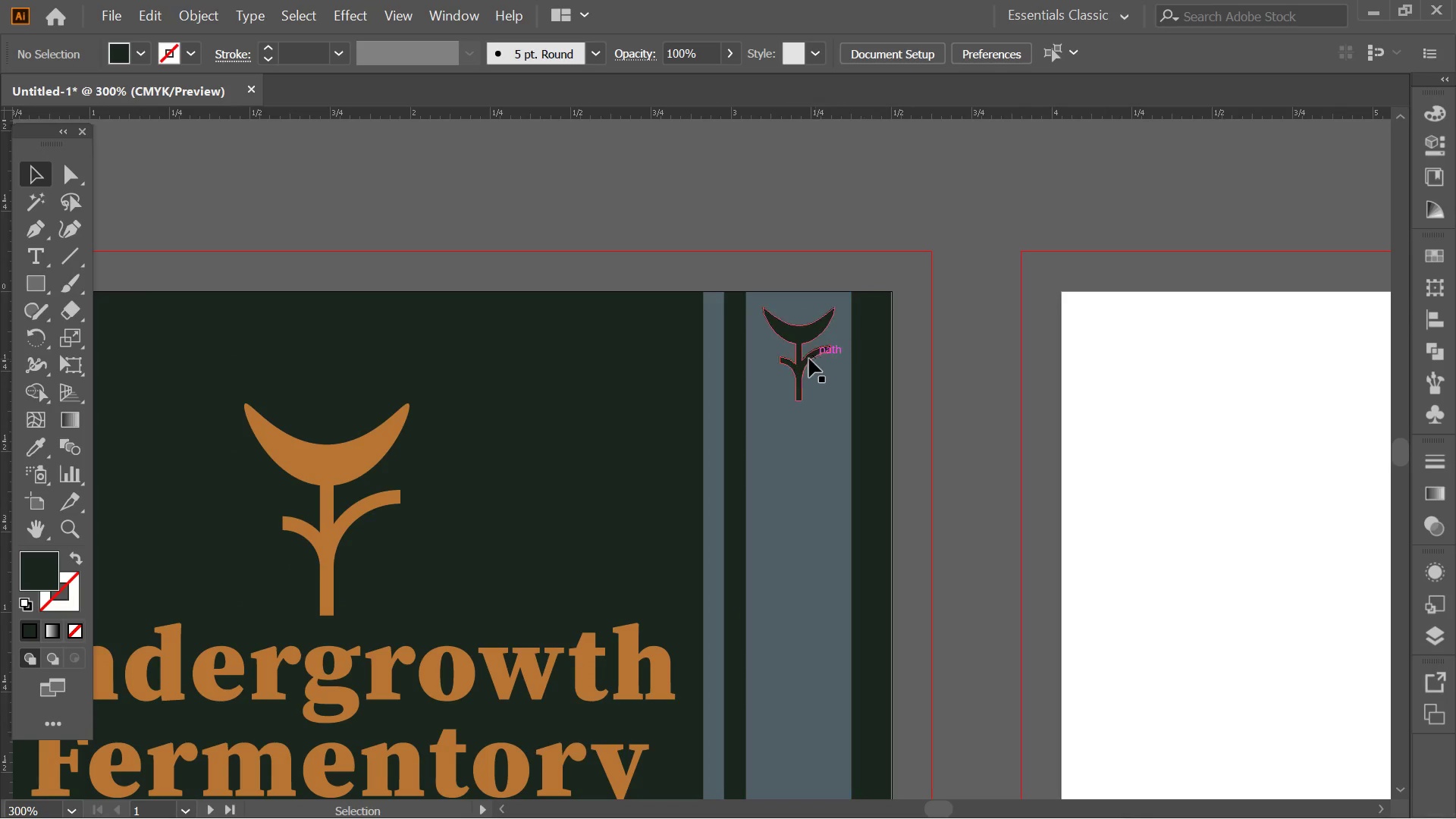 
left_click([793, 354])
 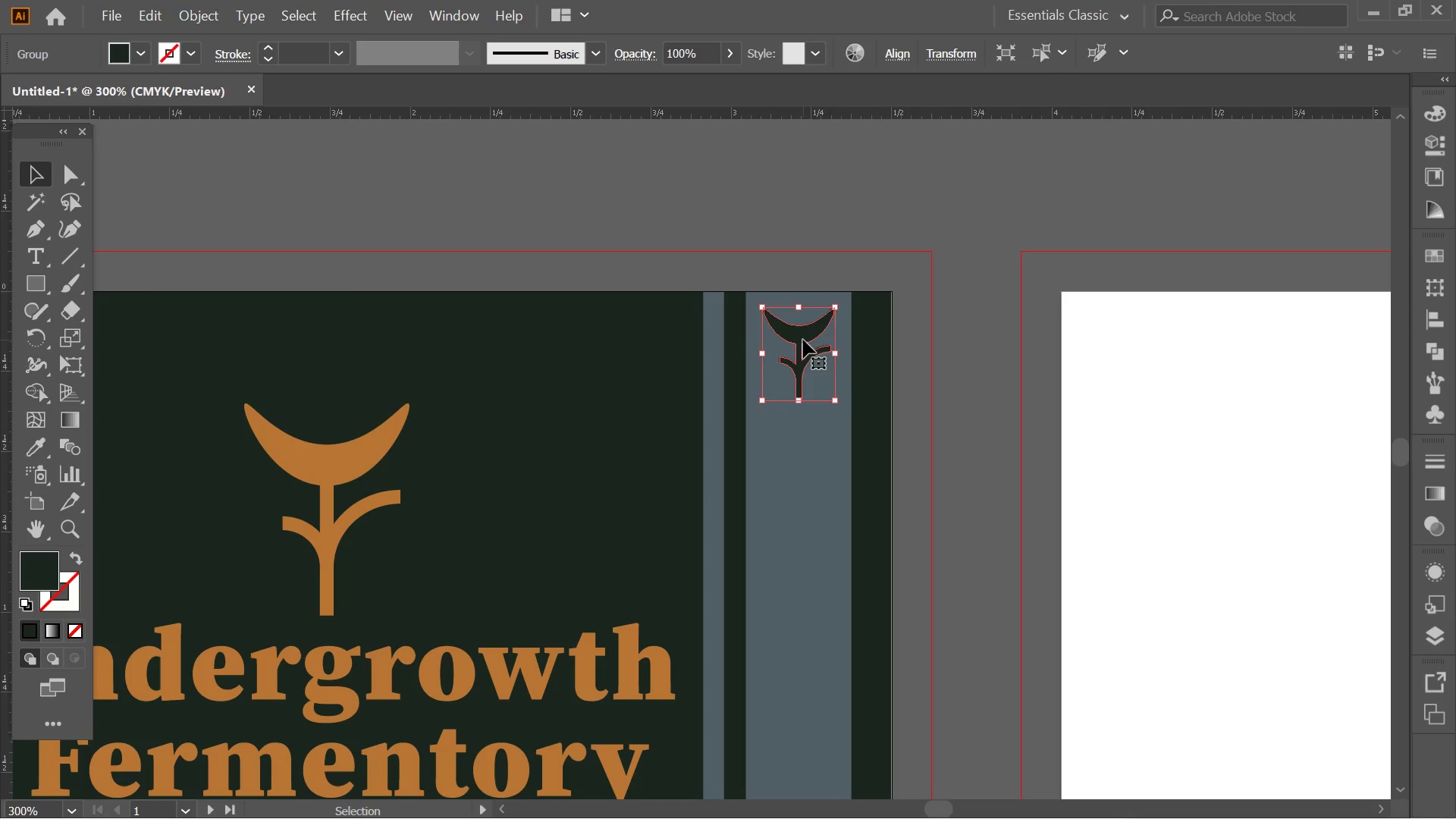 
hold_key(key=AltLeft, duration=1.28)
left_click_drag(start_coordinate=[803, 338], to_coordinate=[798, 442])
 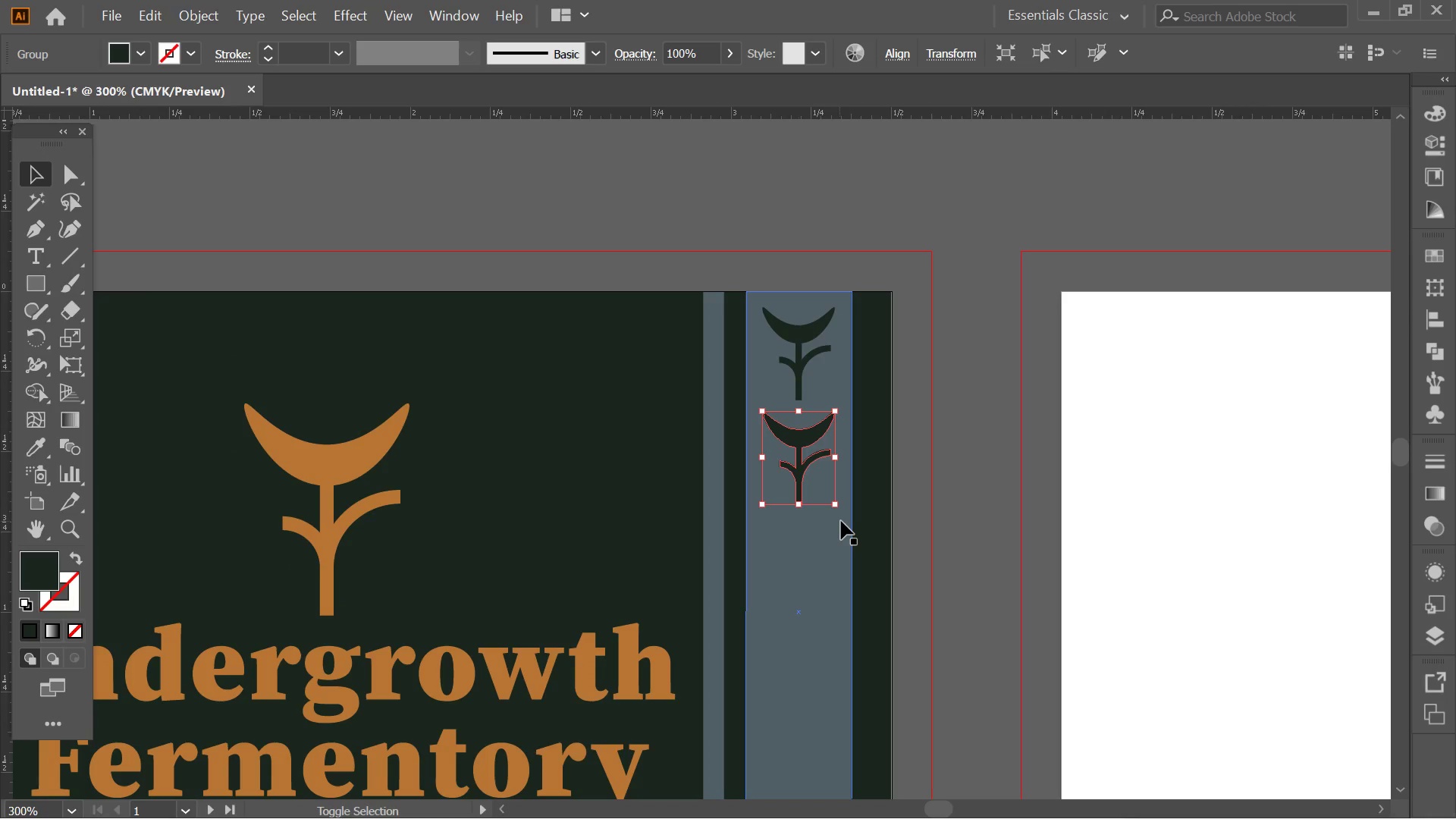 
hold_key(key=ShiftLeft, duration=0.95)
 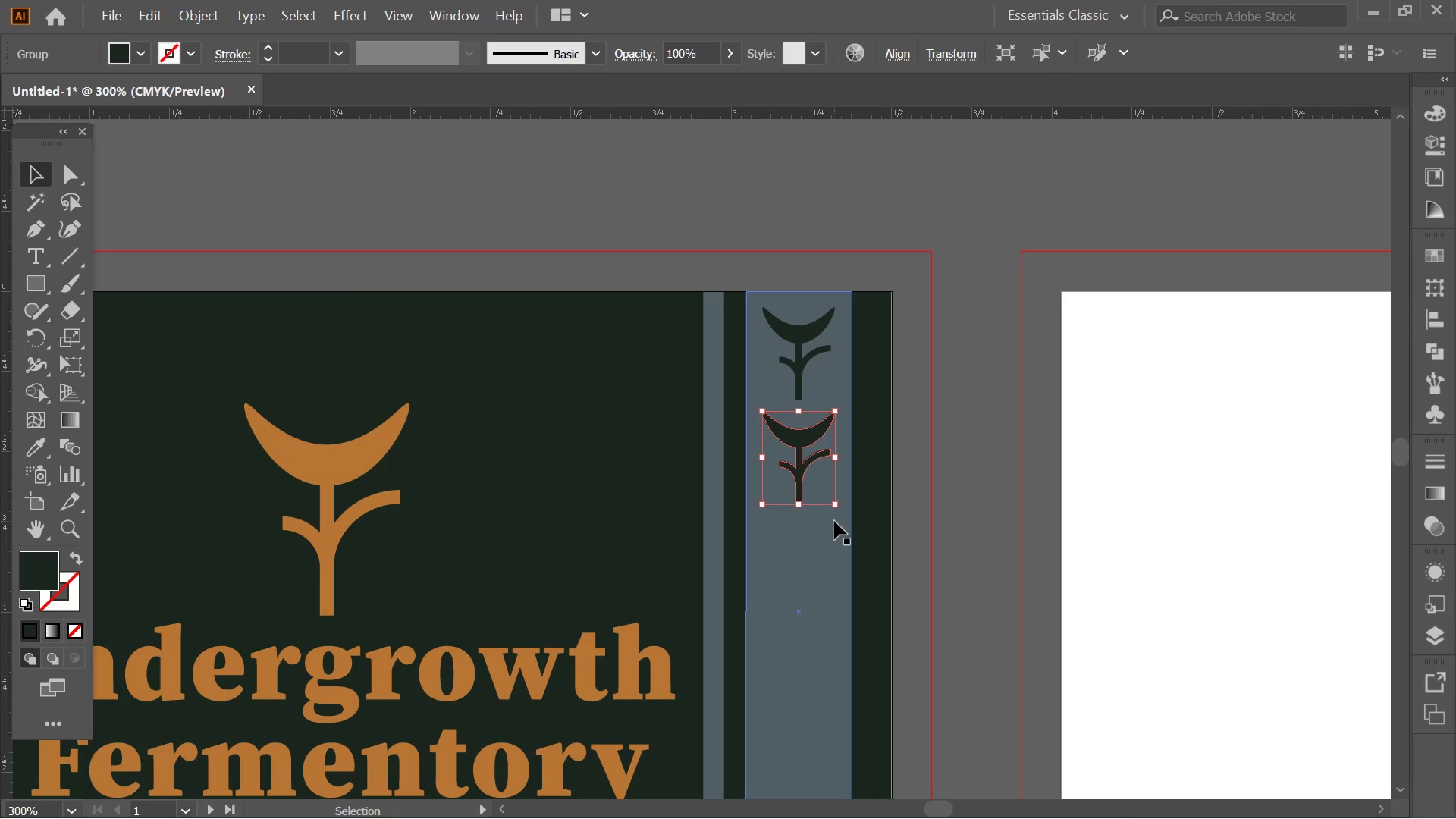 
hold_key(key=ShiftLeft, duration=4.22)
left_click_drag(start_coordinate=[843, 508], to_coordinate=[718, 404])
 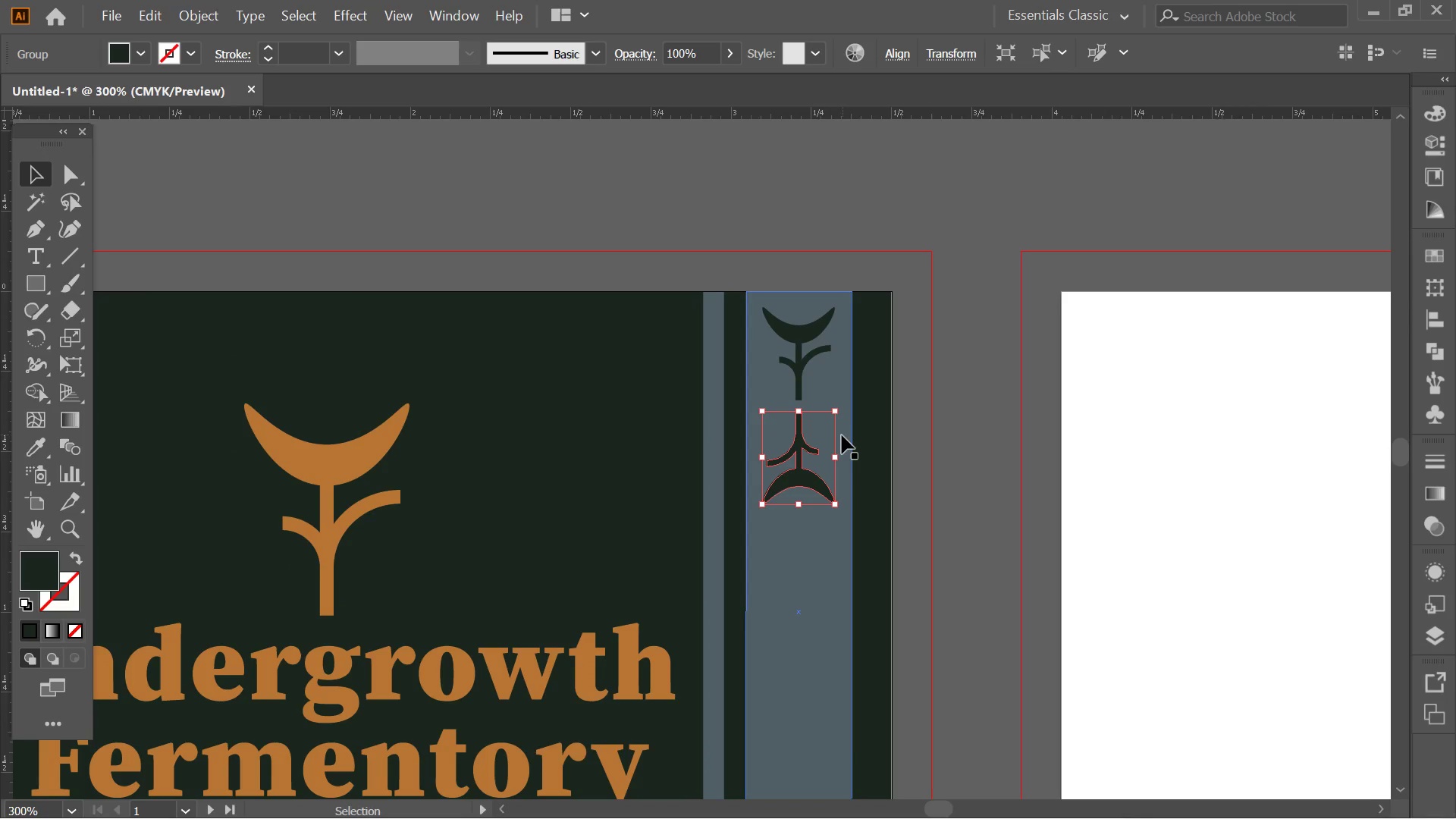 
hold_key(key=AltLeft, duration=0.38)
scroll: coordinate [840, 435], scroll_direction: up, amount: 1.0
 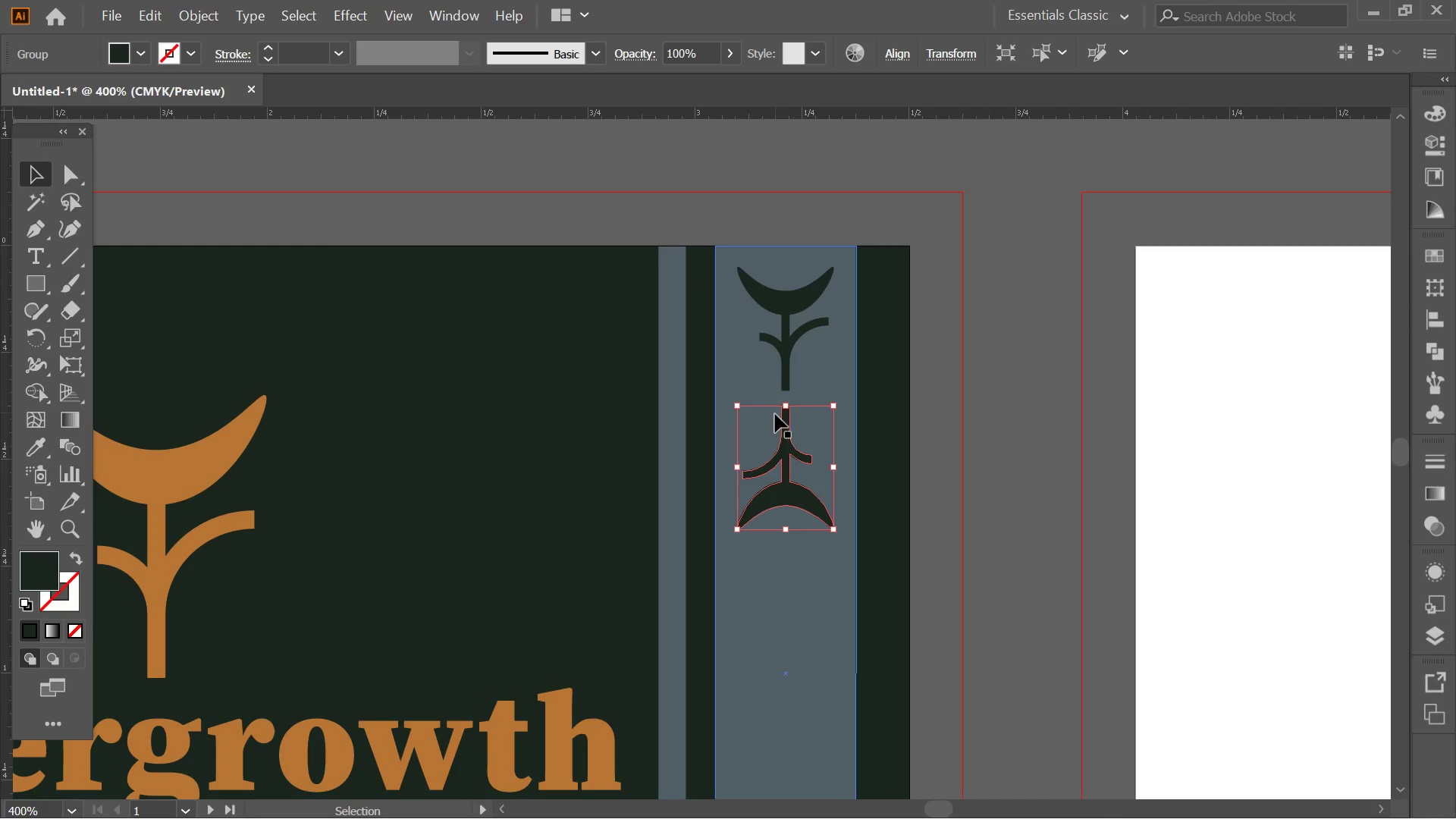 
key(Alt+AltLeft)
 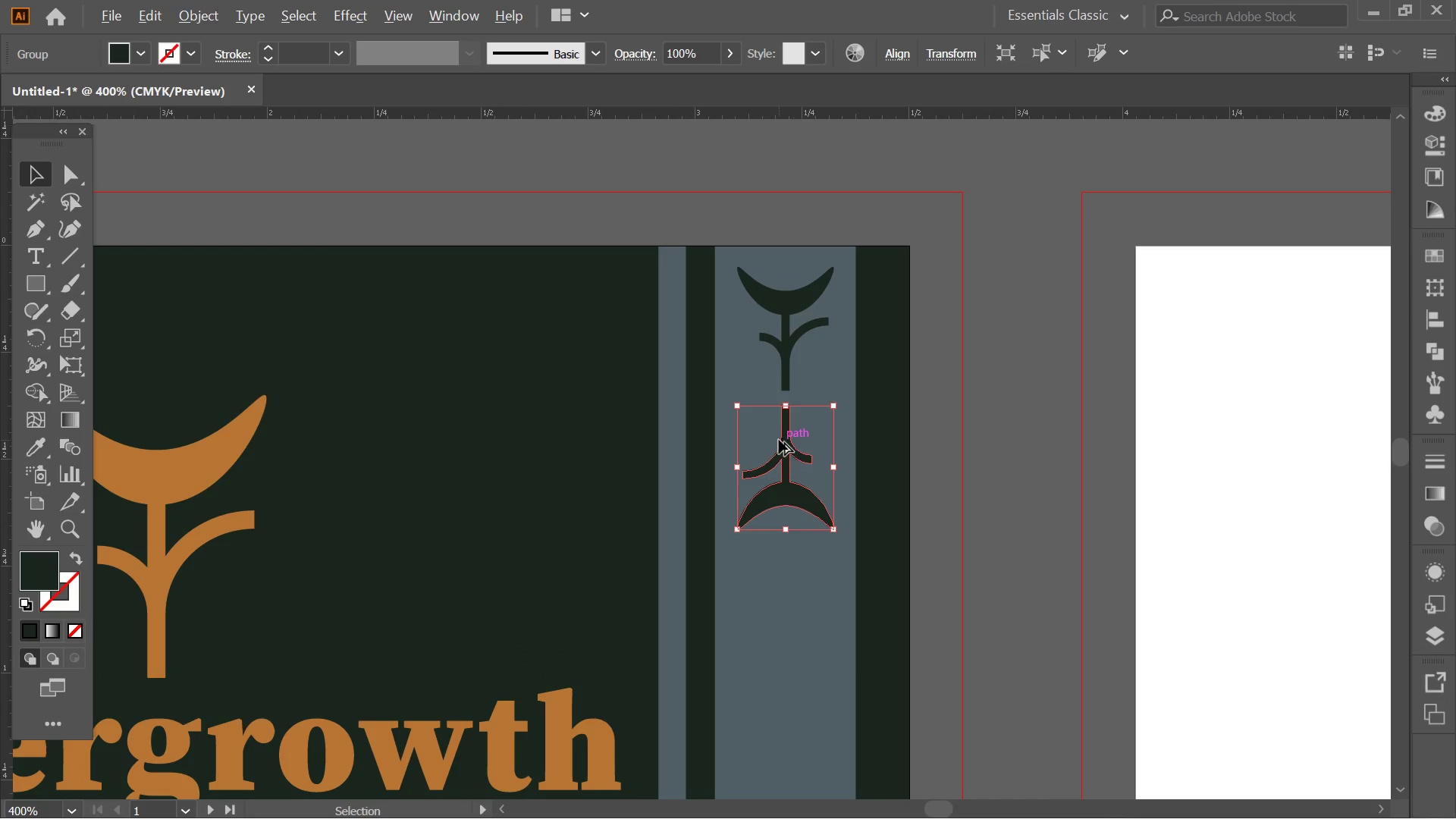 
scroll: coordinate [780, 439], scroll_direction: up, amount: 2.0
 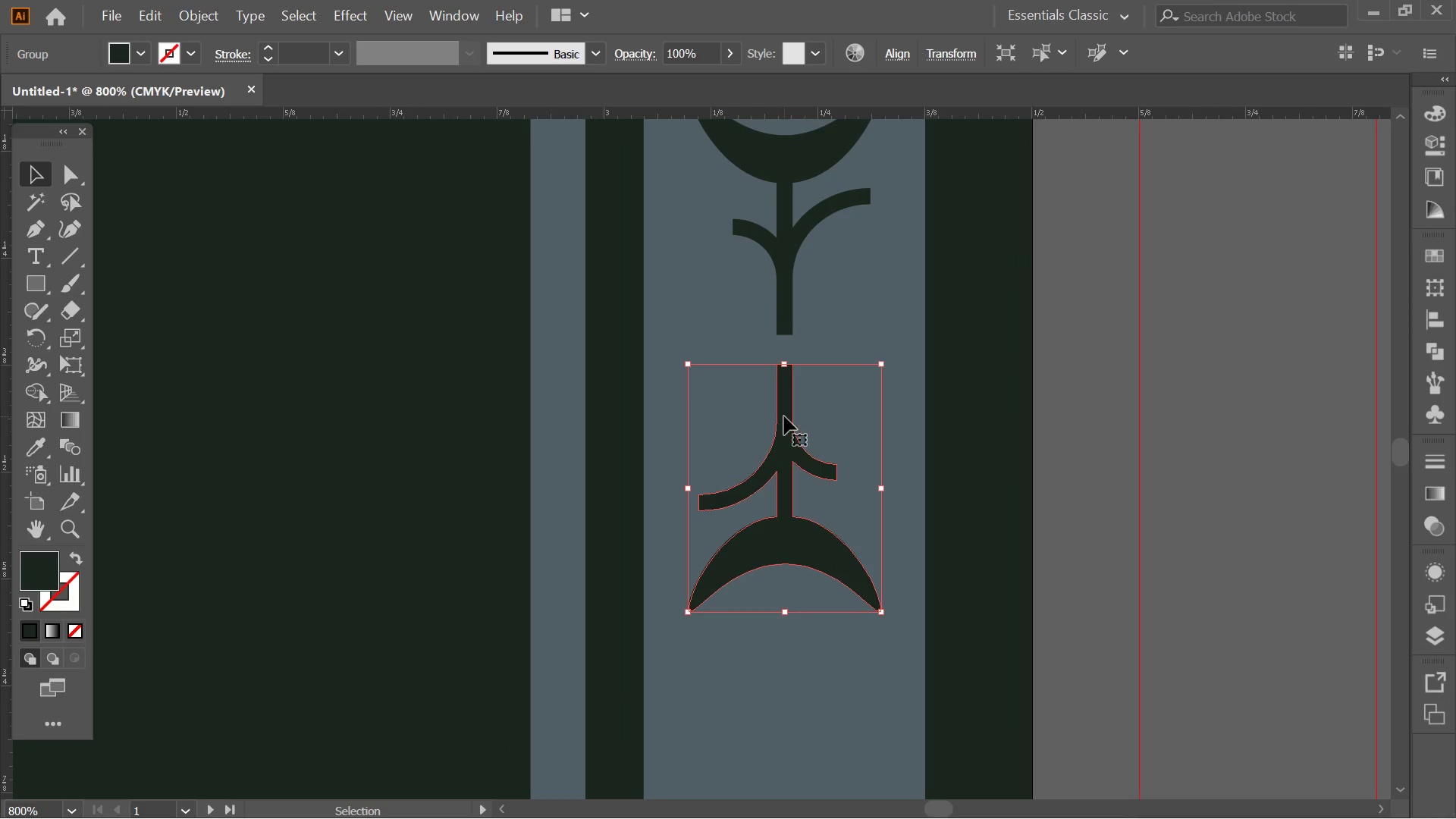 
left_click_drag(start_coordinate=[784, 416], to_coordinate=[795, 389])
 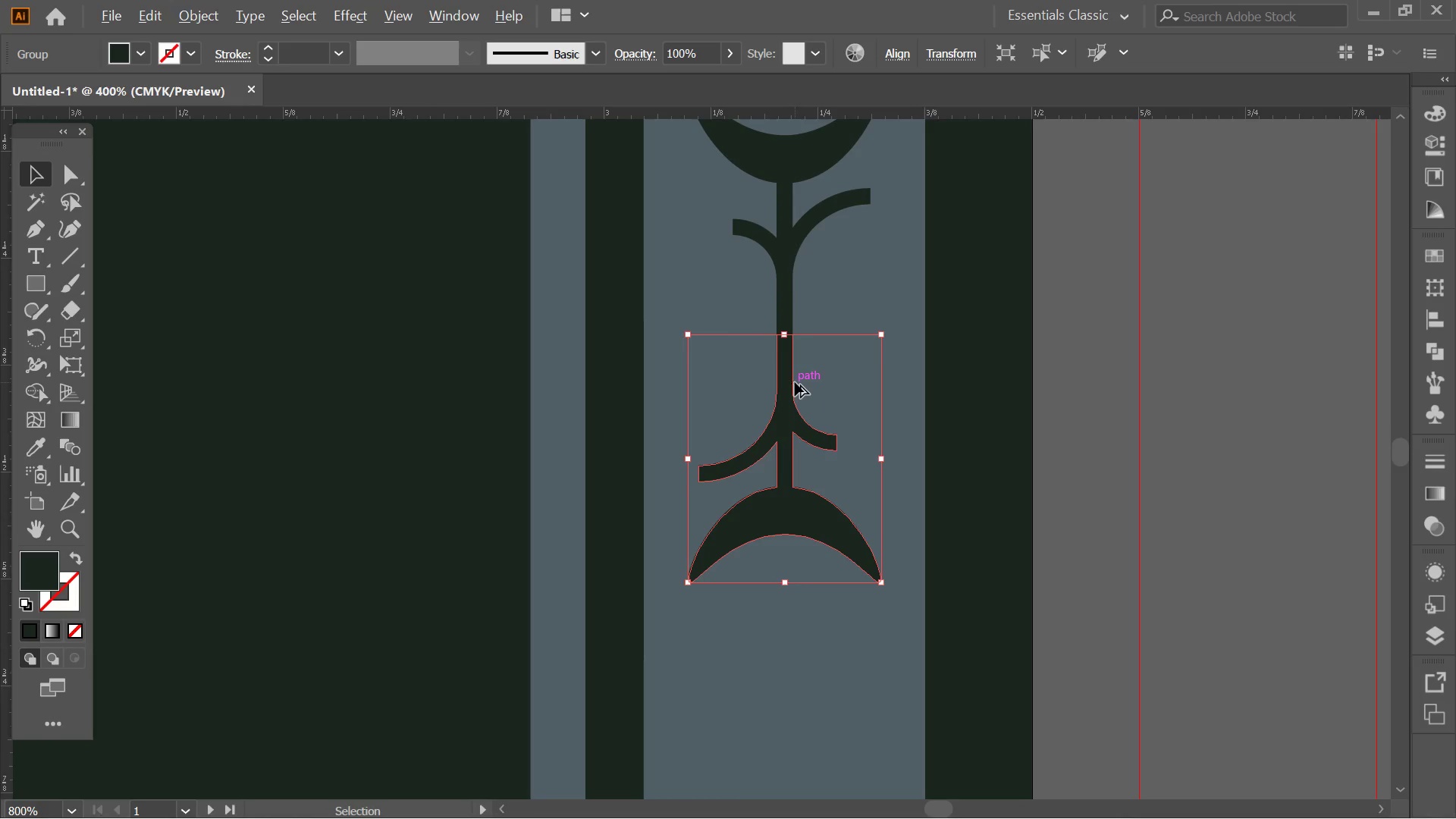 
hold_key(key=ShiftLeft, duration=1.33)
 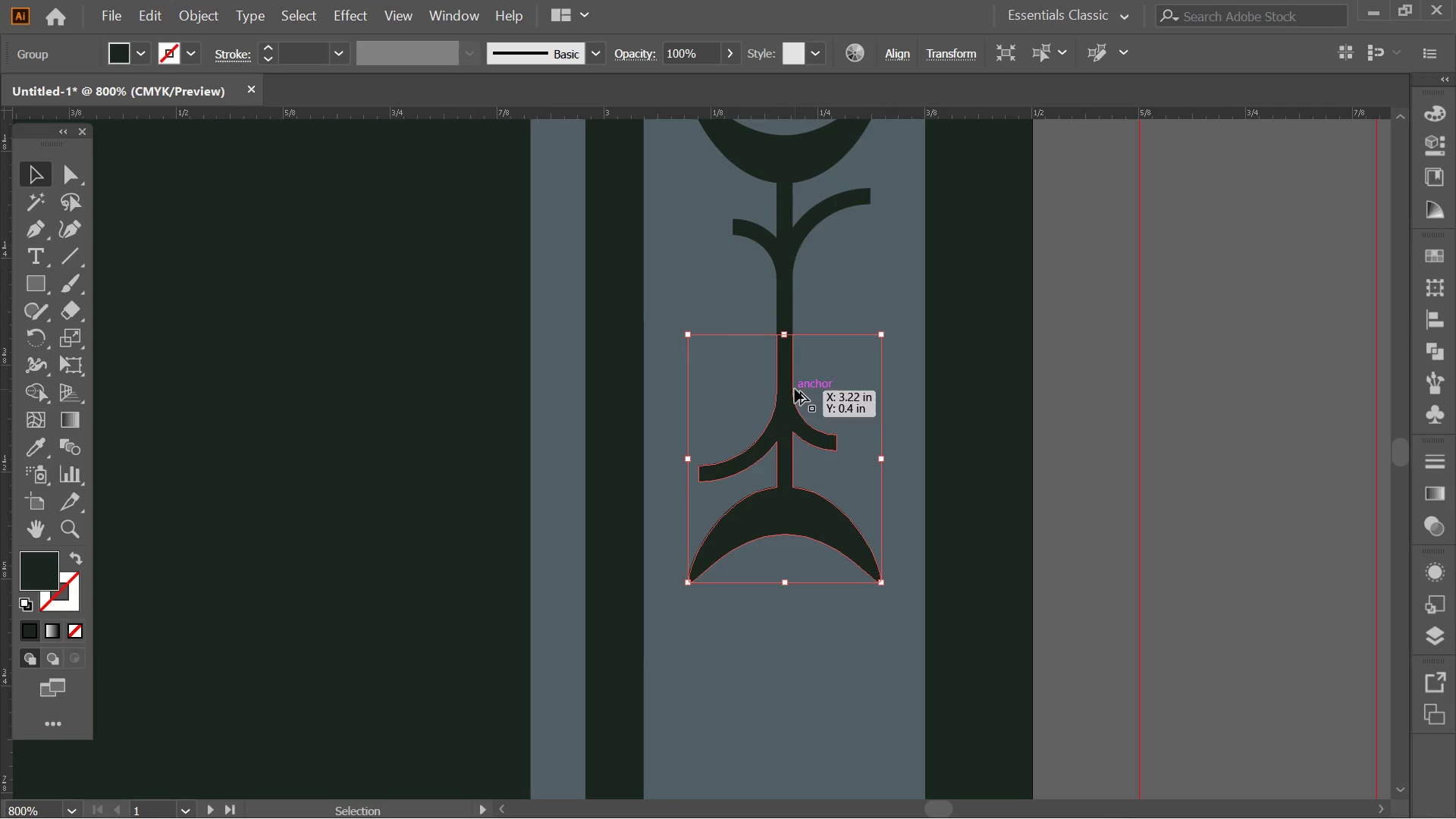 
hold_key(key=AltLeft, duration=0.48)
scroll: coordinate [795, 382], scroll_direction: down, amount: 5.0
 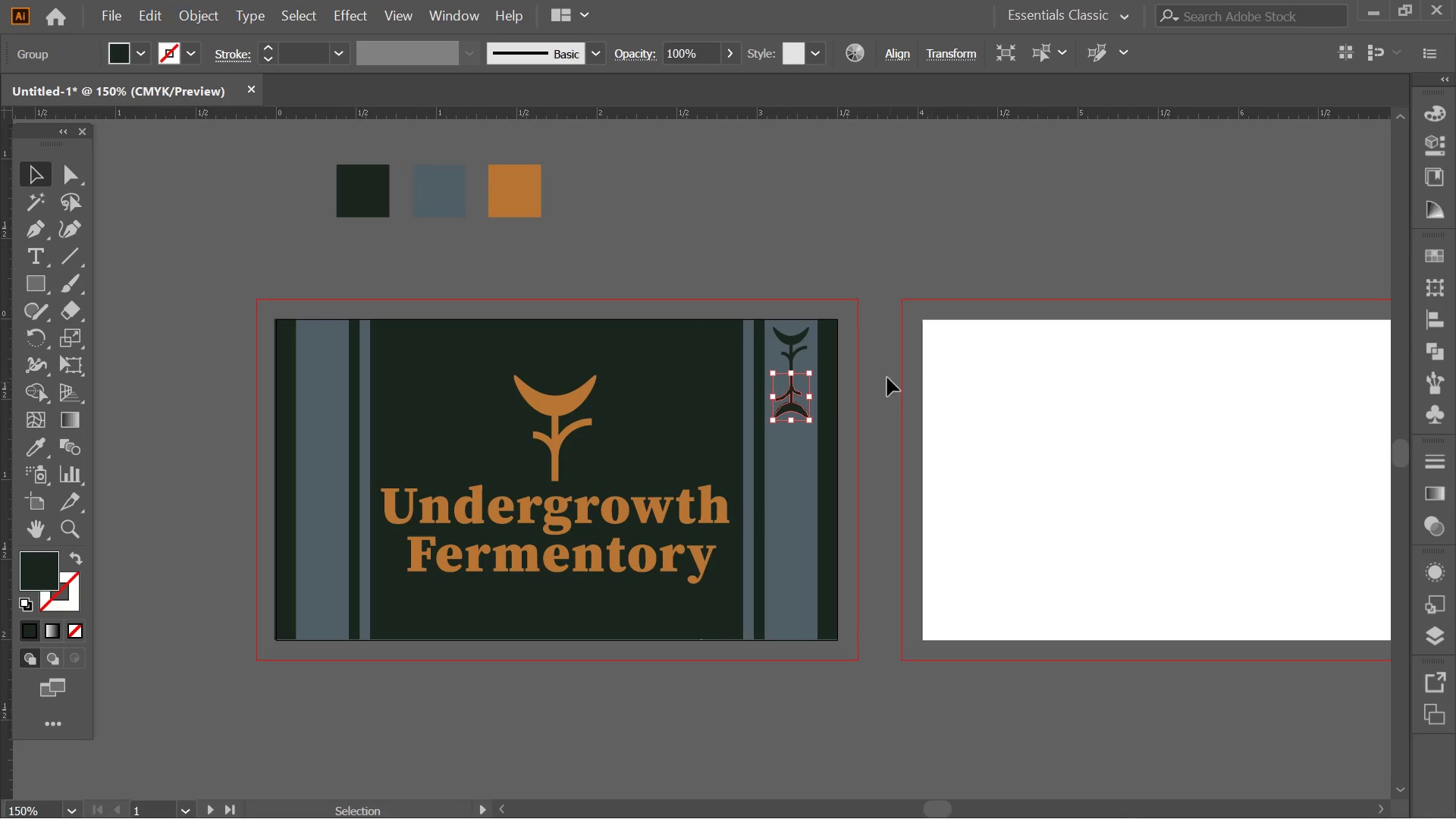 
left_click([866, 366])
 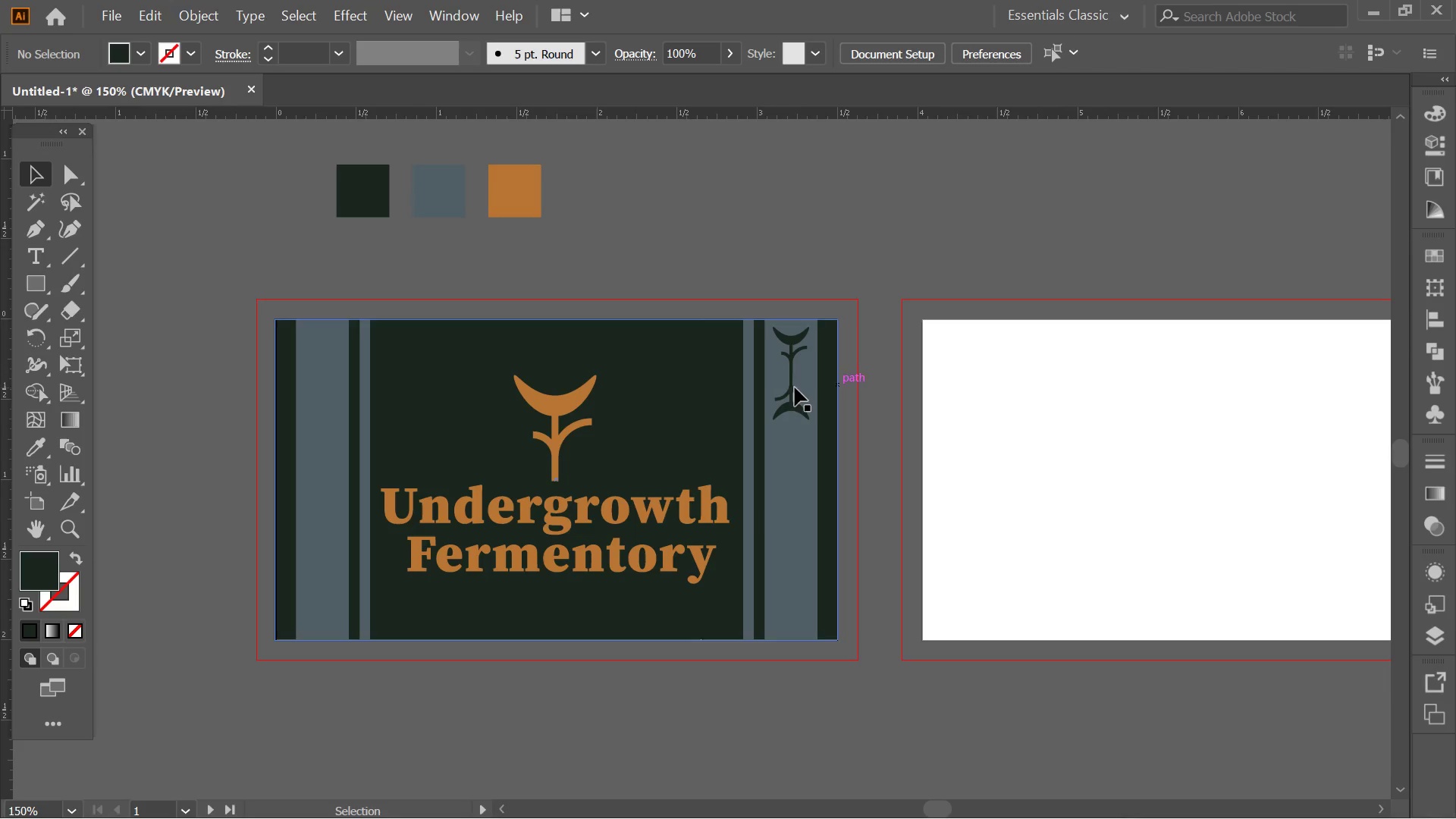 
hold_key(key=AltLeft, duration=0.95)
 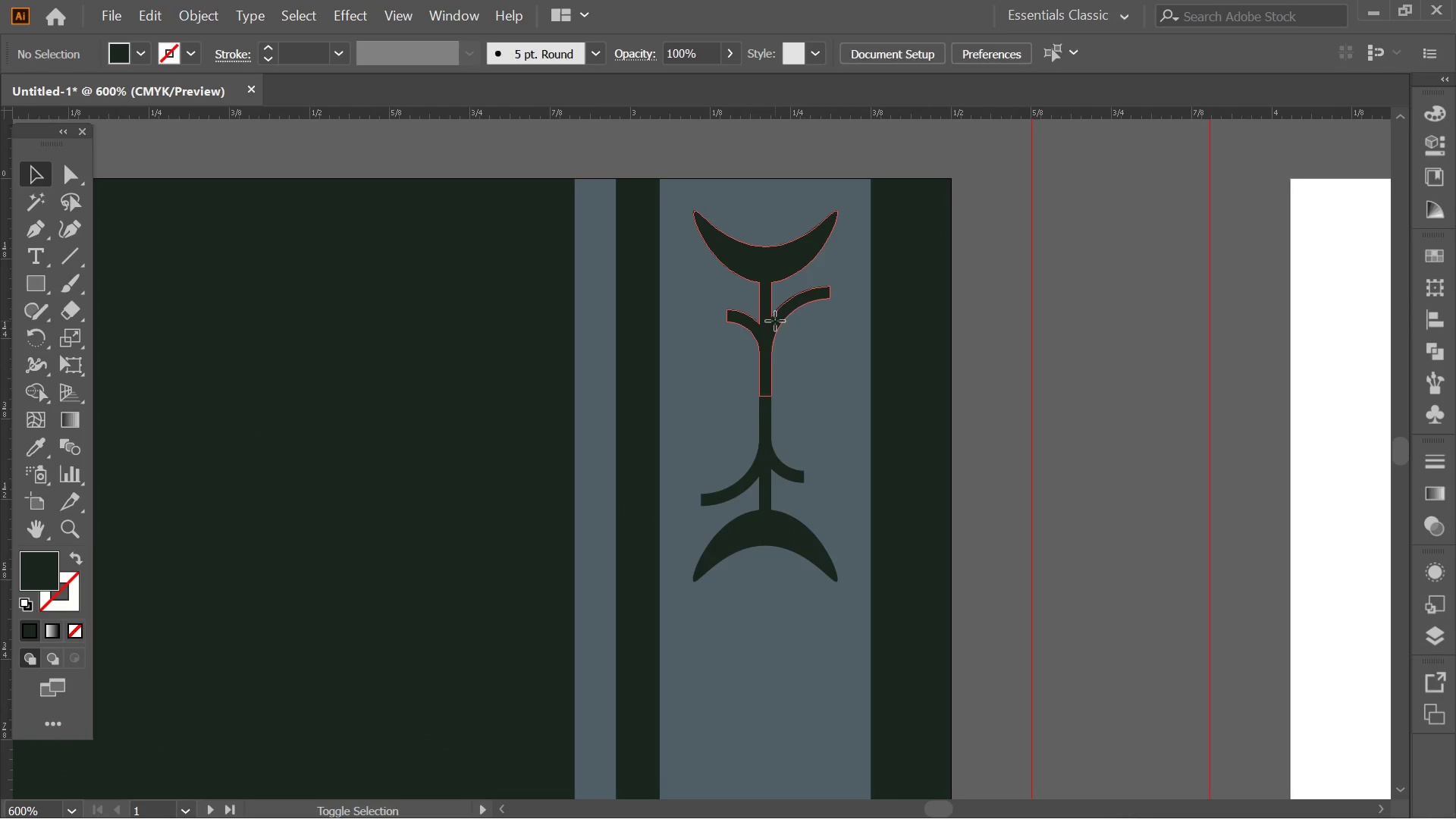 
hold_key(key=ShiftLeft, duration=1.17)
 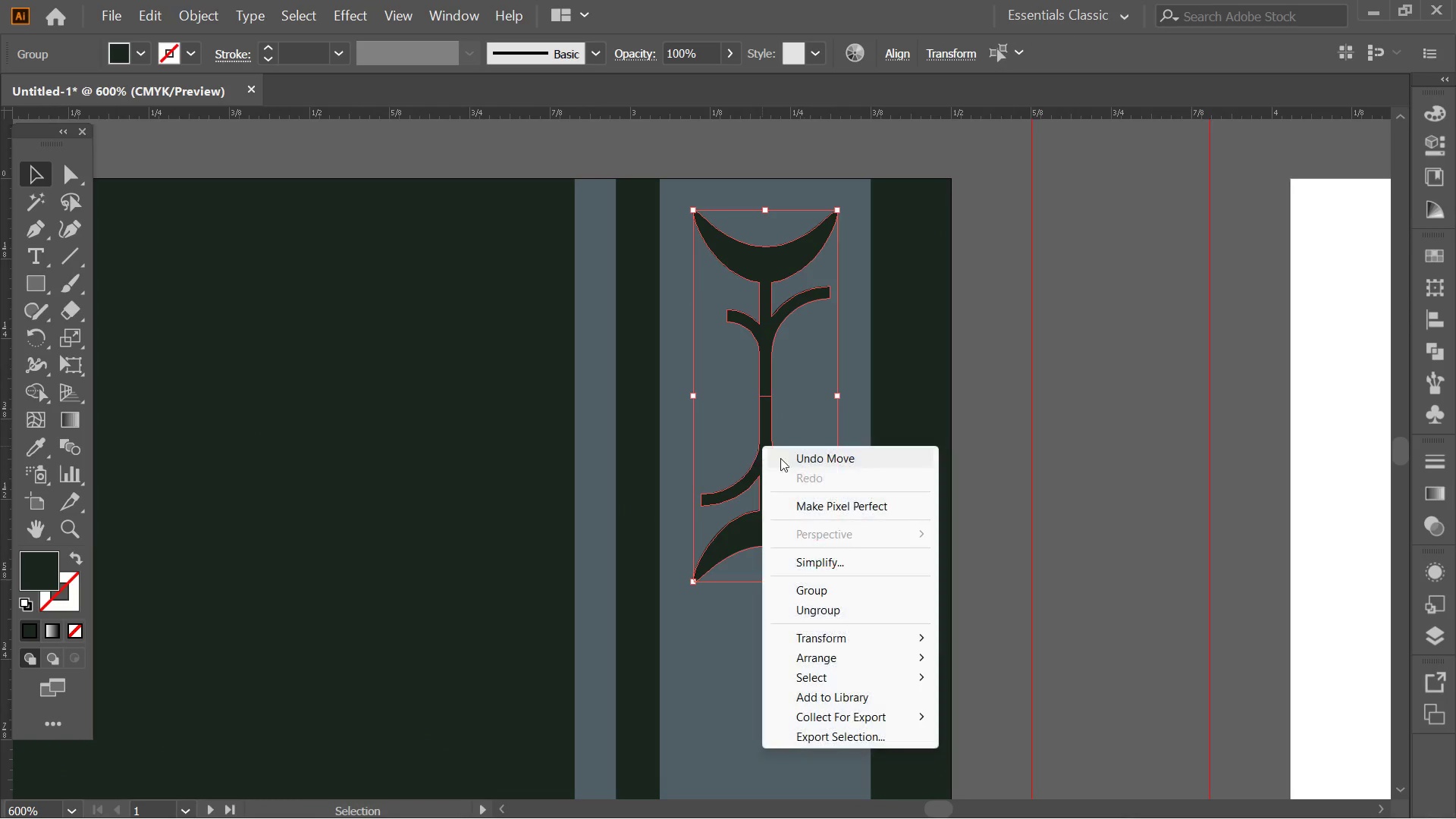 
scroll: coordinate [802, 347], scroll_direction: up, amount: 4.0
 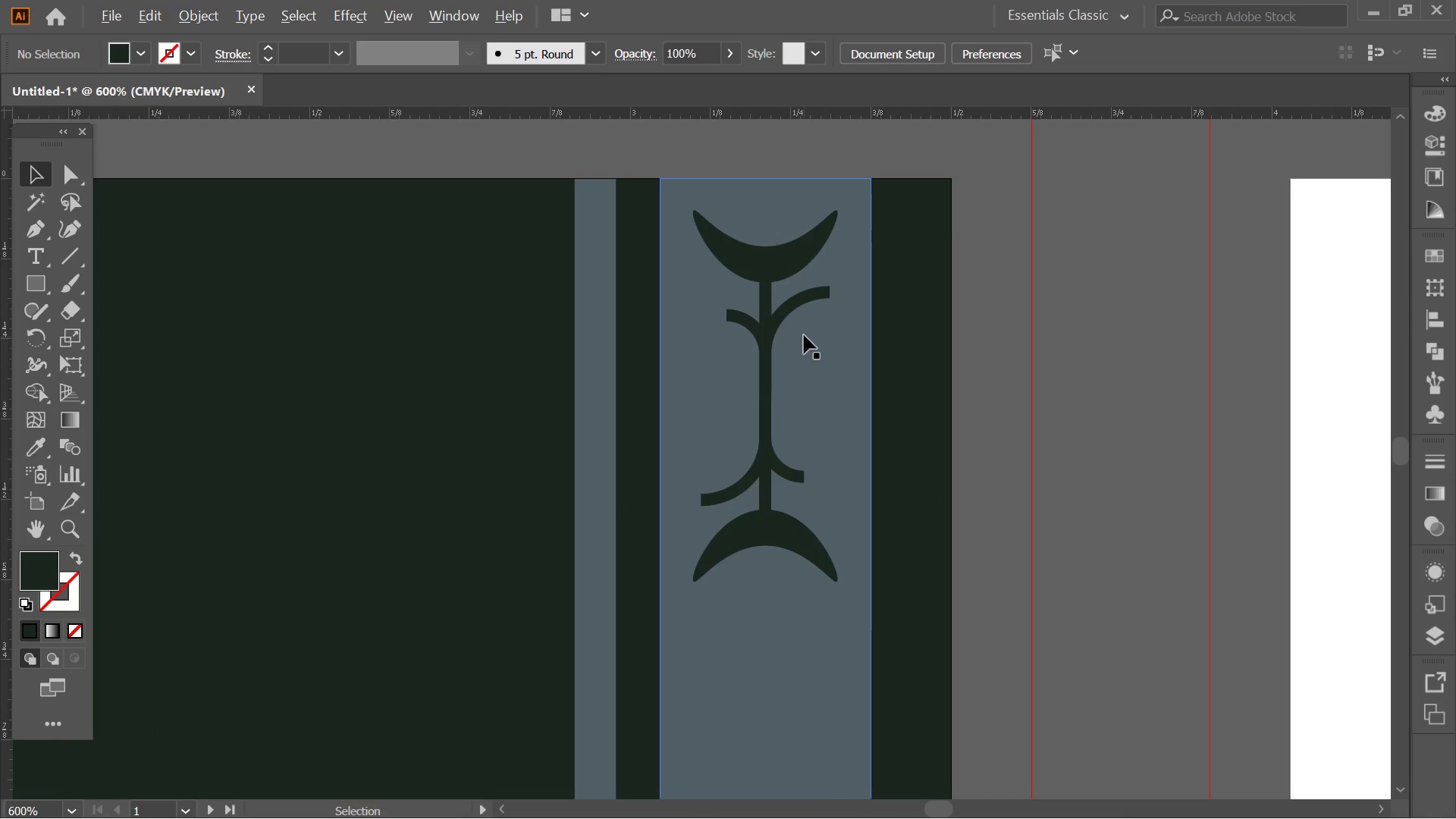 
left_click([775, 321])
 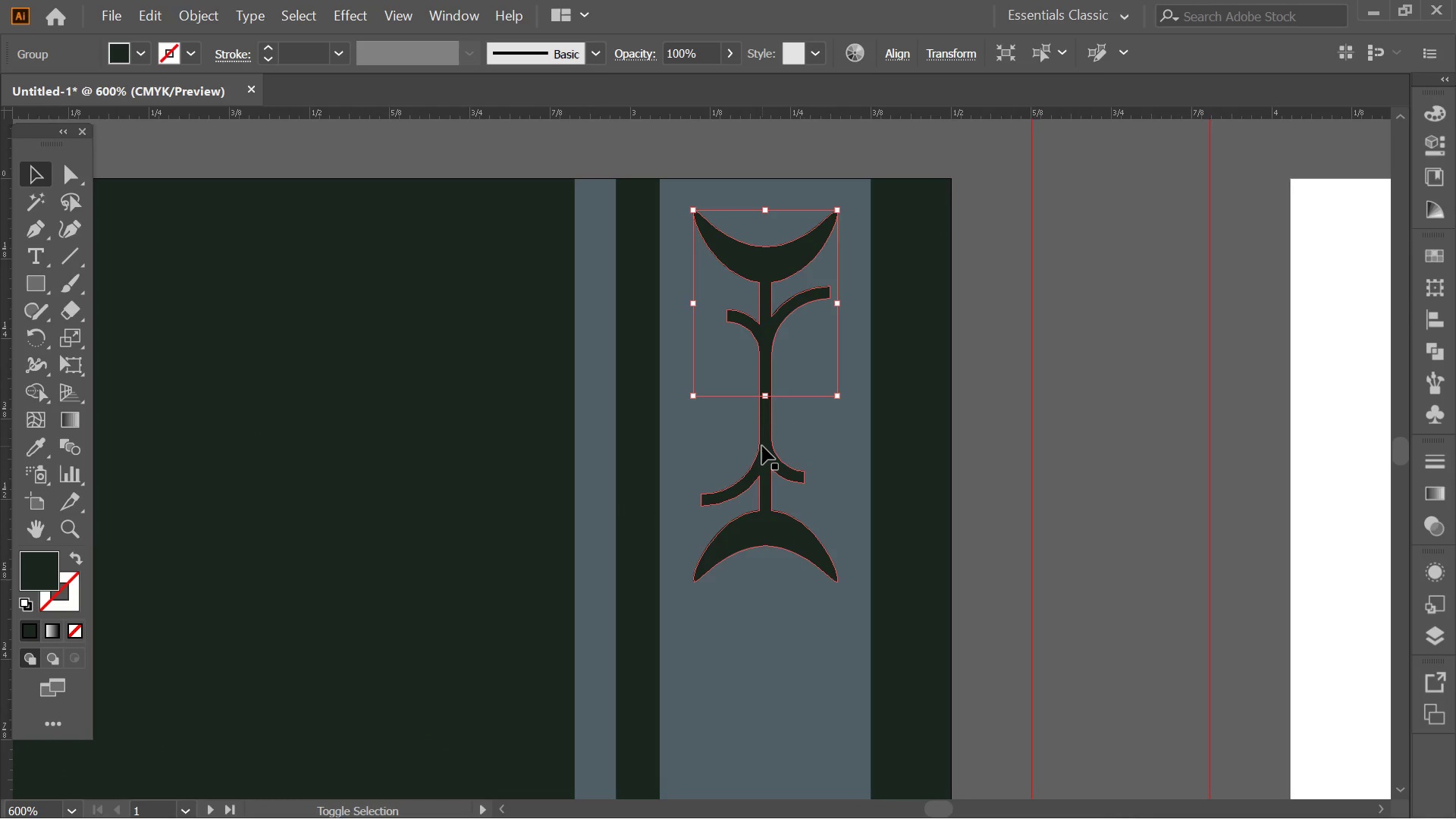 
left_click([762, 446])
 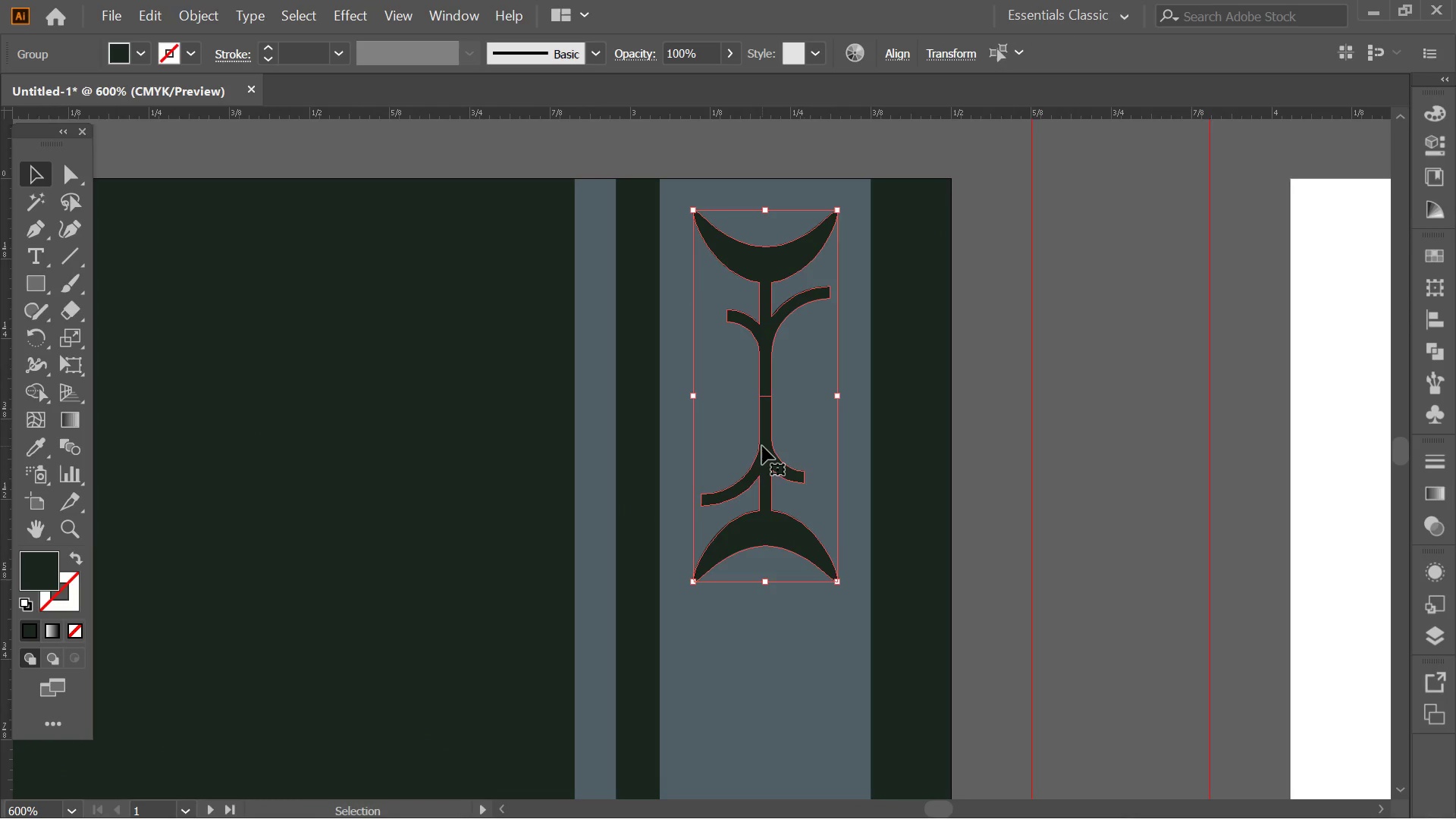 
right_click([762, 446])
 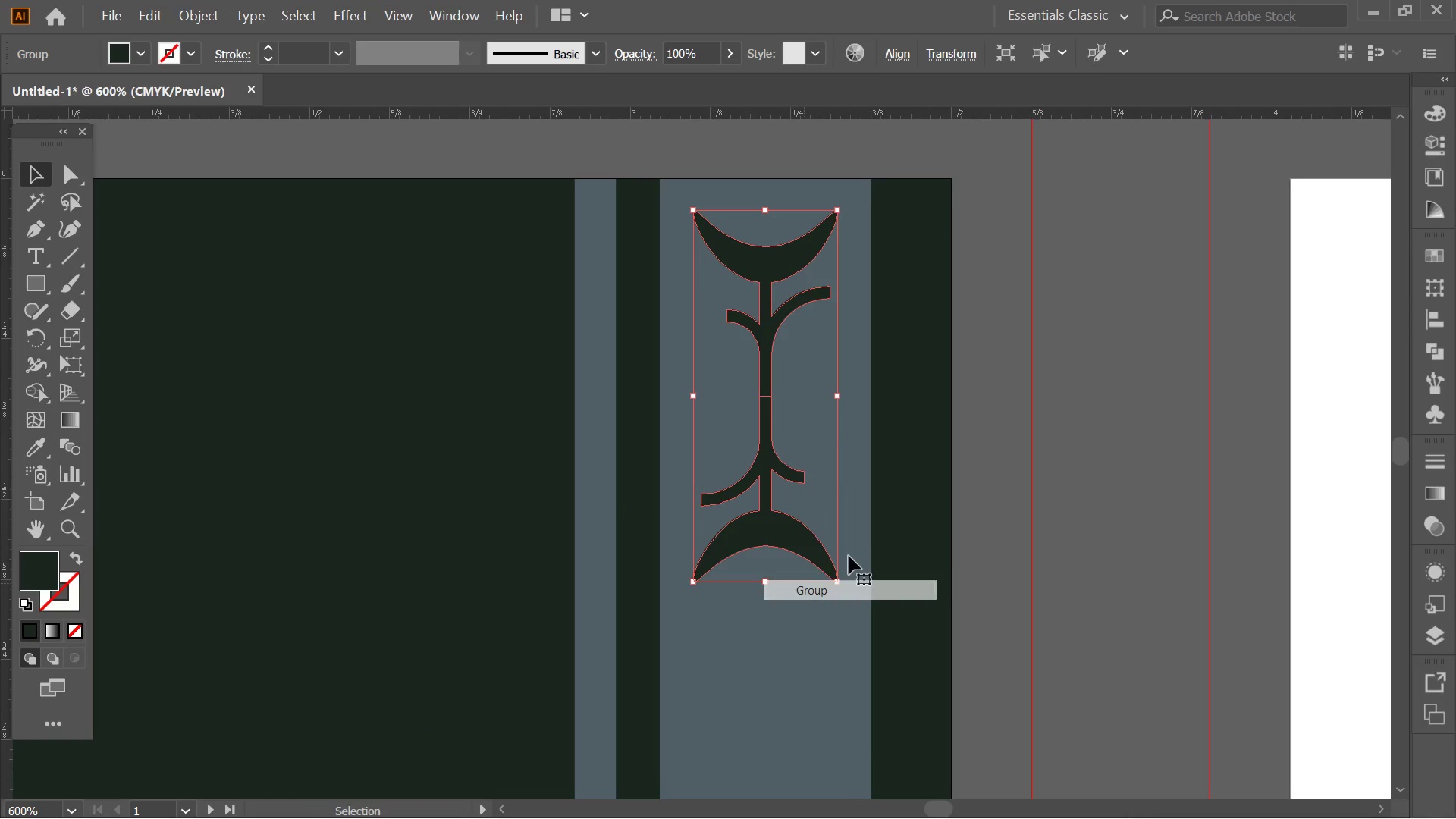 
double_click([1063, 356])
 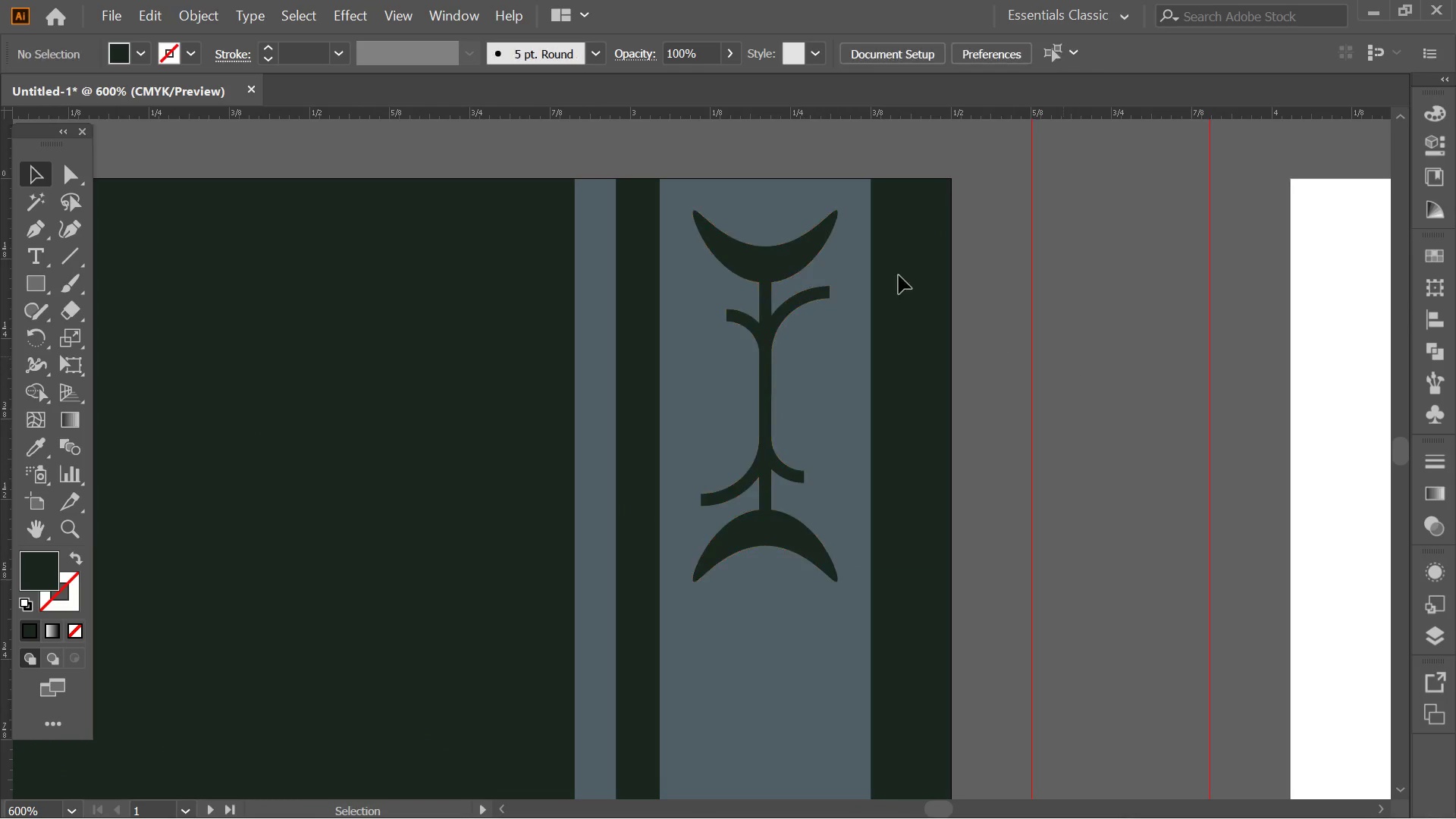 
key(Alt+AltLeft)
 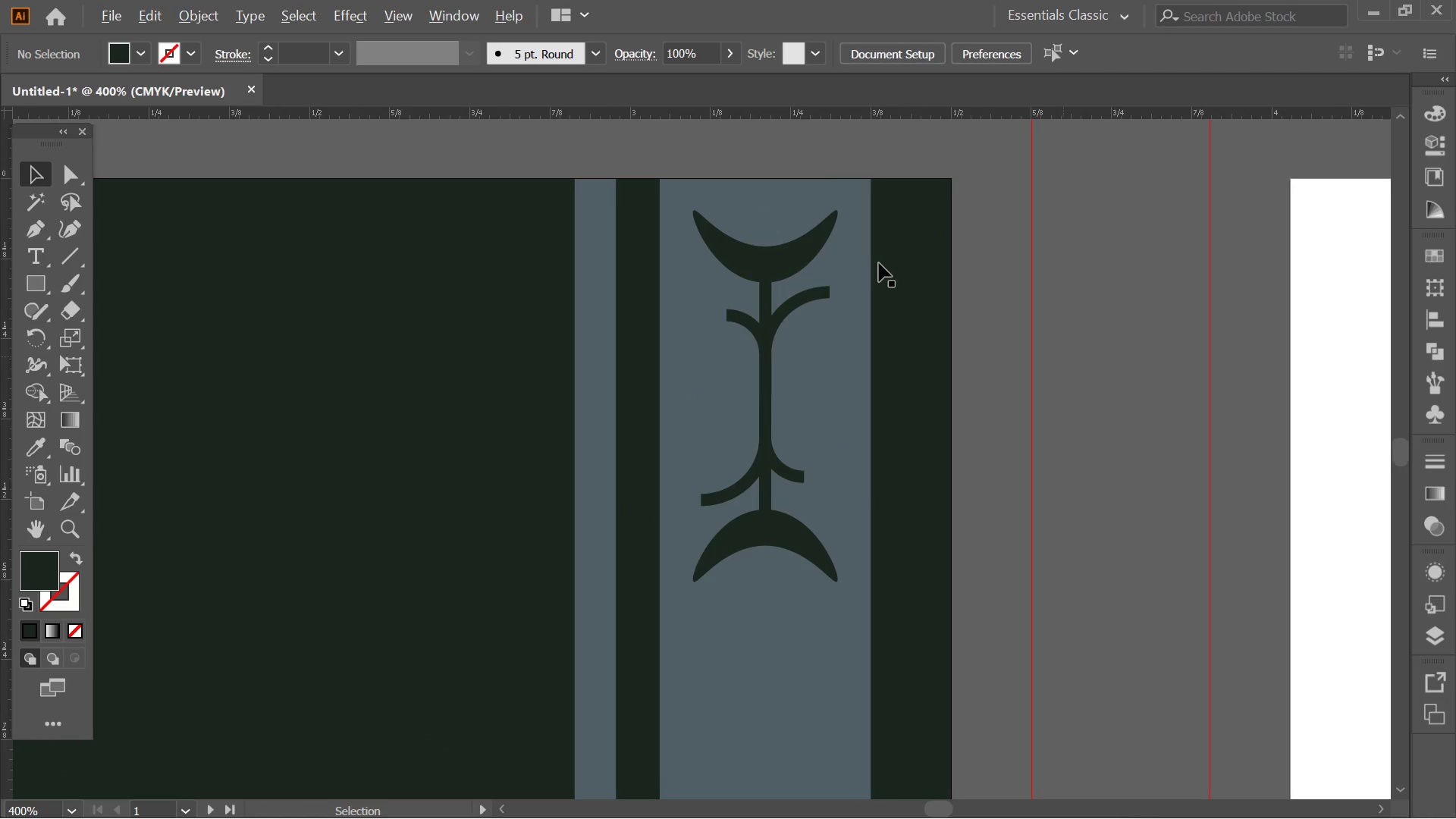 
hold_key(key=Space, duration=0.47)
 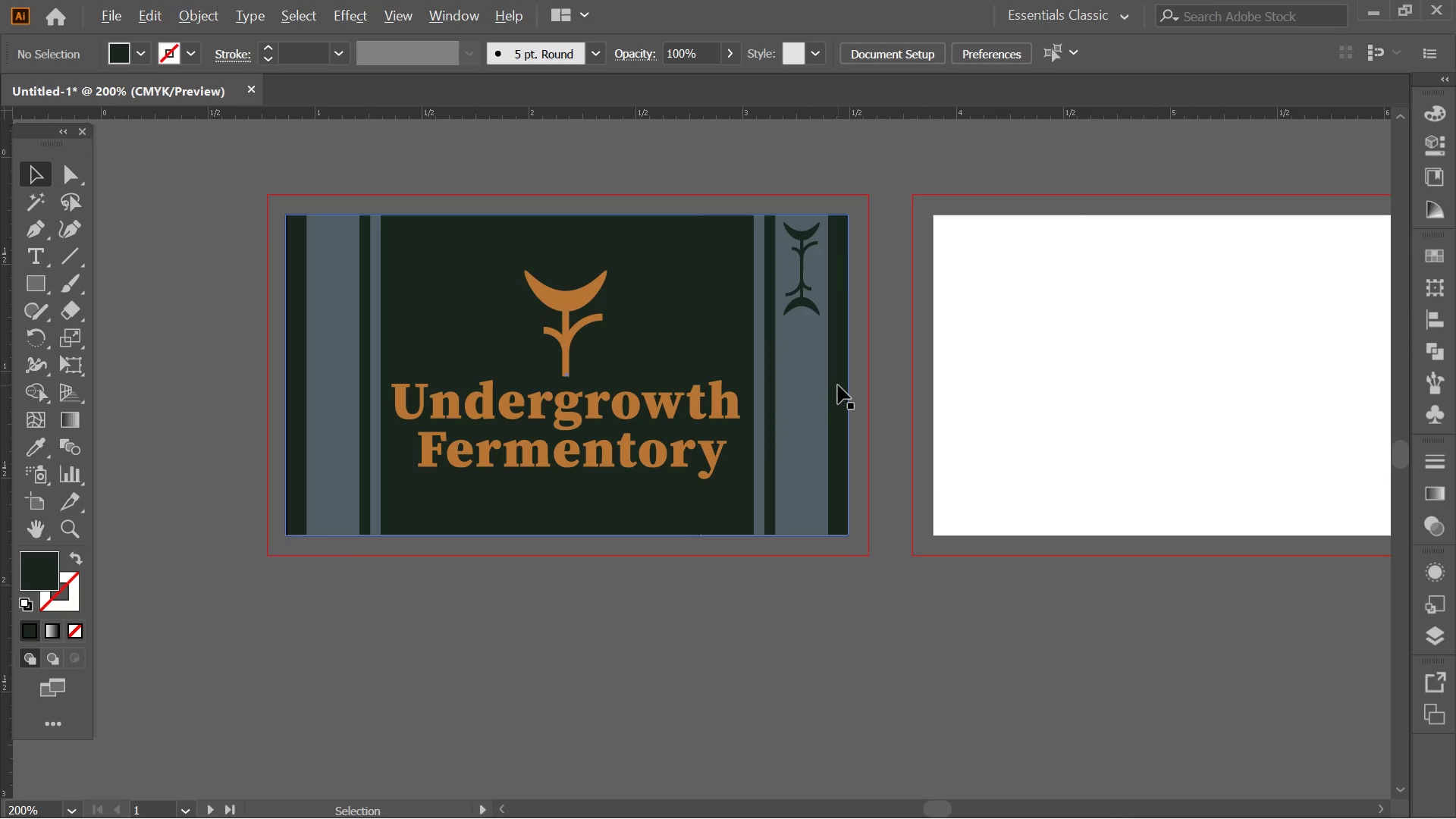 
scroll: coordinate [879, 263], scroll_direction: down, amount: 5.0
 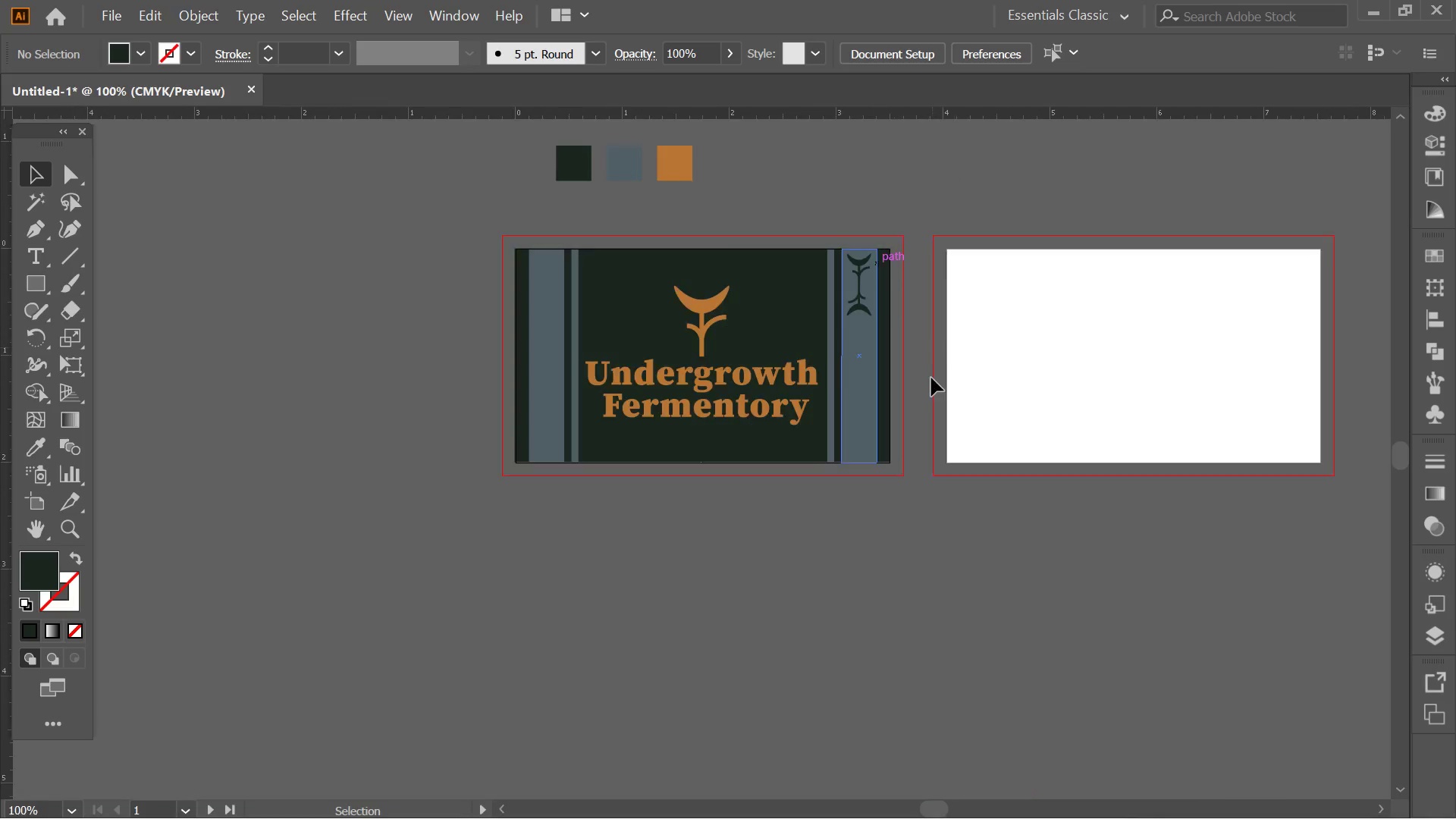 
left_click_drag(start_coordinate=[880, 404], to_coordinate=[838, 426])
 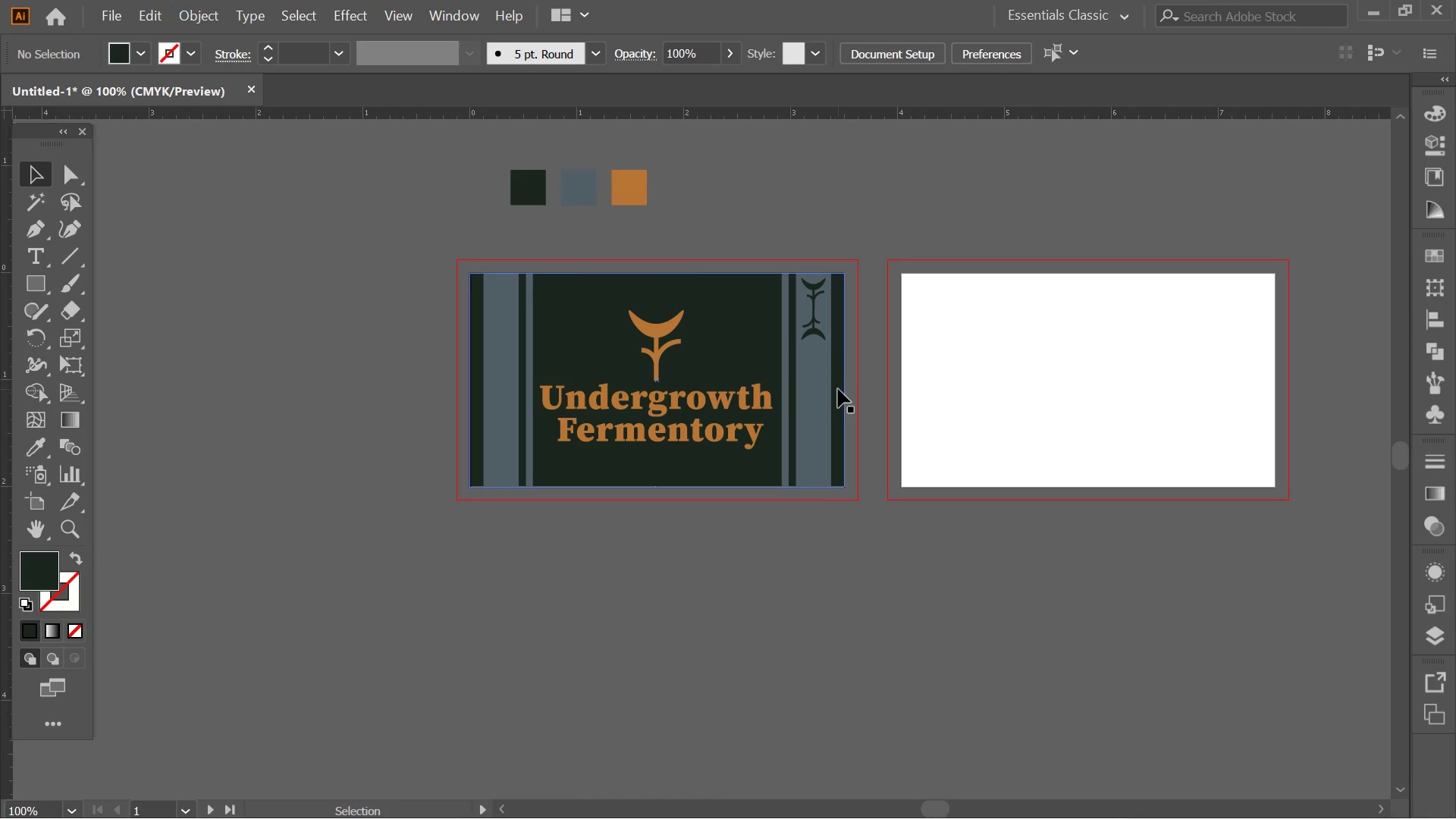 
hold_key(key=AltLeft, duration=0.33)
scroll: coordinate [838, 388], scroll_direction: up, amount: 2.0
 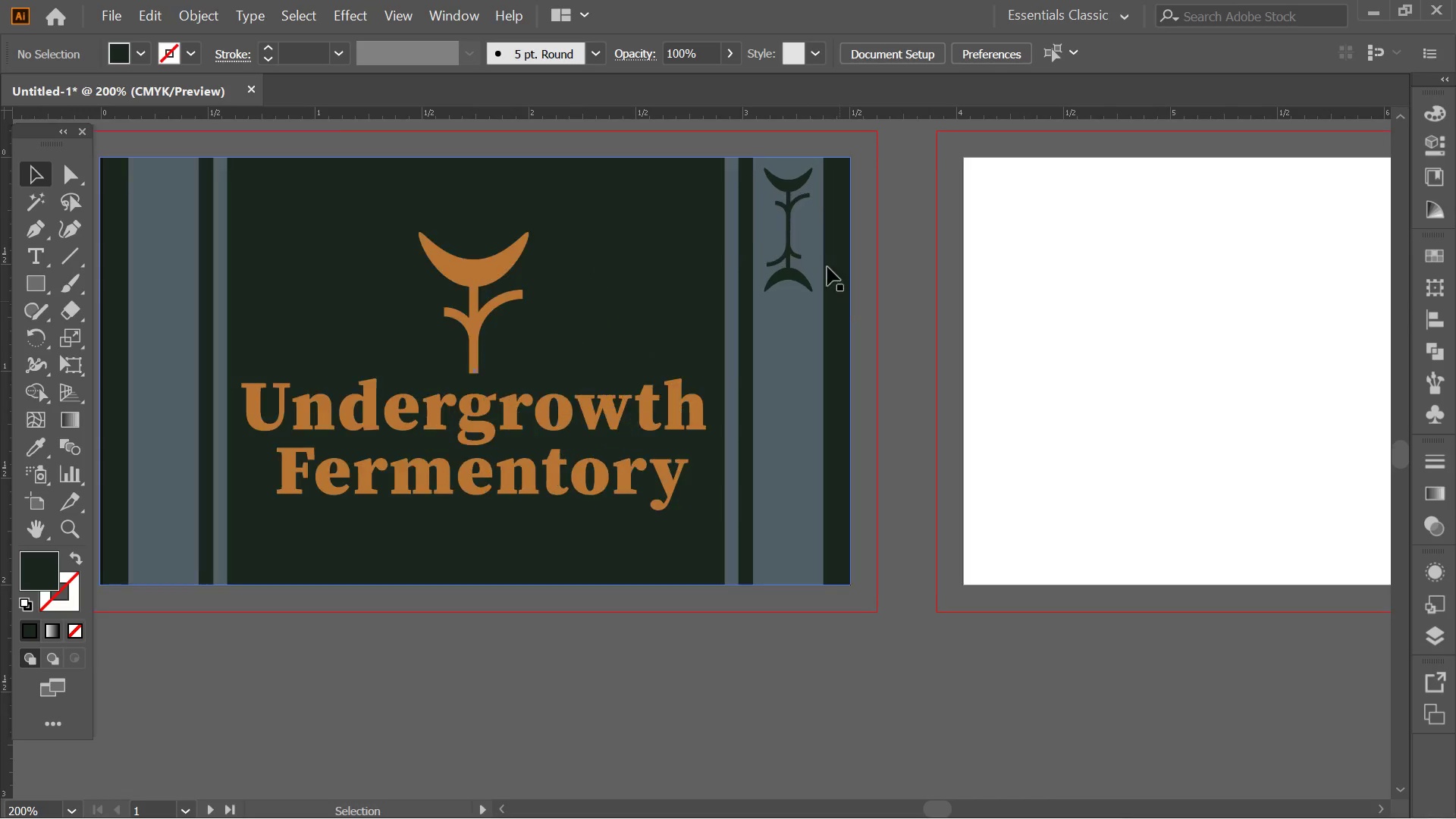 
hold_key(key=AltLeft, duration=0.66)
left_click([788, 231])
 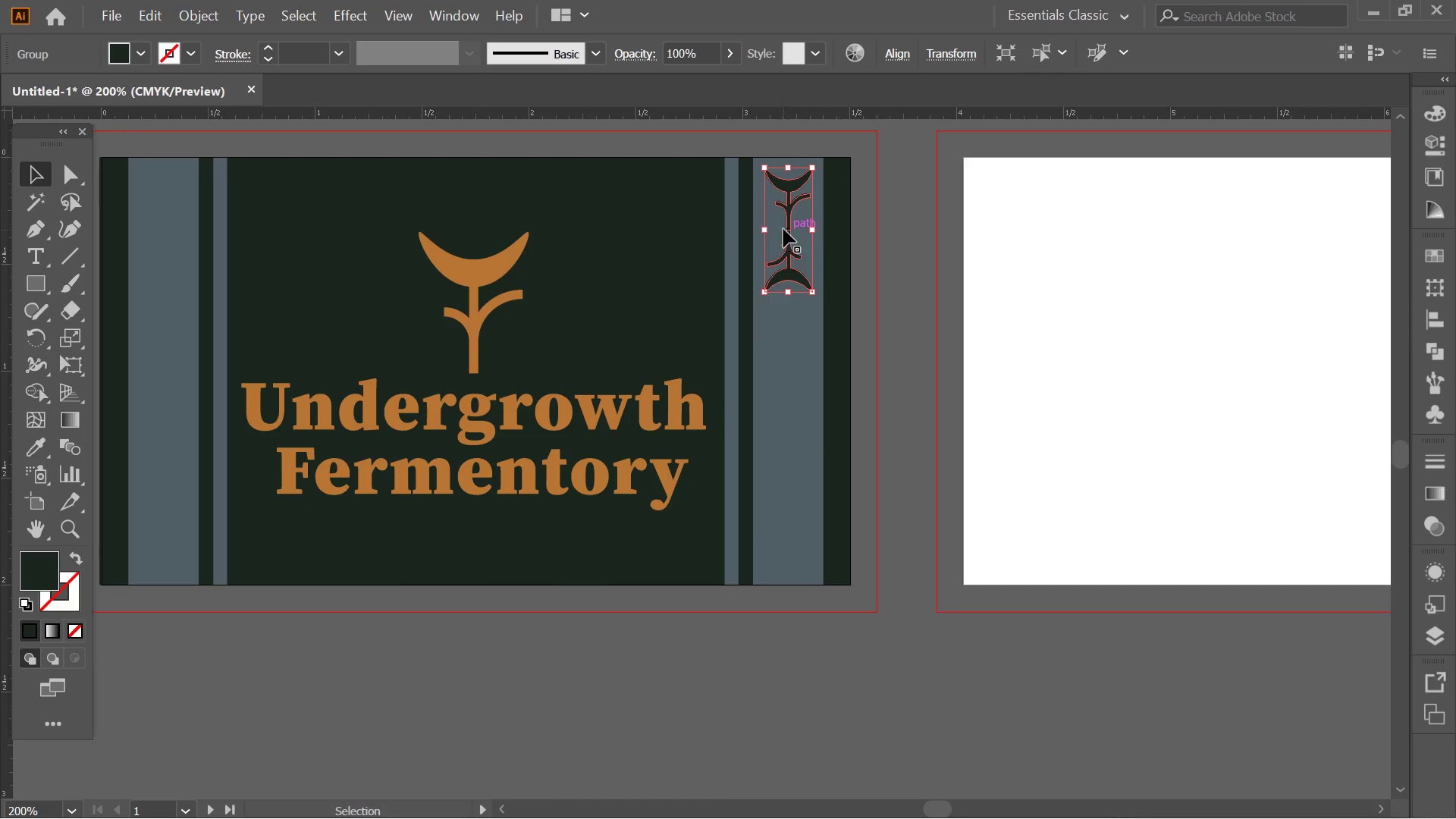 
key(Shift+ShiftLeft)
 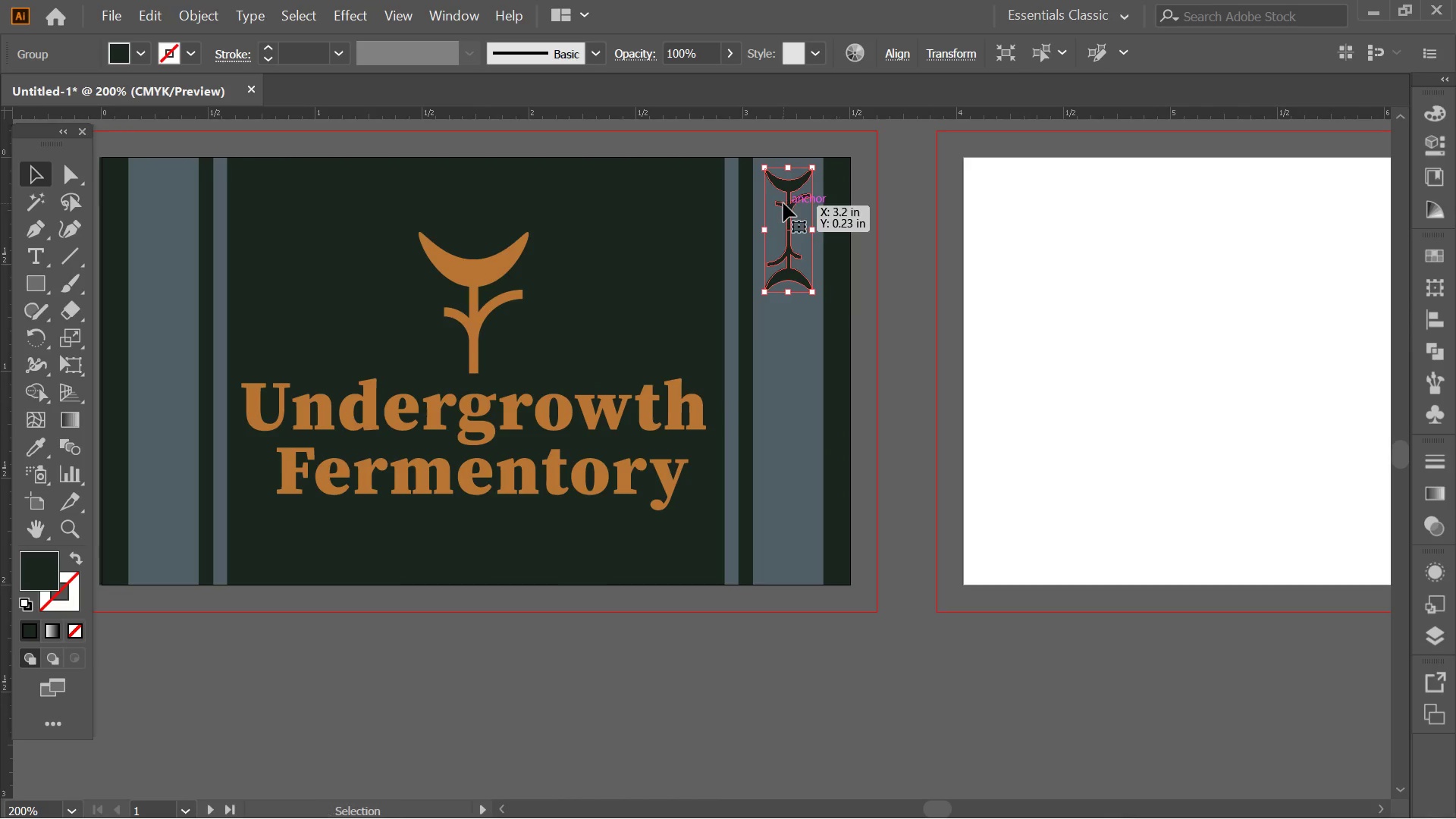 
hold_key(key=AltLeft, duration=2.39)
left_click_drag(start_coordinate=[784, 195], to_coordinate=[789, 332])
 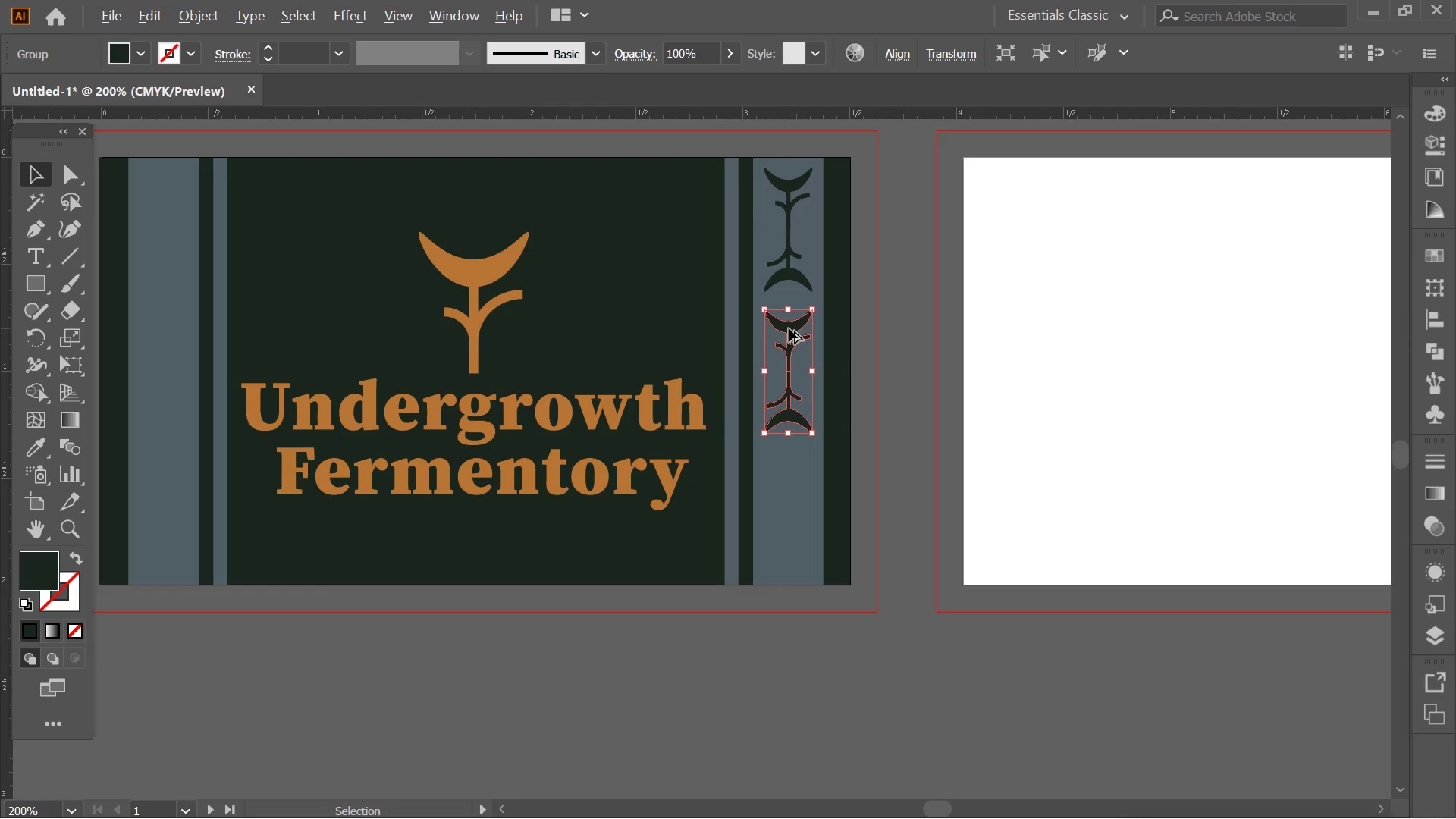 
hold_key(key=ShiftLeft, duration=1.94)
 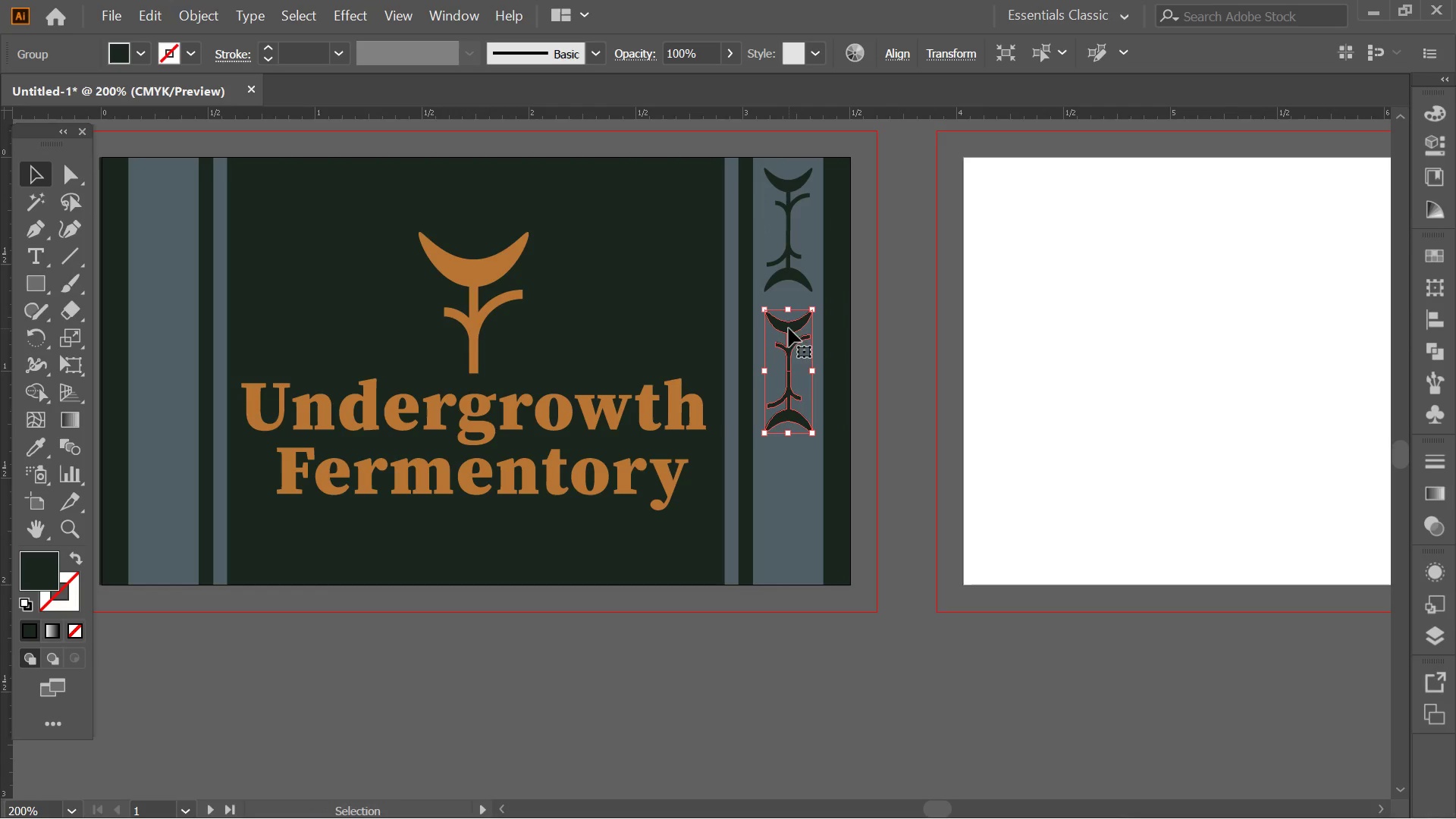 
hold_key(key=AltLeft, duration=2.78)
left_click_drag(start_coordinate=[789, 328], to_coordinate=[795, 460])
 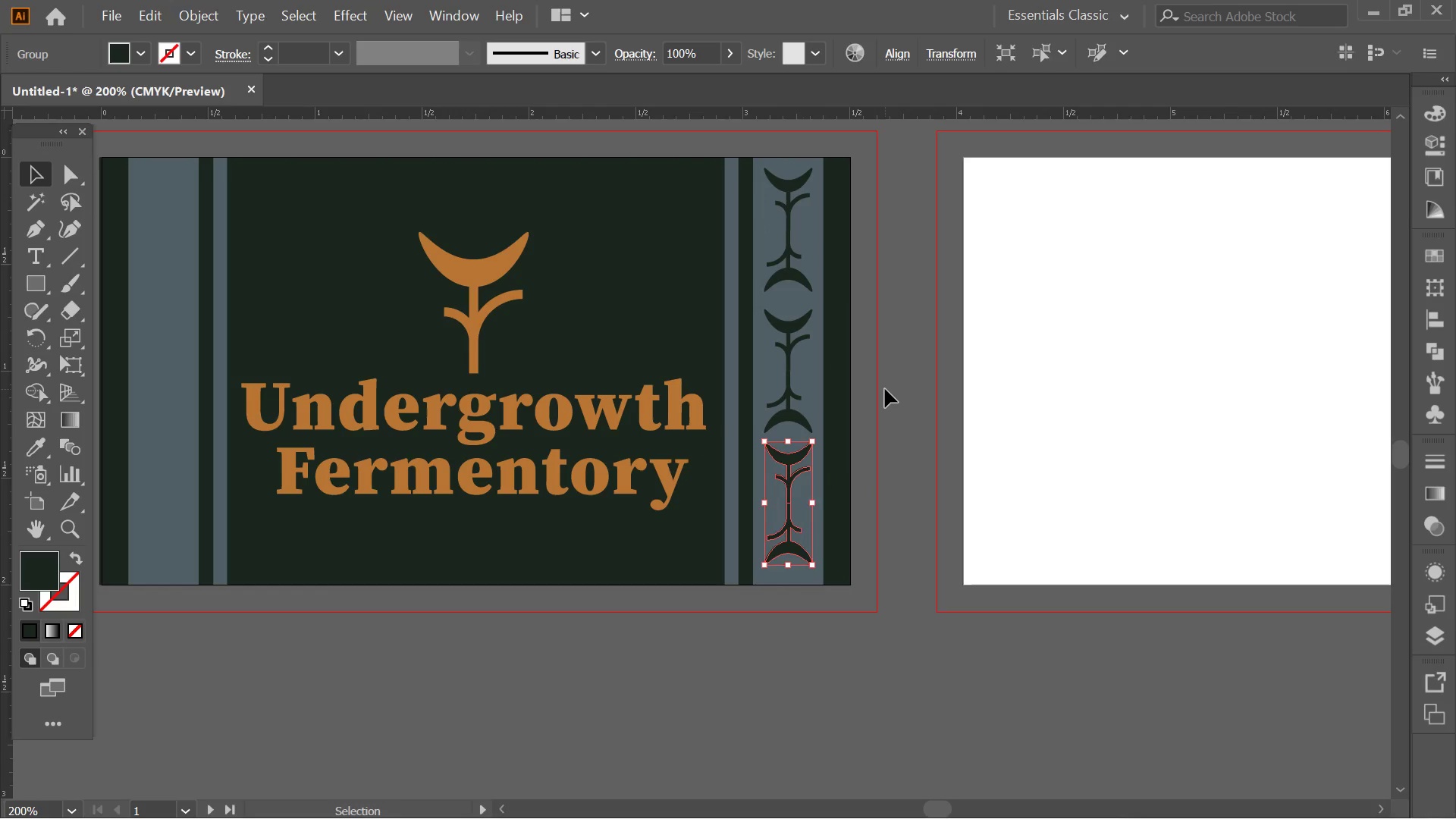 
hold_key(key=ShiftLeft, duration=2.44)
 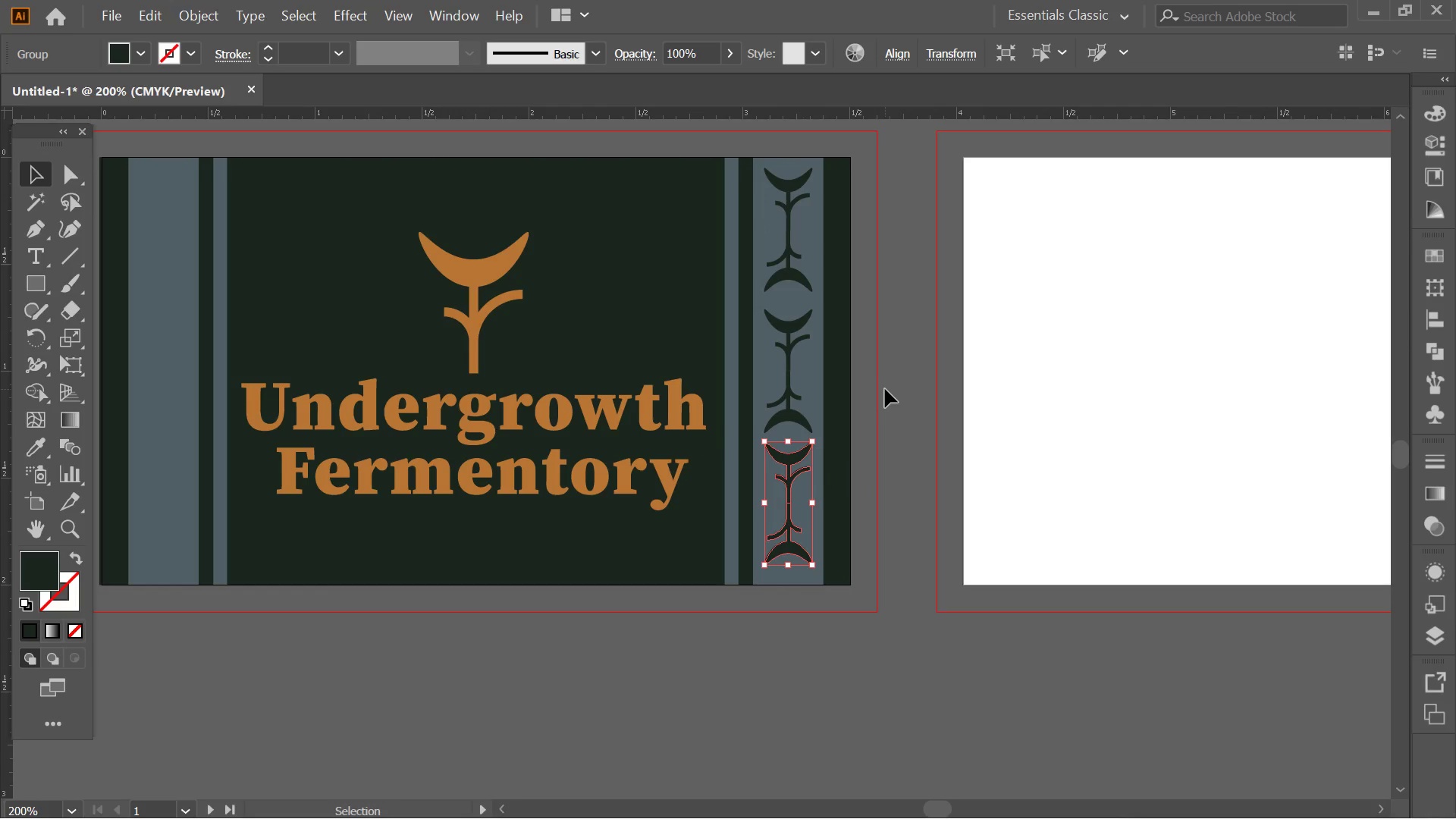 
left_click([885, 389])
 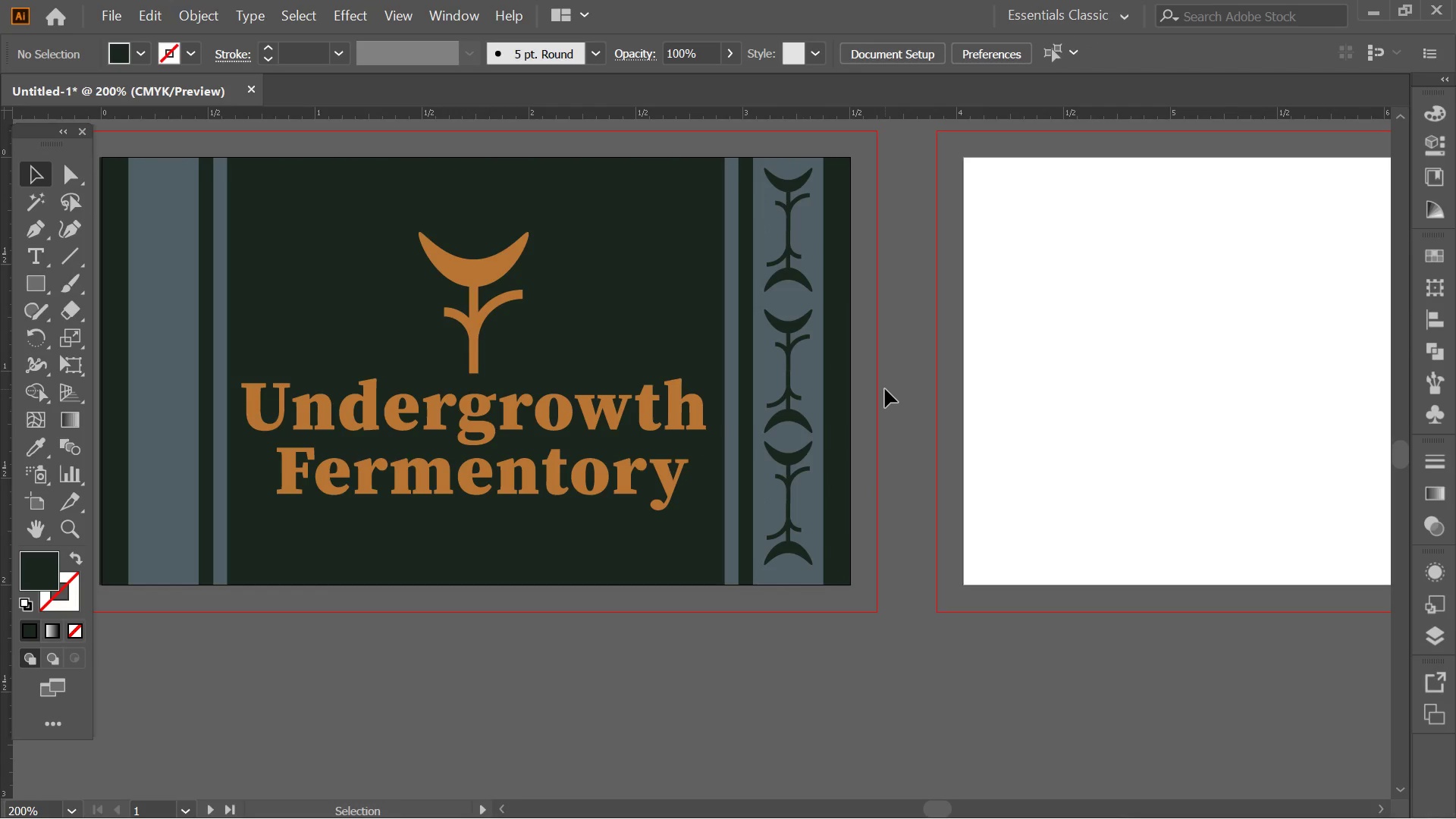 
key(Alt+AltLeft)
 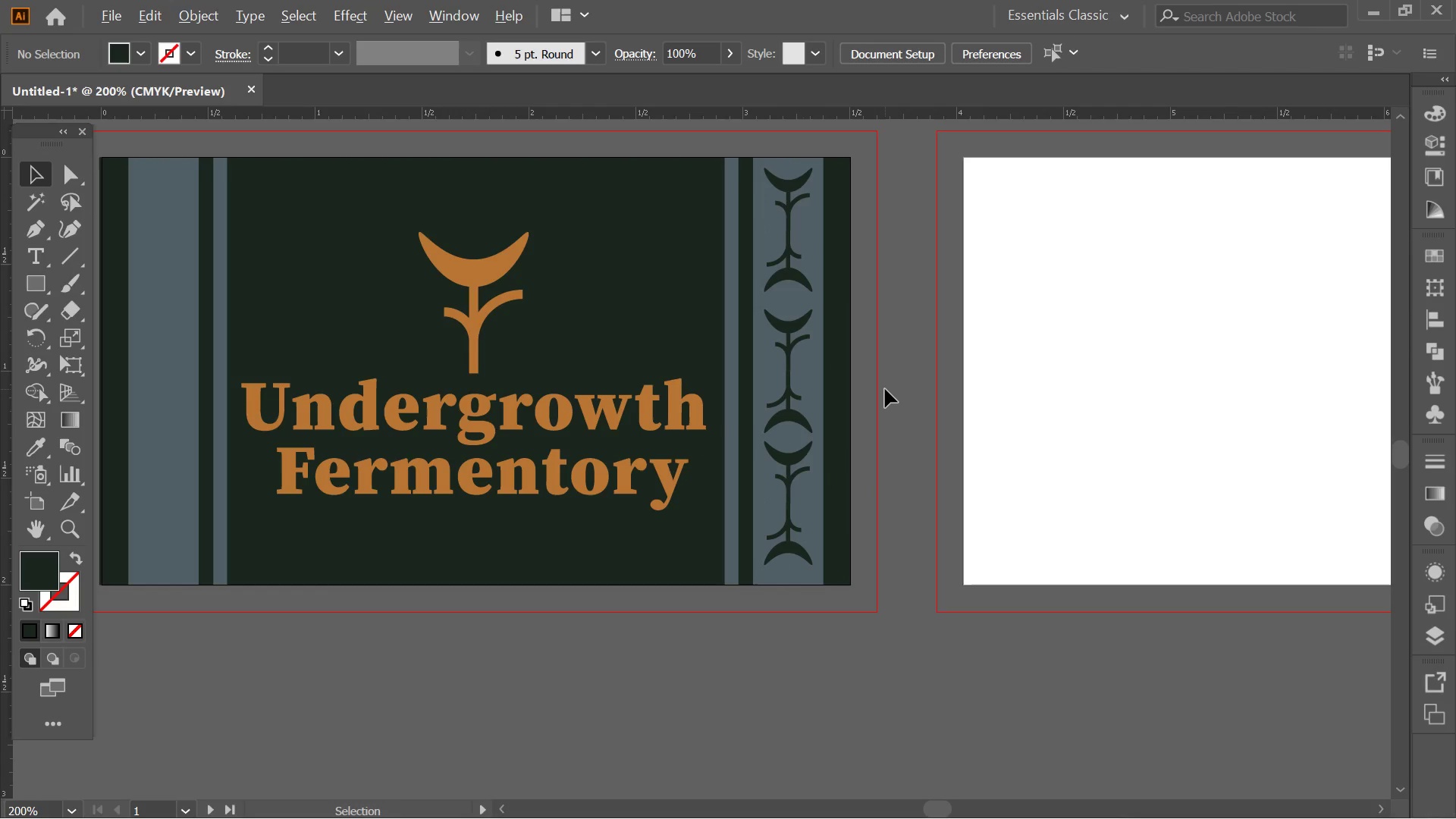 
key(Alt+AltLeft)
 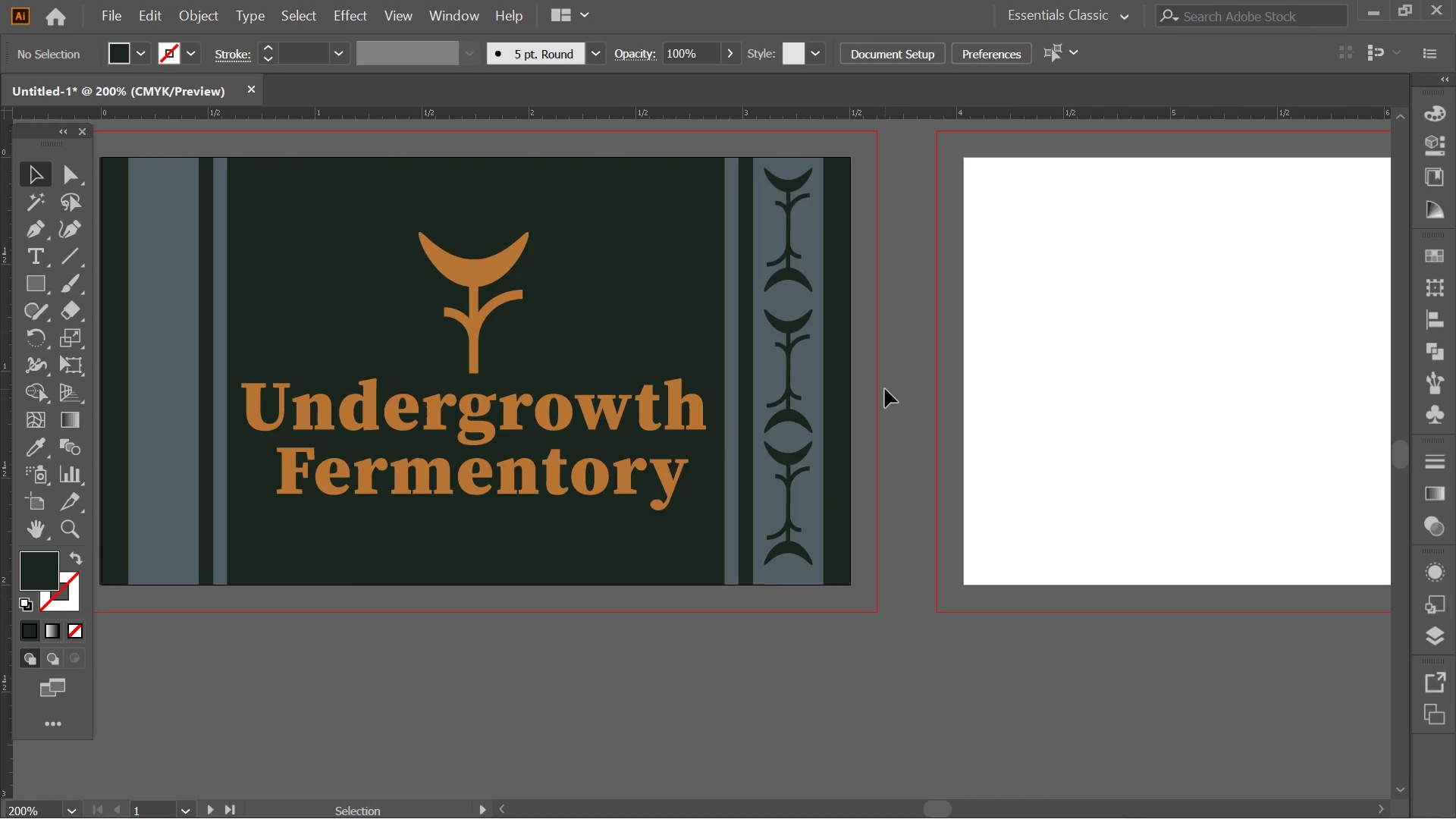 
hold_key(key=Space, duration=0.55)
 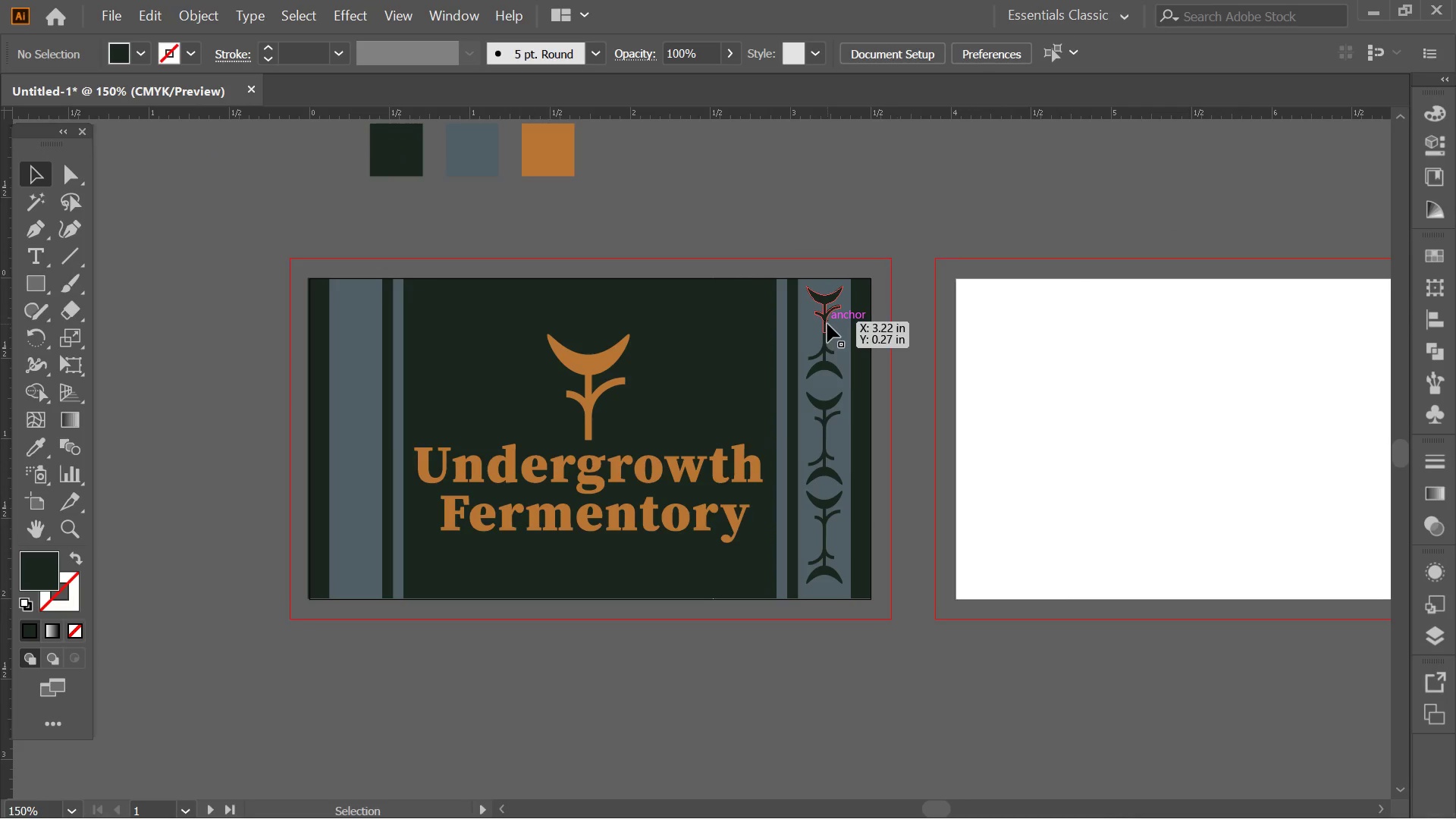 
left_click_drag(start_coordinate=[896, 433], to_coordinate=[908, 491])
 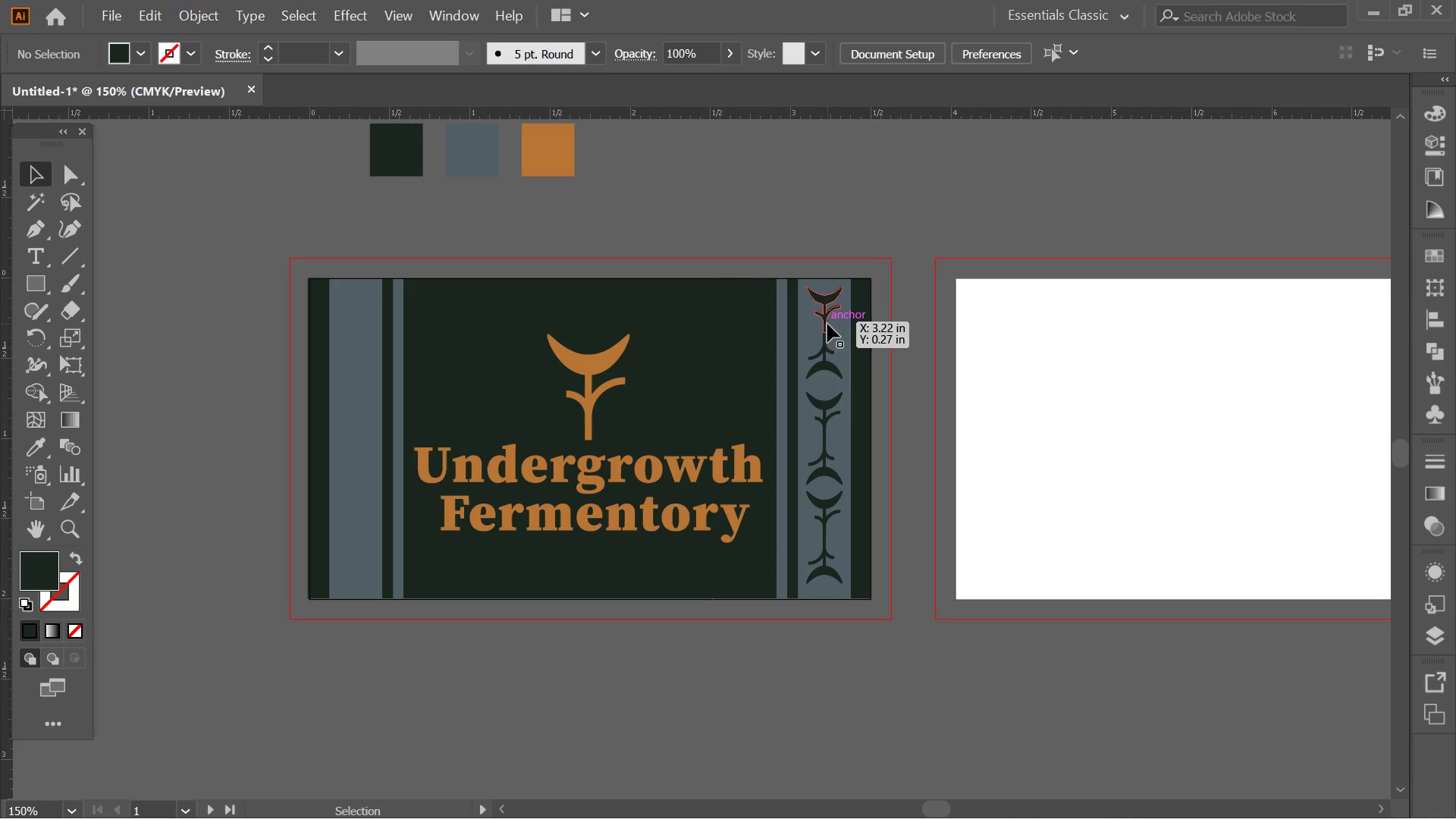 
scroll: coordinate [885, 389], scroll_direction: down, amount: 1.0
 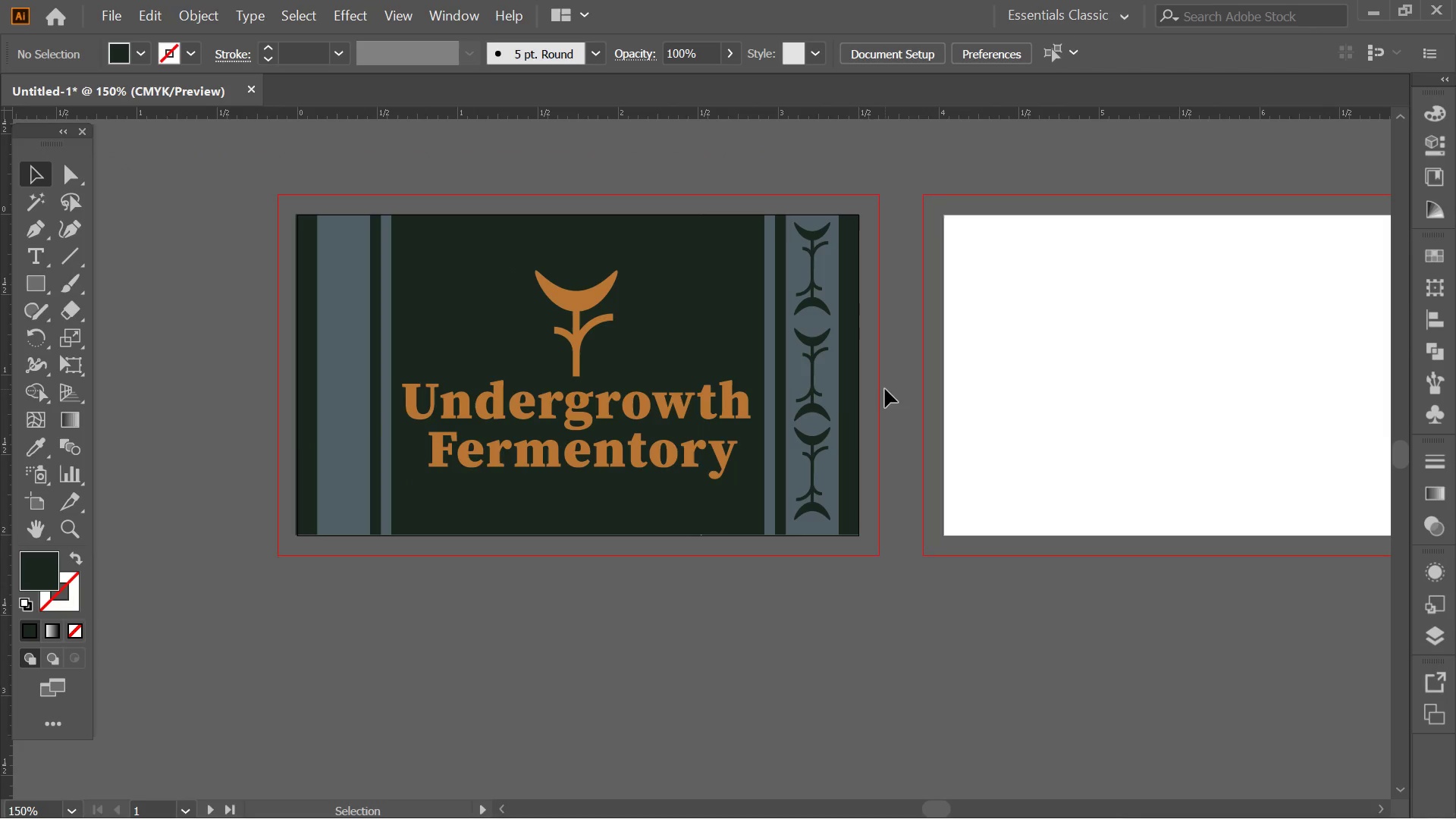 
left_click([827, 324])
 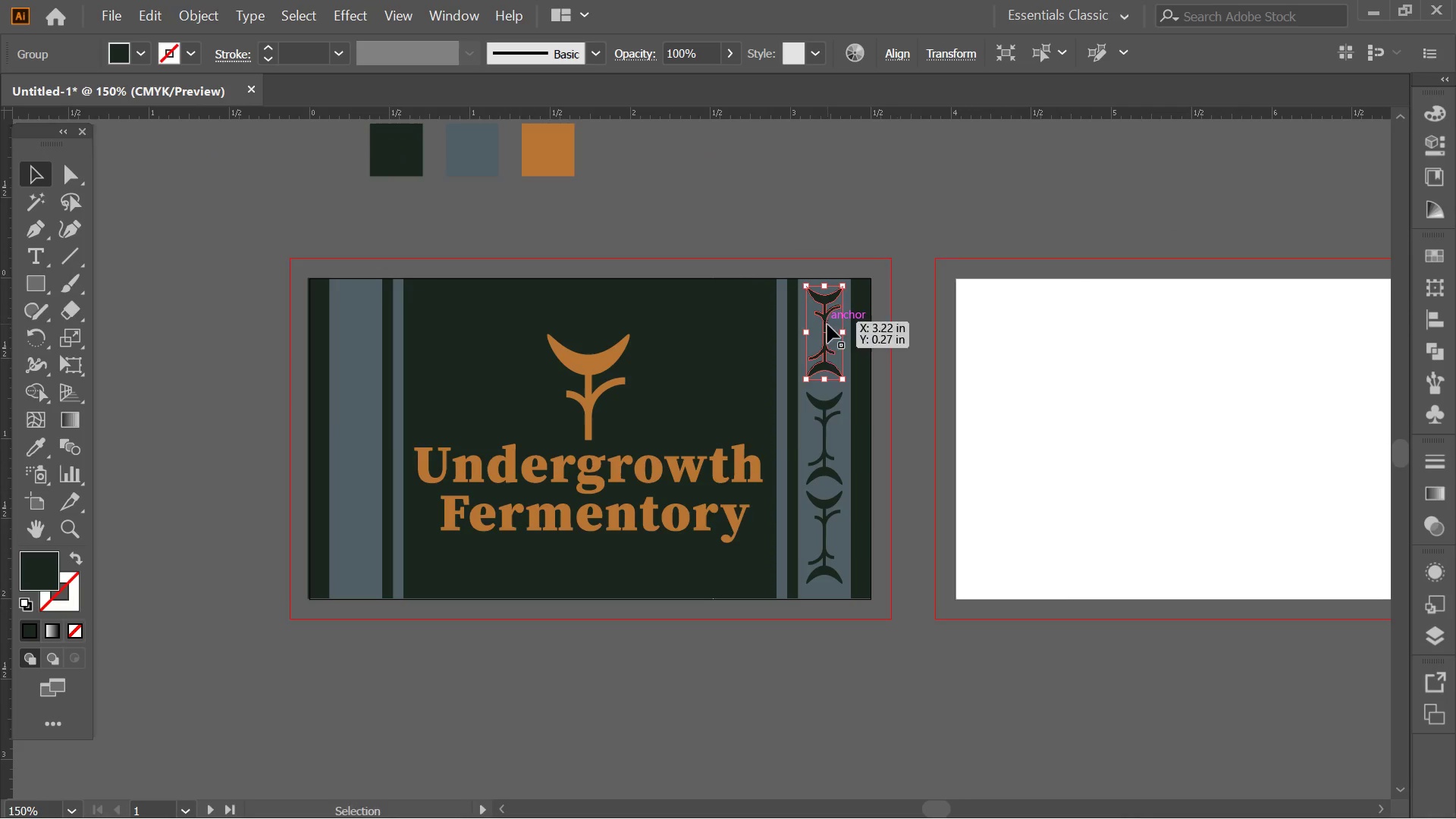 
hold_key(key=ShiftLeft, duration=2.06)
left_click([831, 416])
 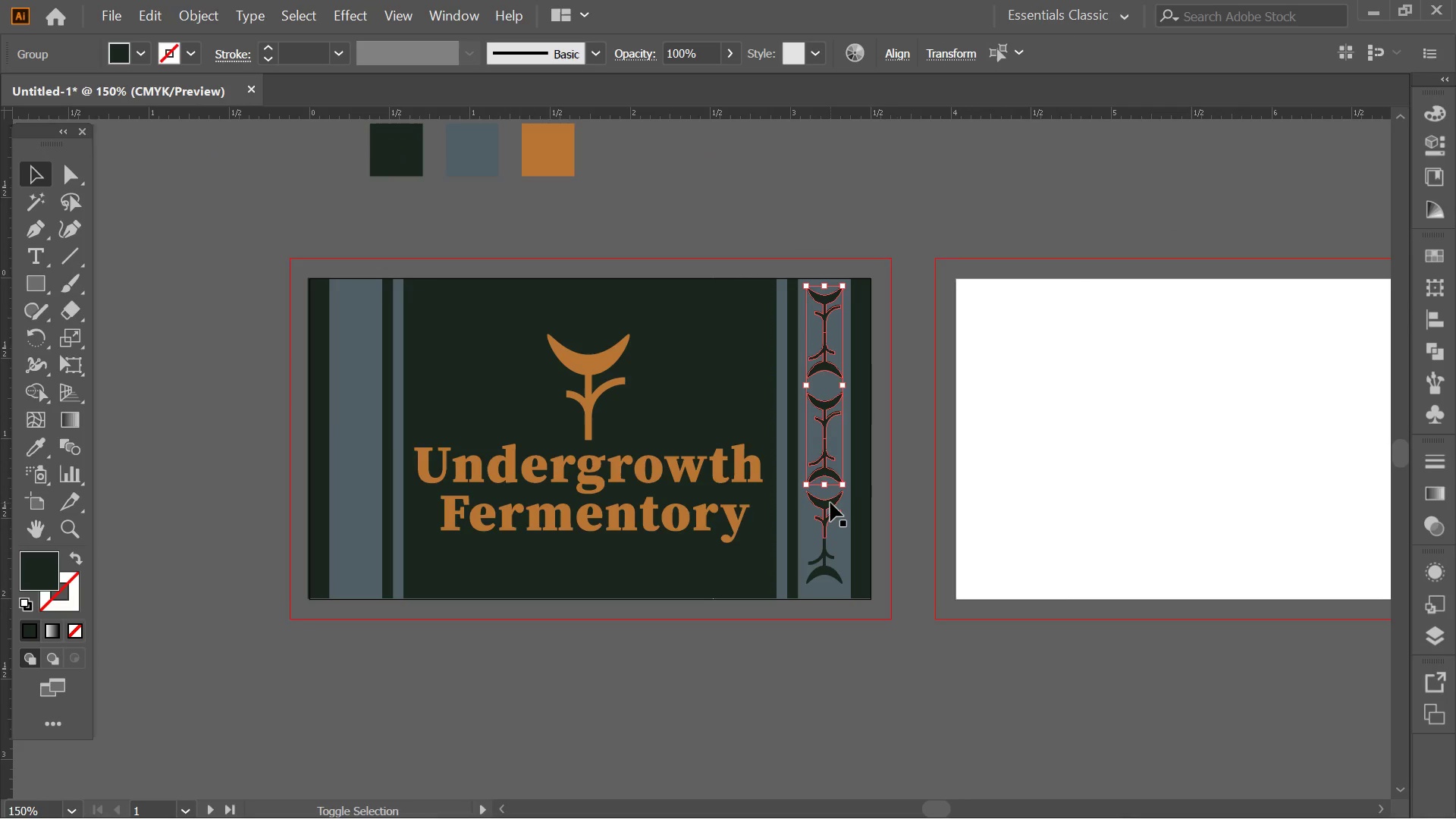 
left_click([829, 503])
 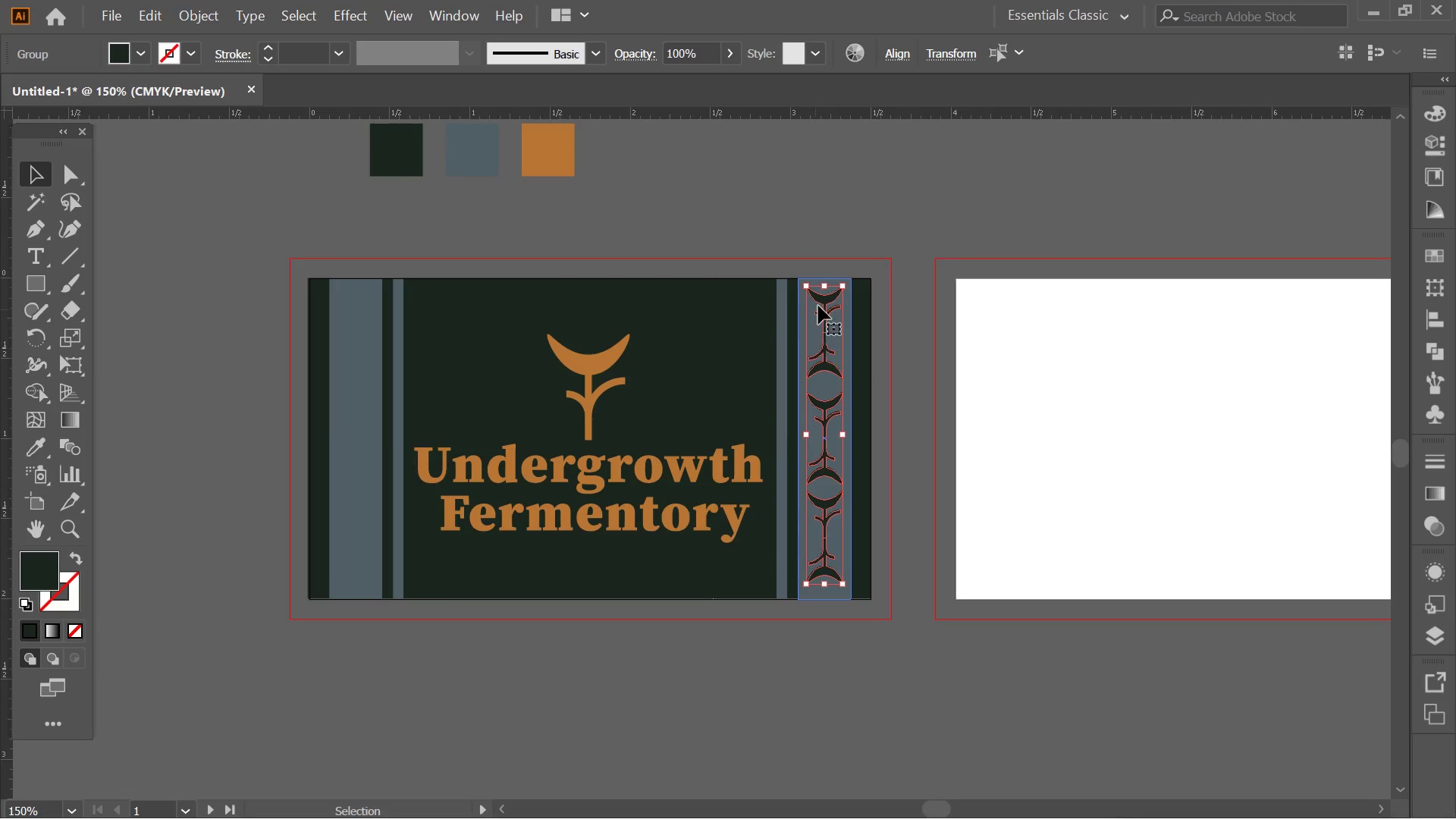 
left_click([820, 304])
 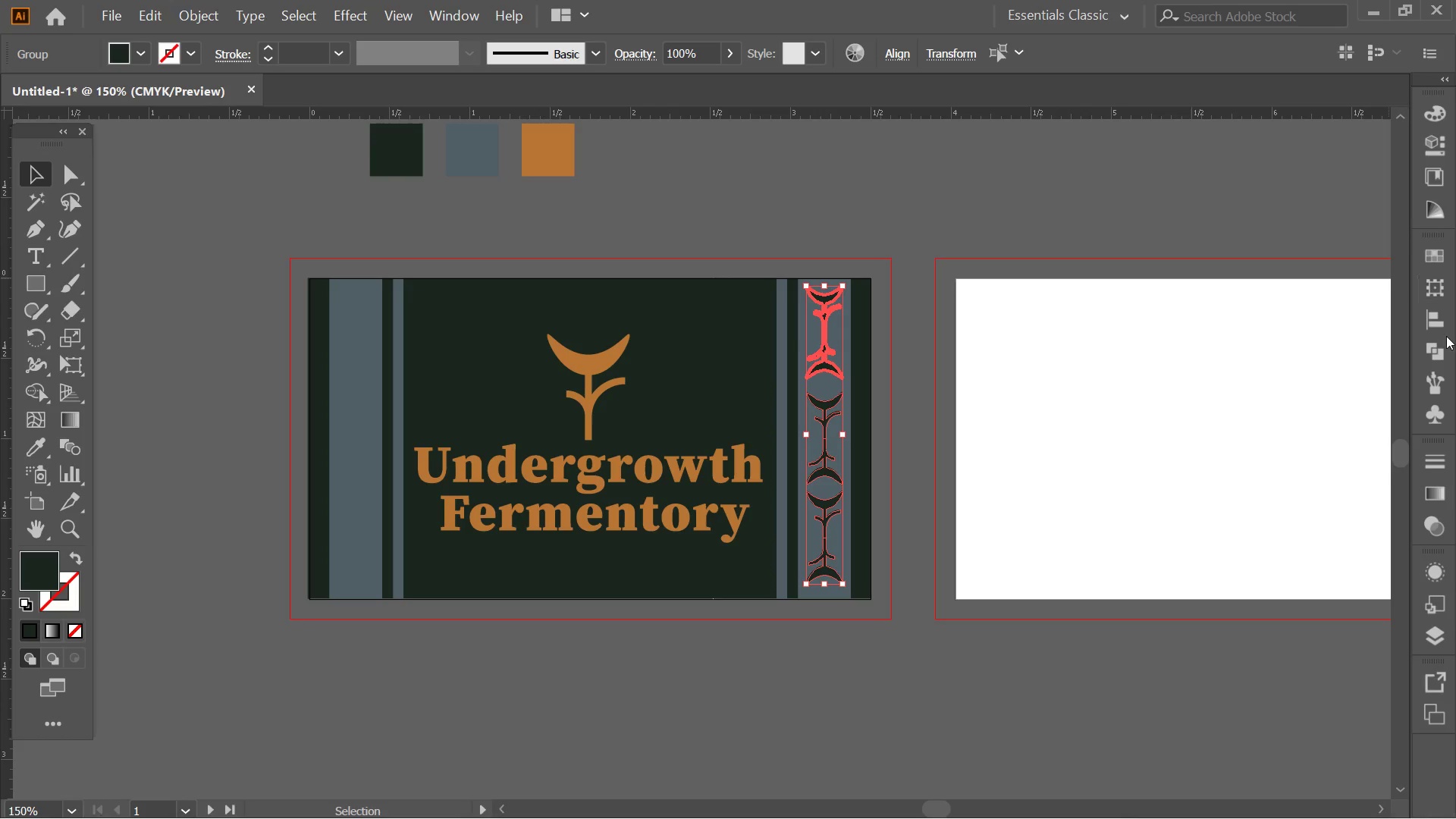 
left_click([1432, 309])
 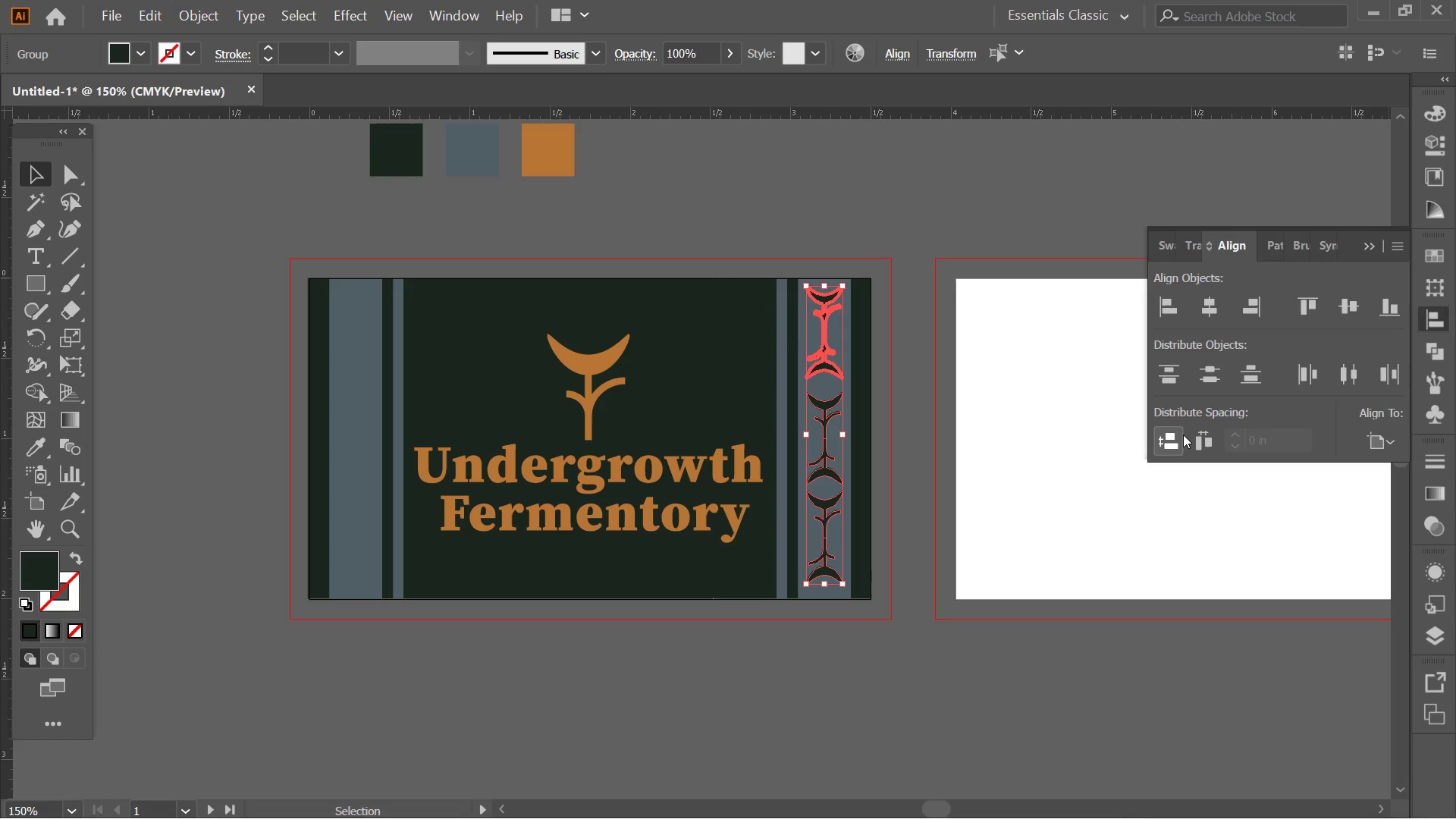 
left_click([1183, 435])
 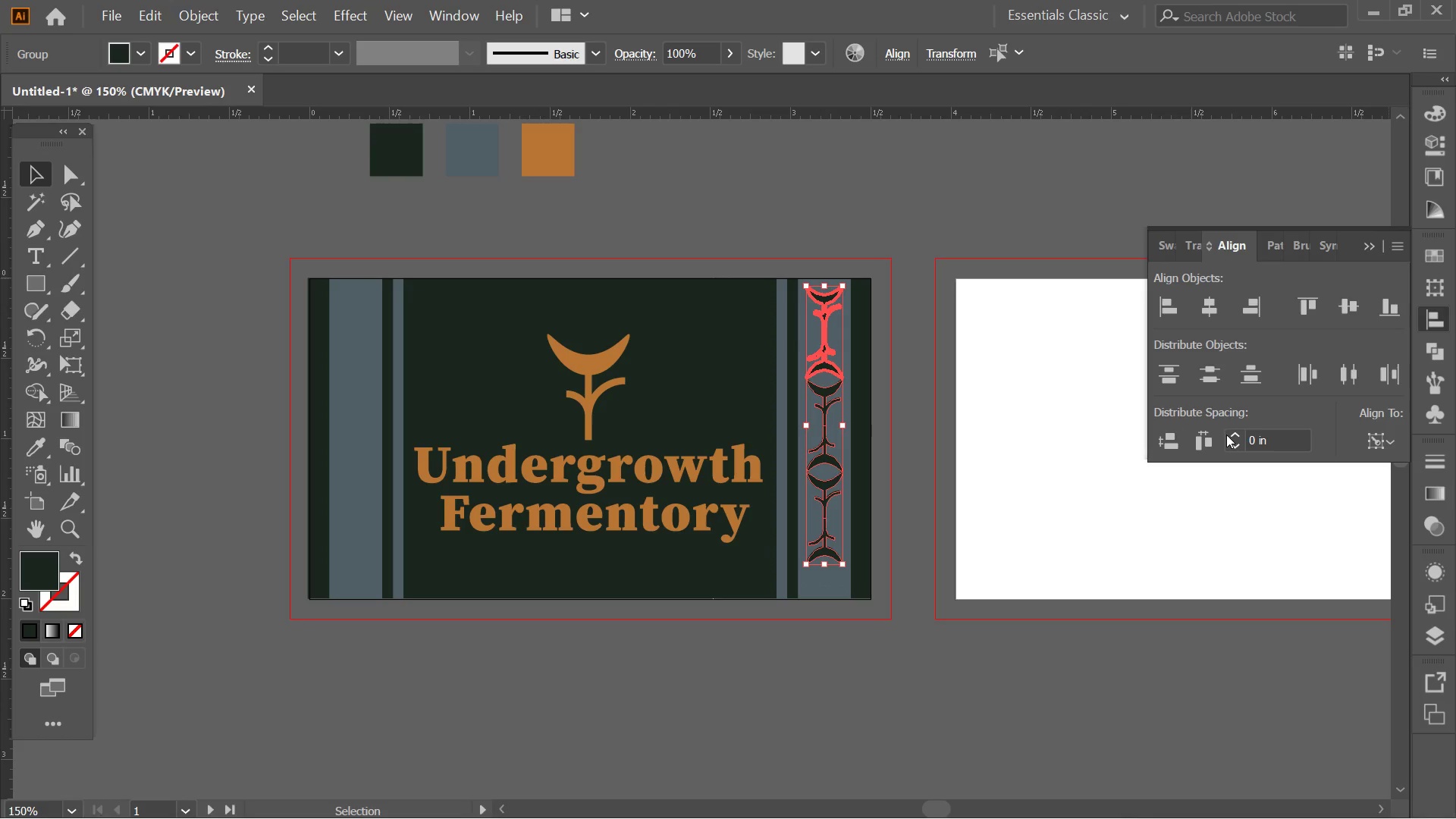 
left_click([1236, 435])
 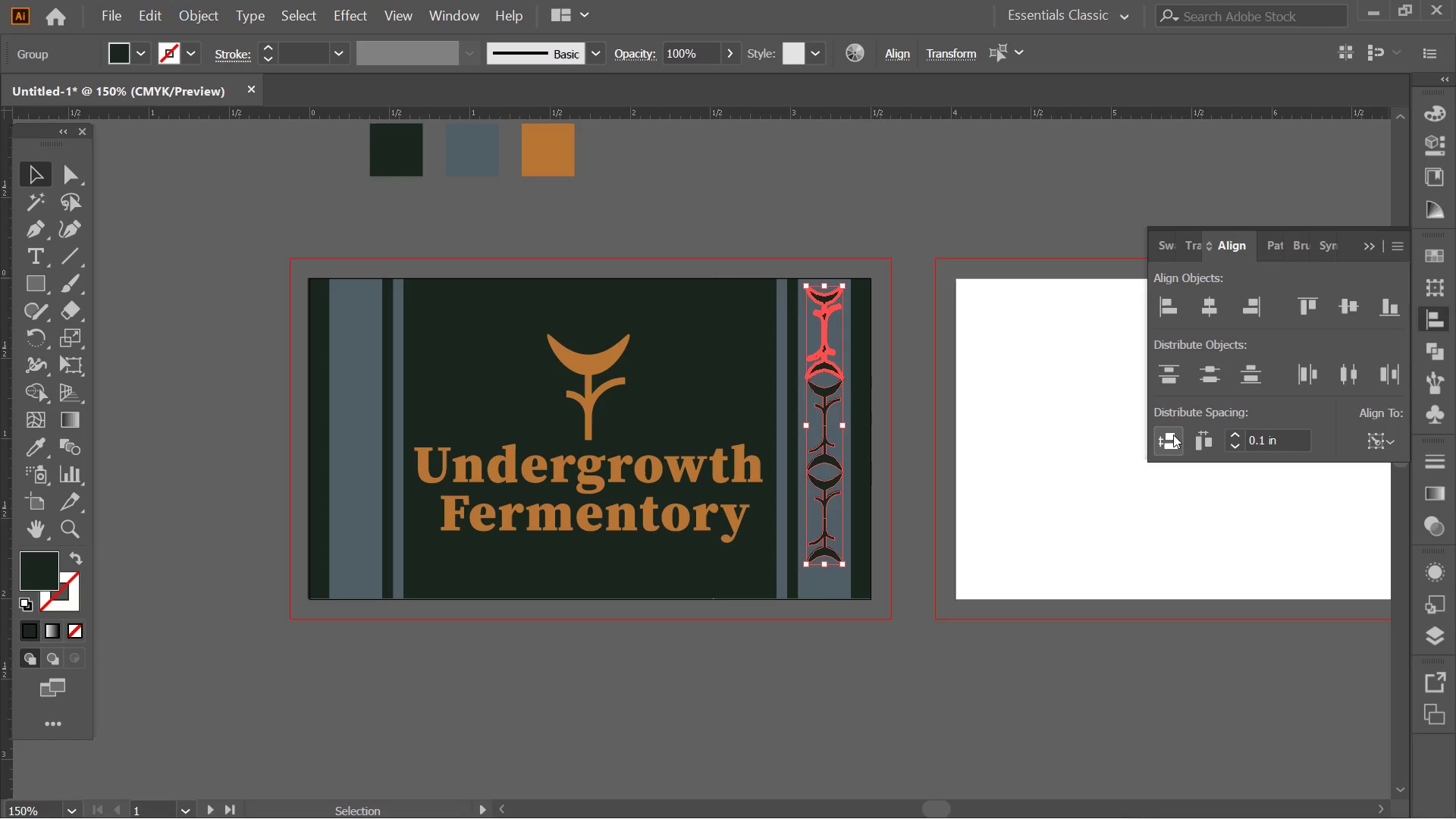 
left_click([1173, 435])
 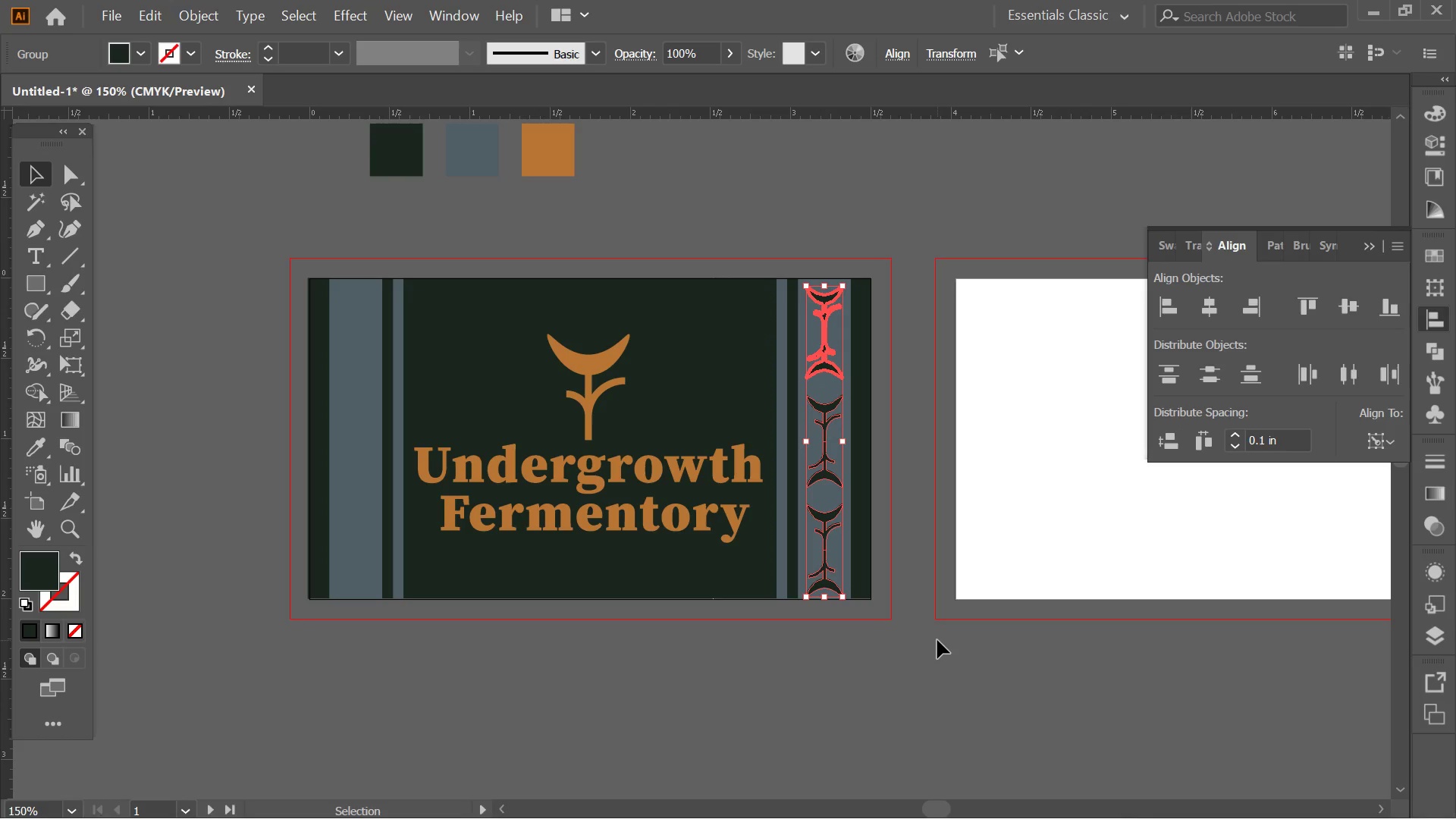 
left_click([937, 640])
 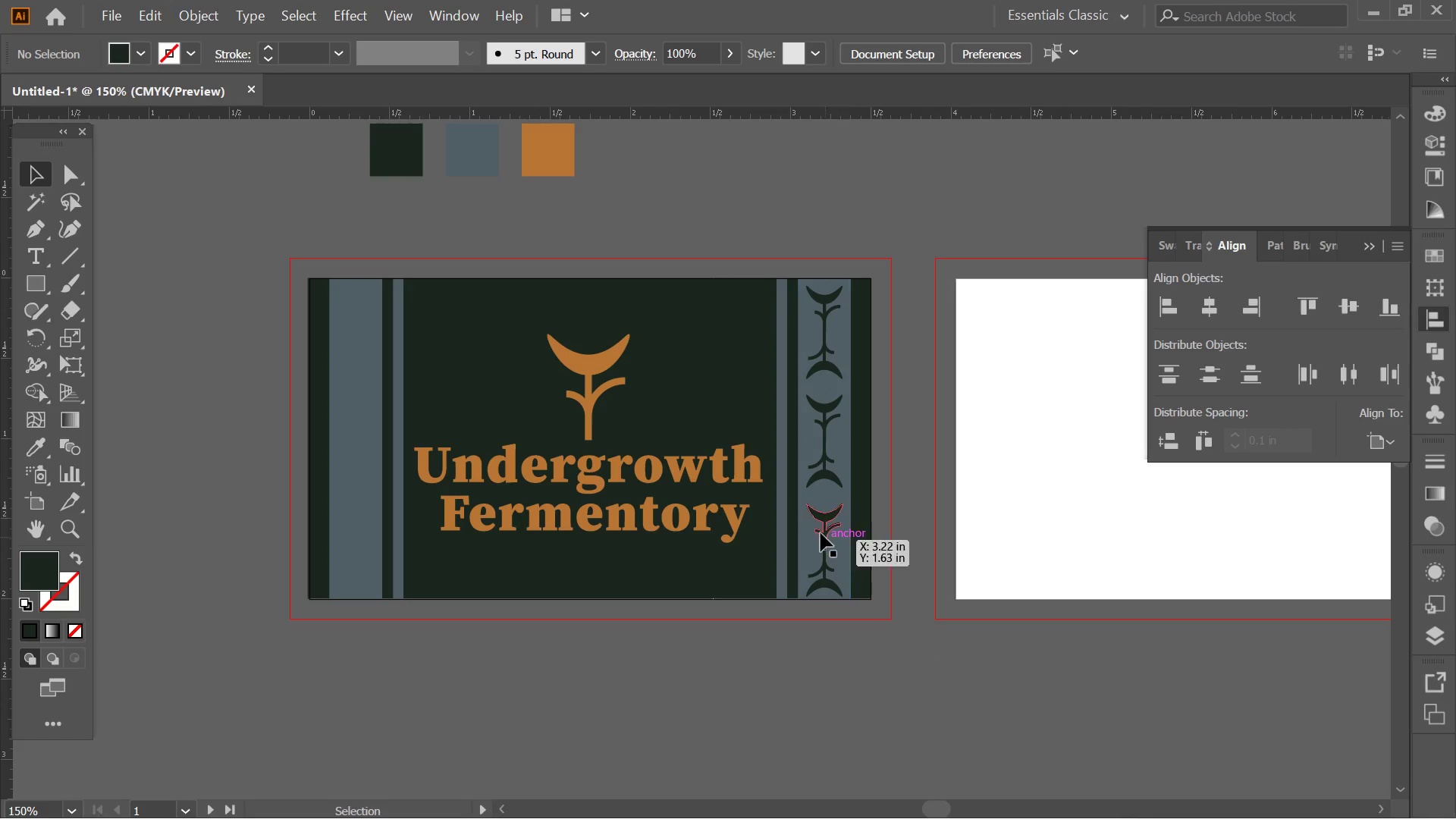 
left_click([819, 530])
 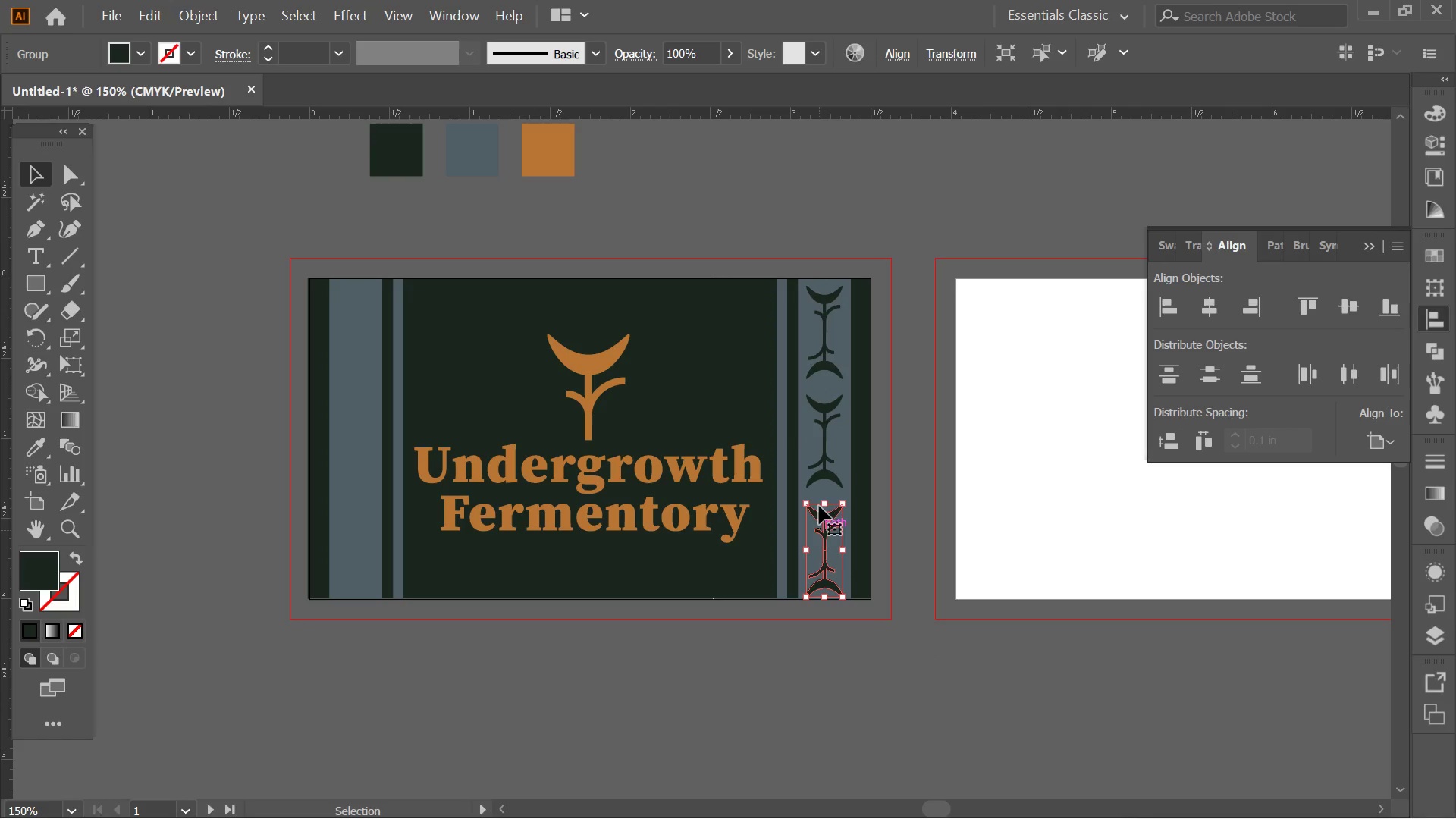 
hold_key(key=ShiftLeft, duration=2.67)
left_click([827, 436])
 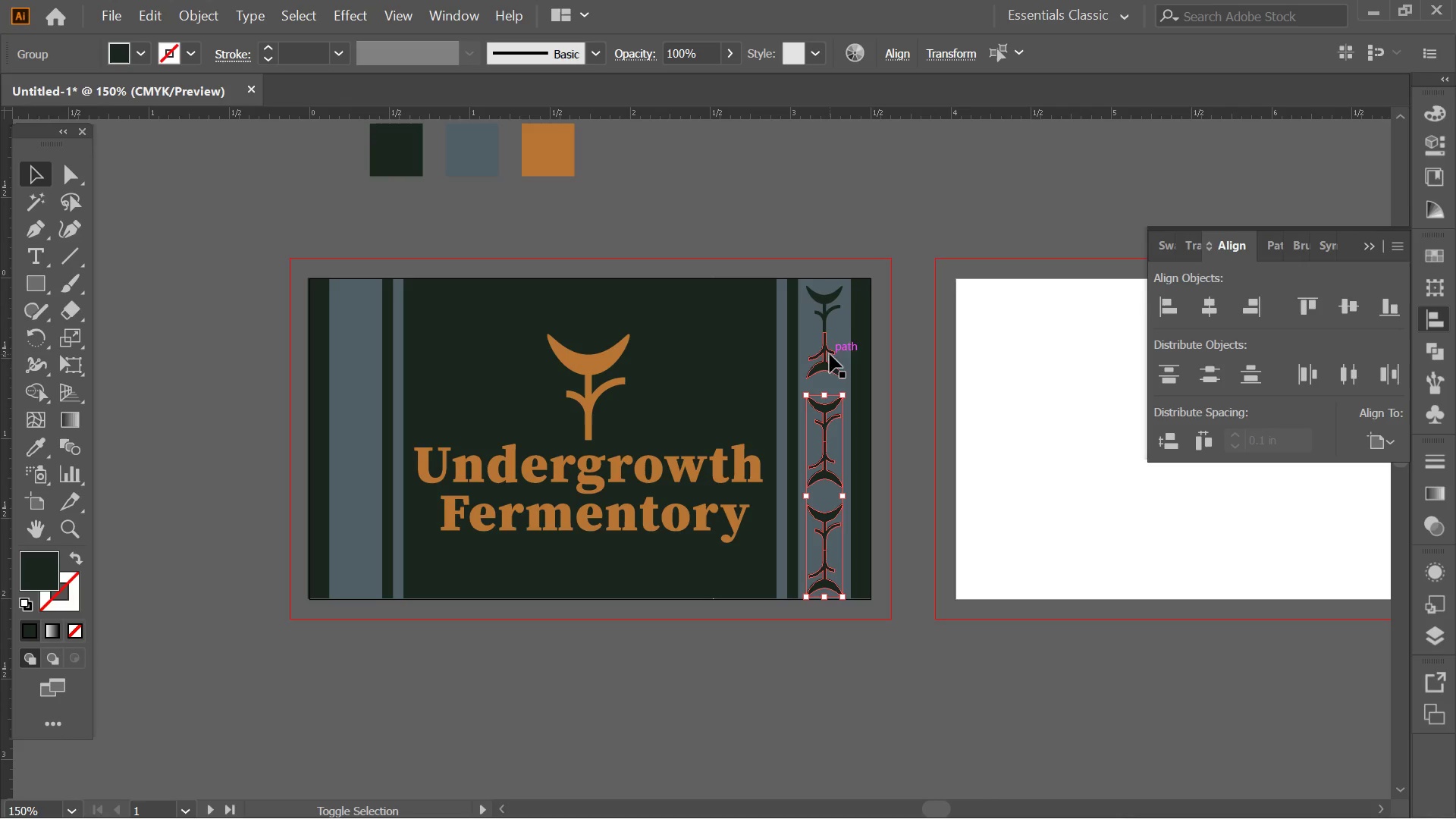 
left_click([830, 334])
 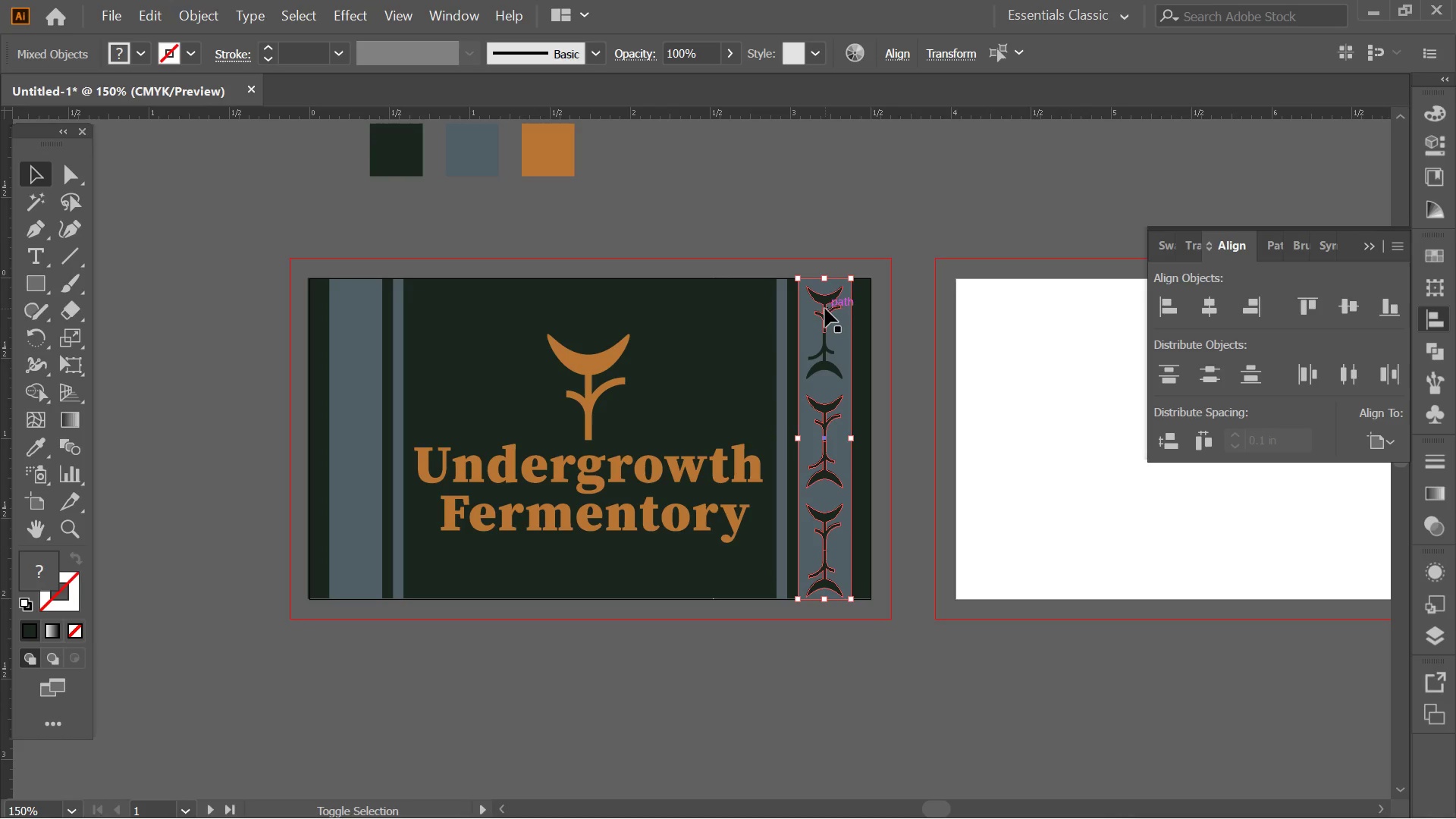 
left_click([825, 309])
 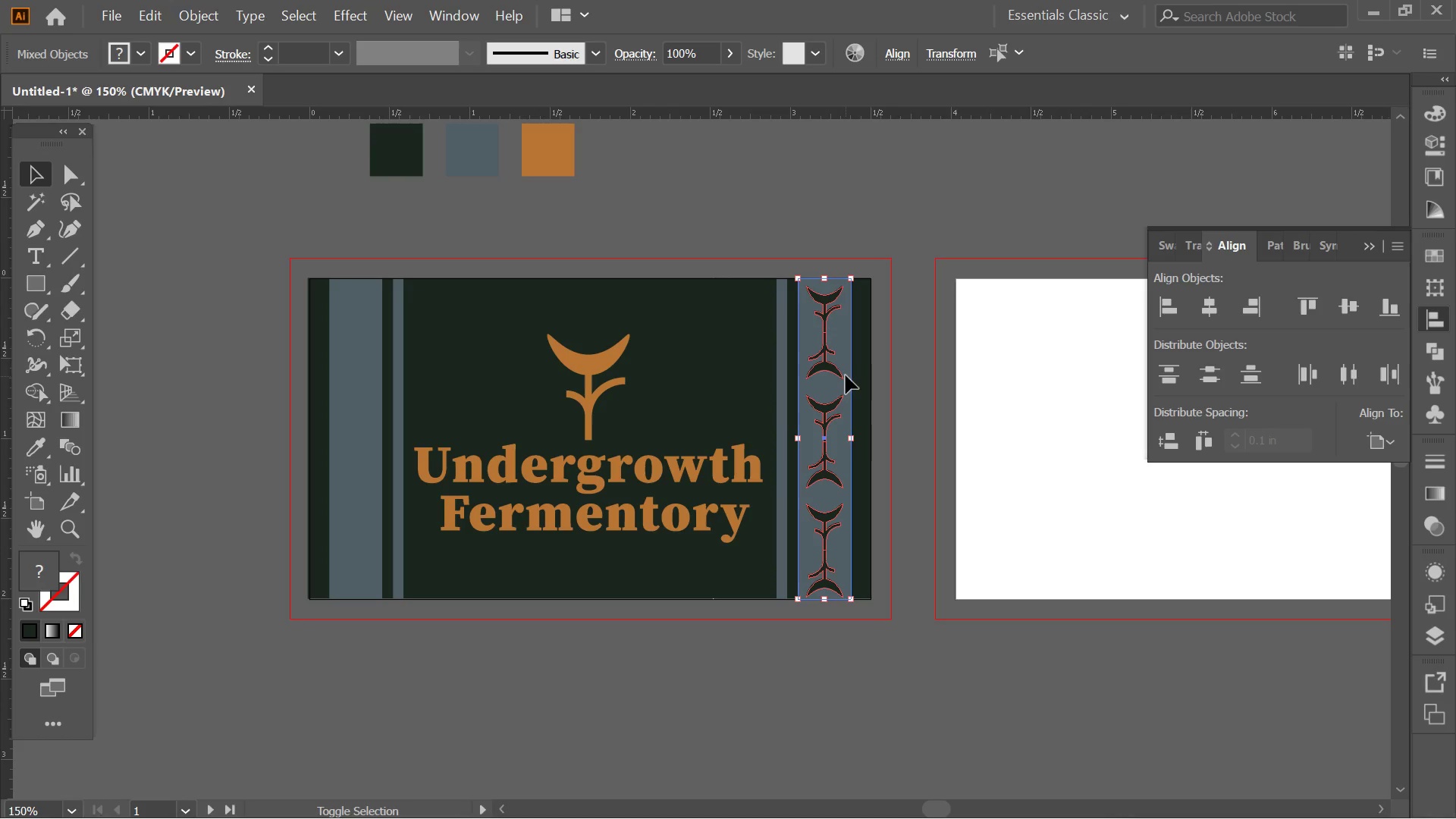 
left_click([846, 355])
 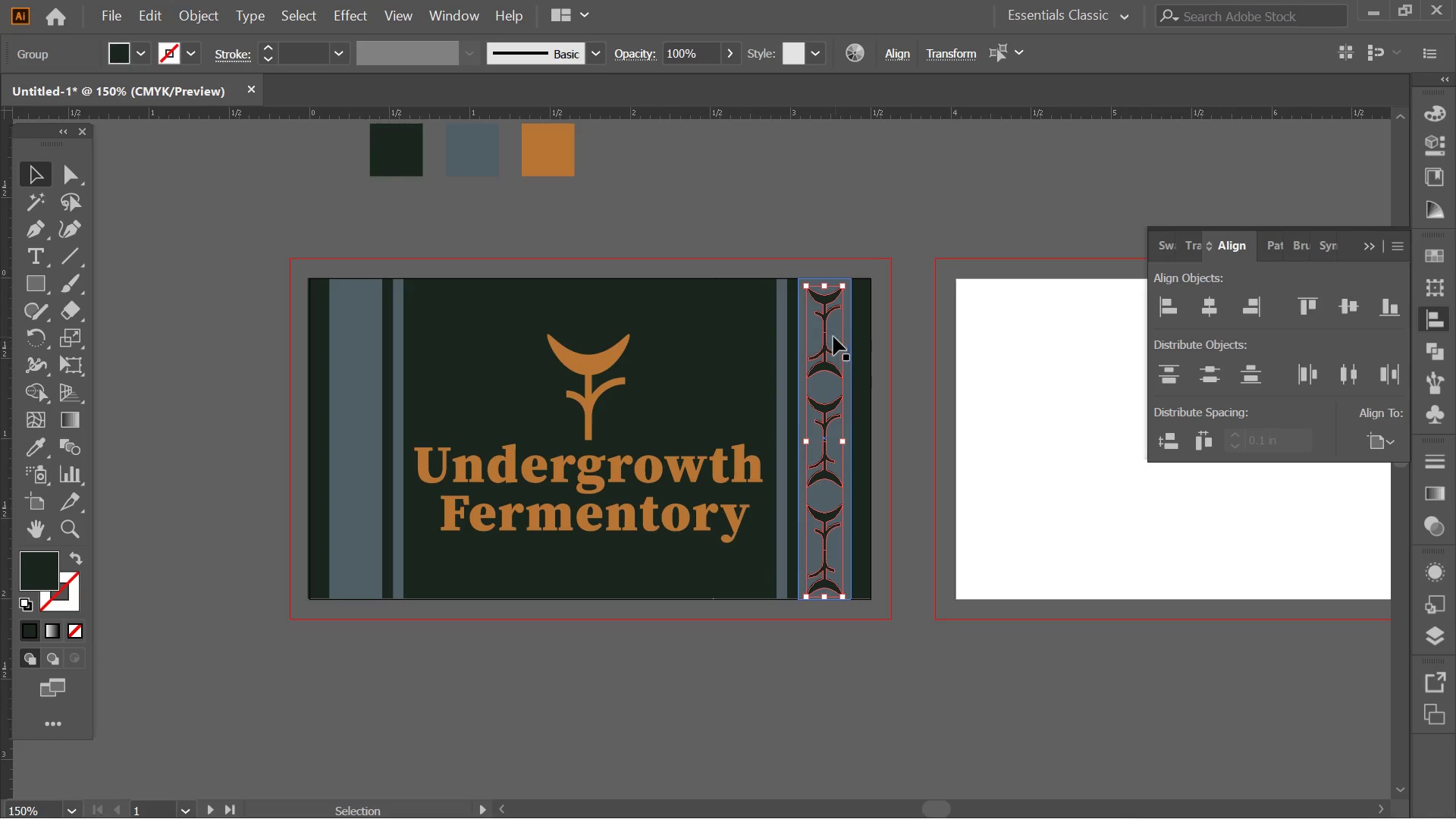 
right_click([827, 335])
 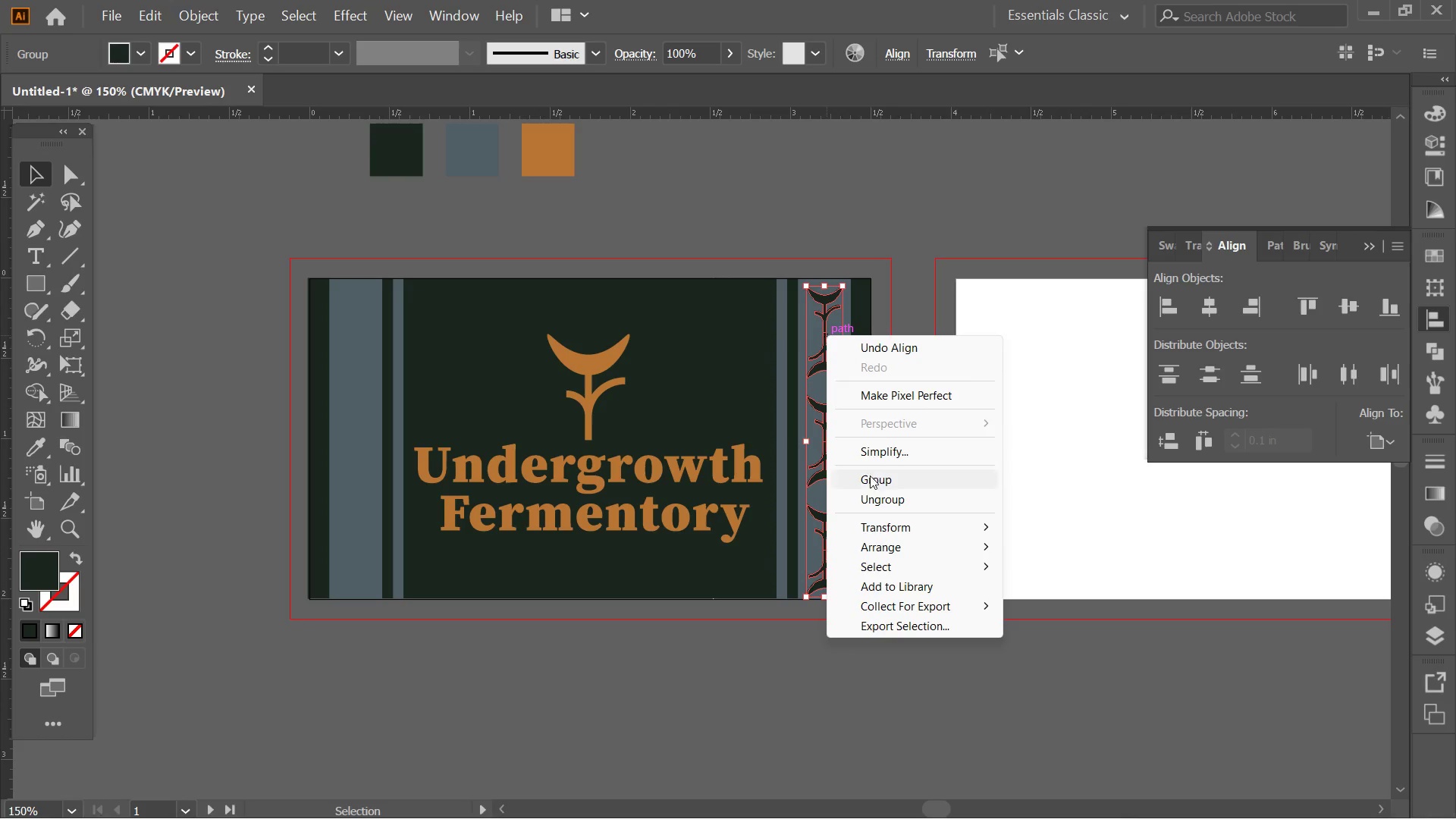 
left_click([870, 488])
 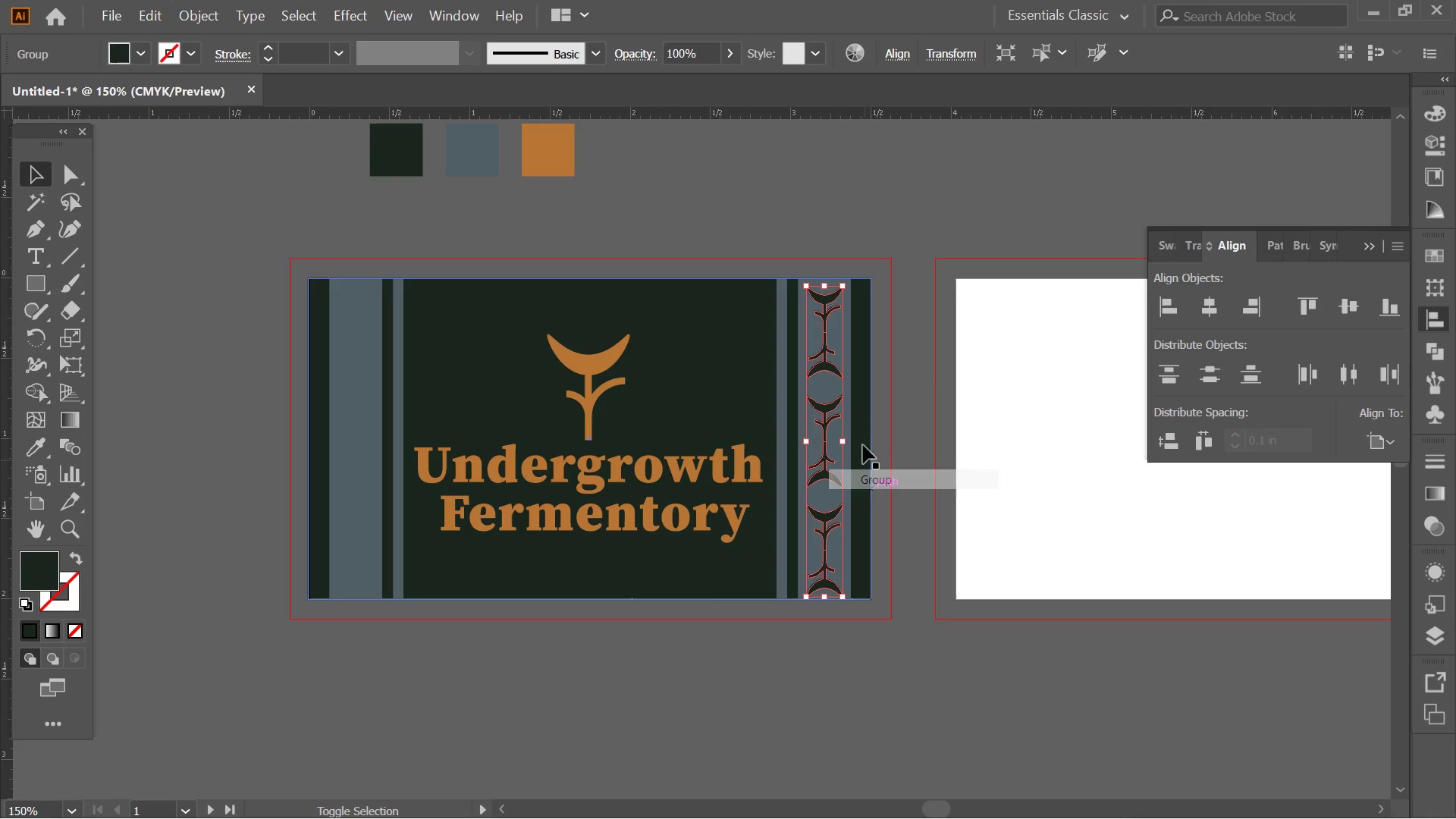 
hold_key(key=ShiftLeft, duration=0.8)
left_click([848, 394])
 